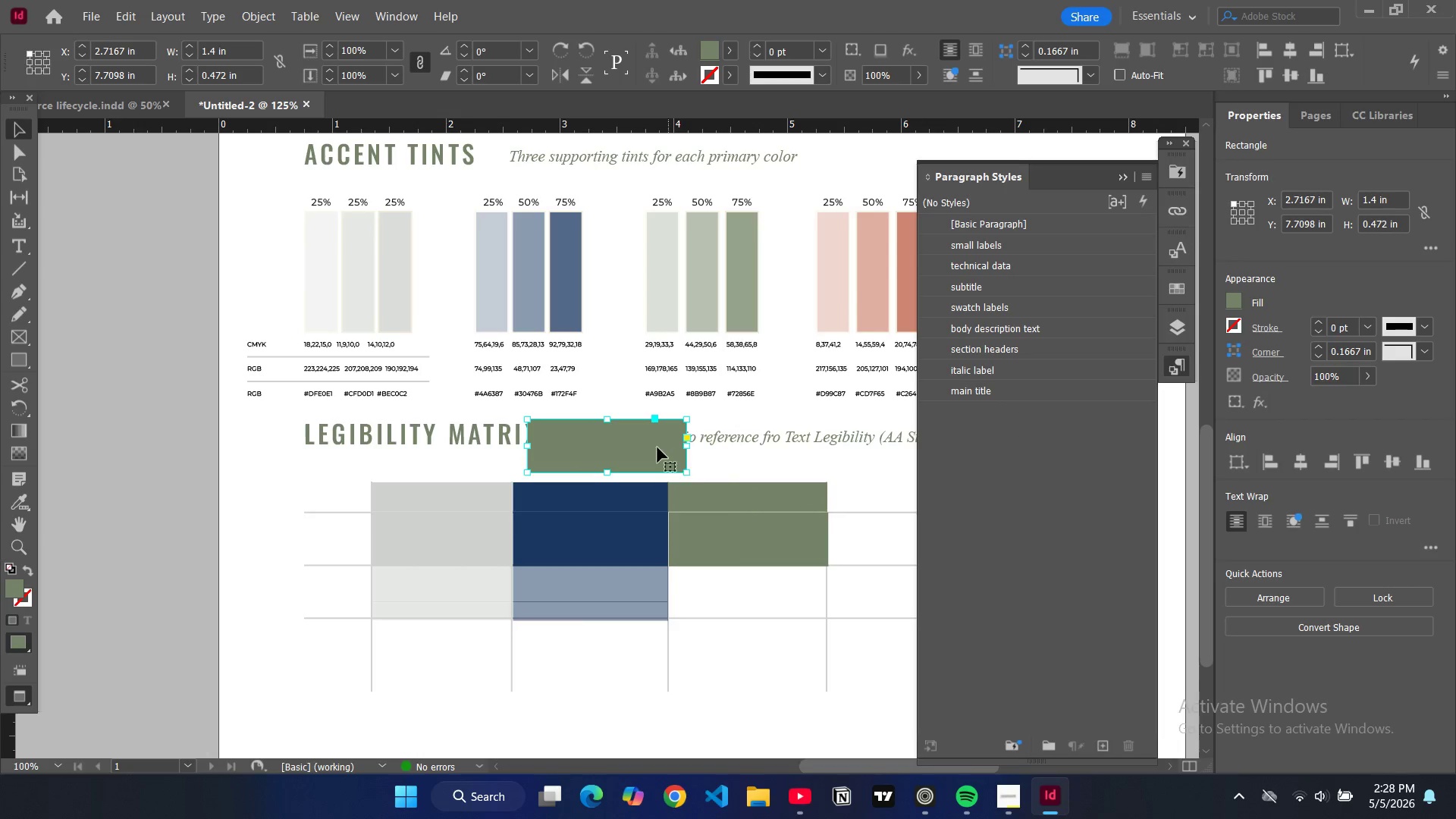 
left_click_drag(start_coordinate=[652, 457], to_coordinate=[795, 606])
 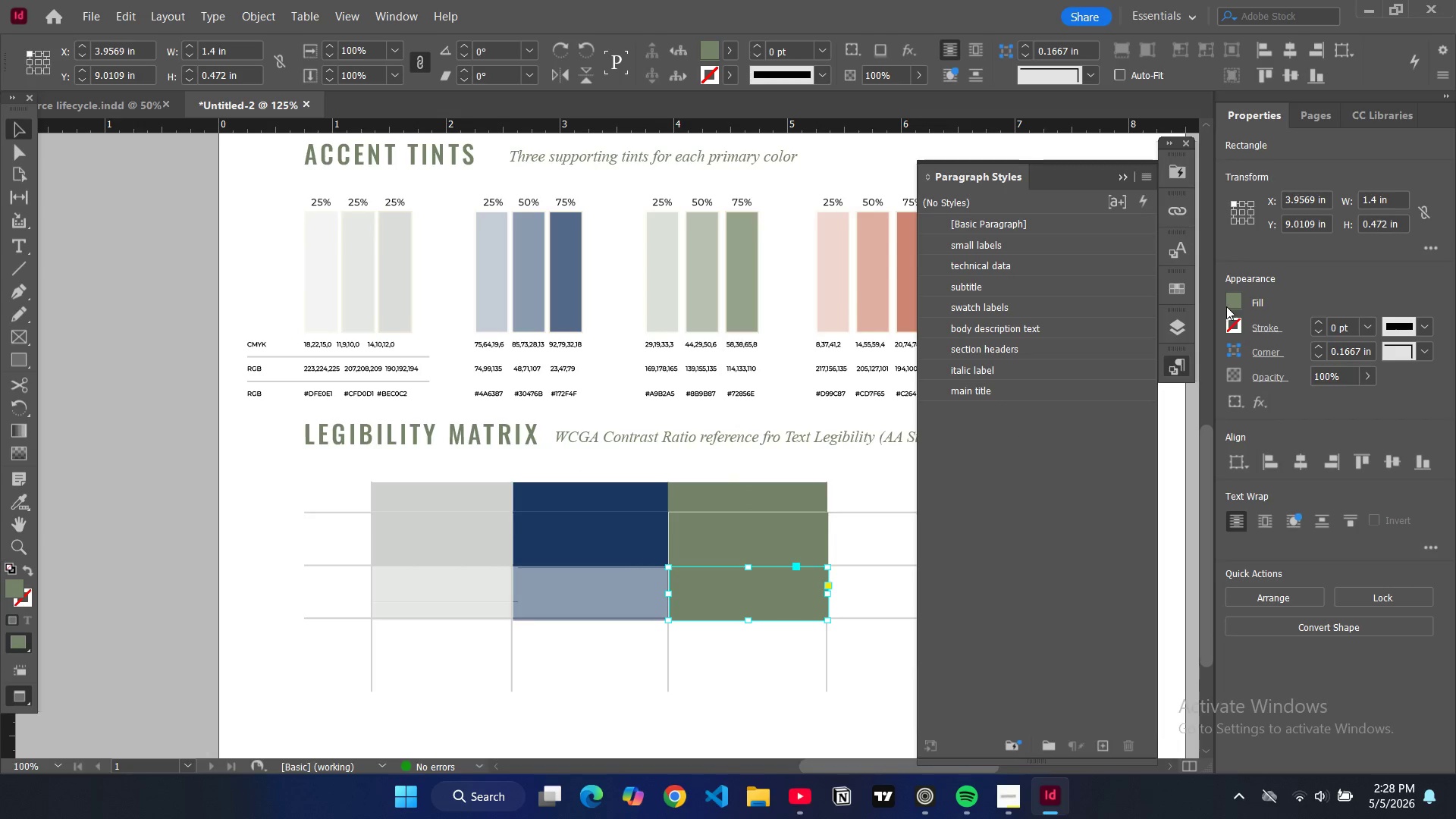 
double_click([1323, 381])
 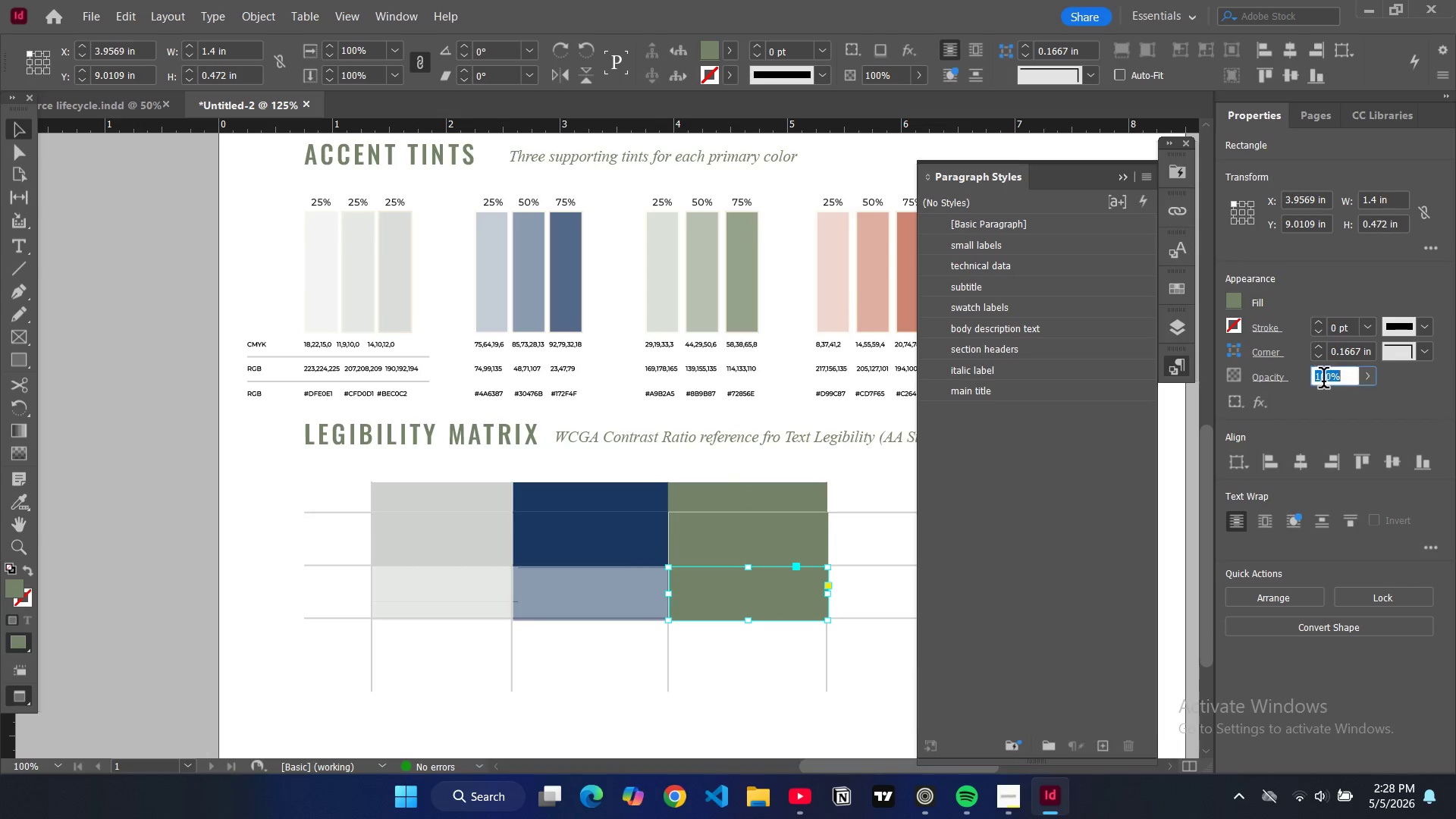 
triple_click([1323, 381])
 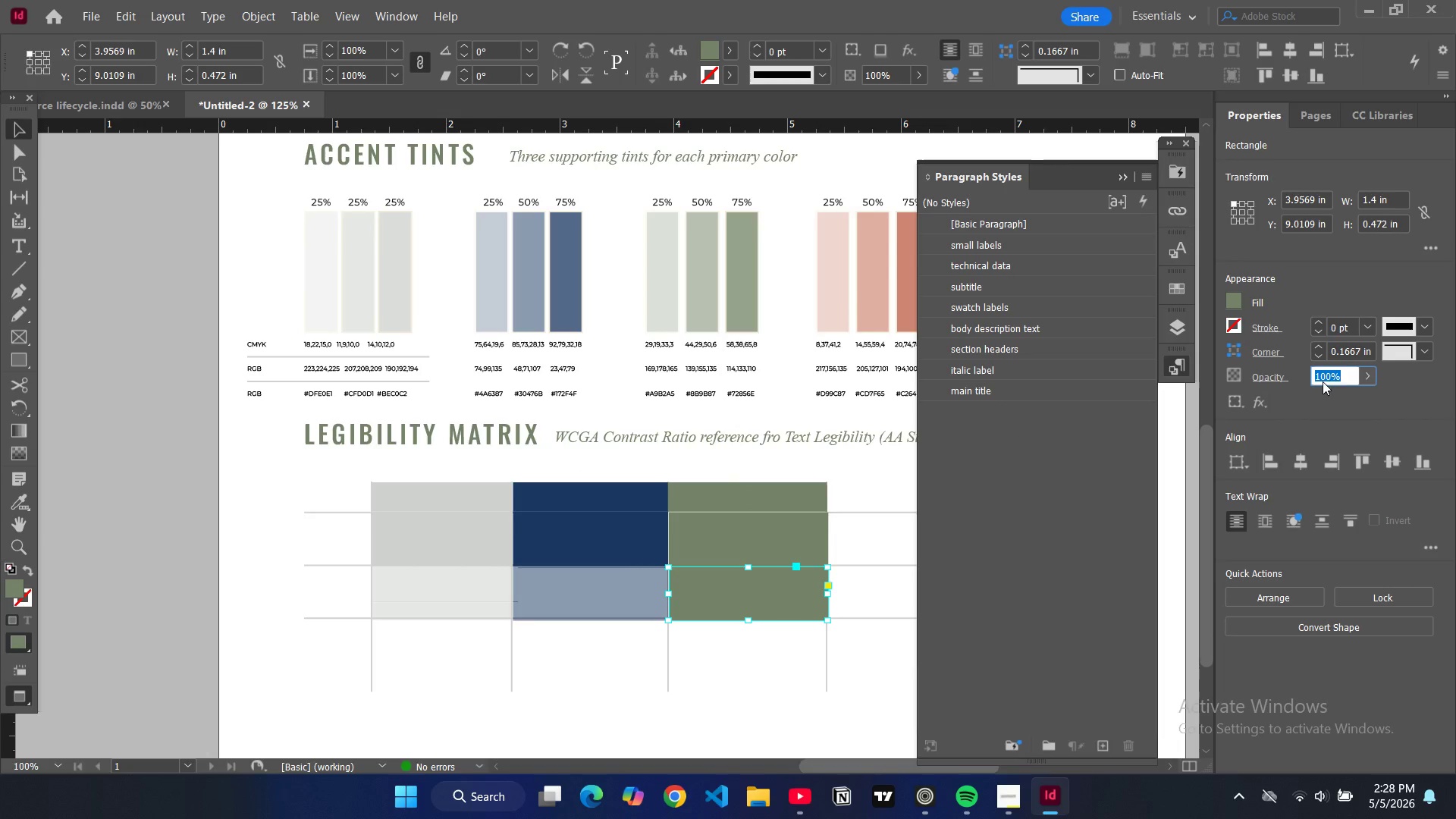 
type(50)
 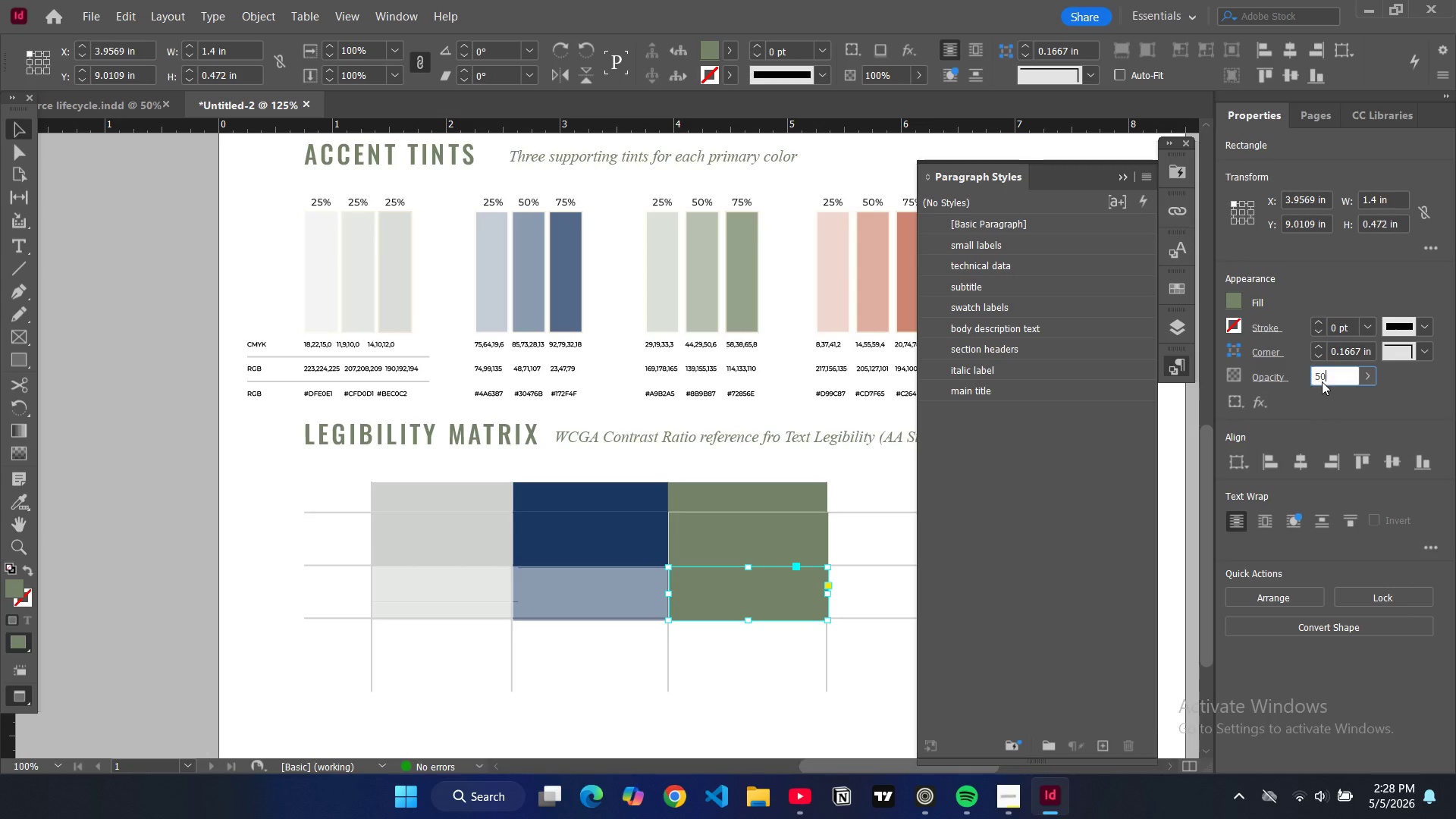 
key(Enter)
 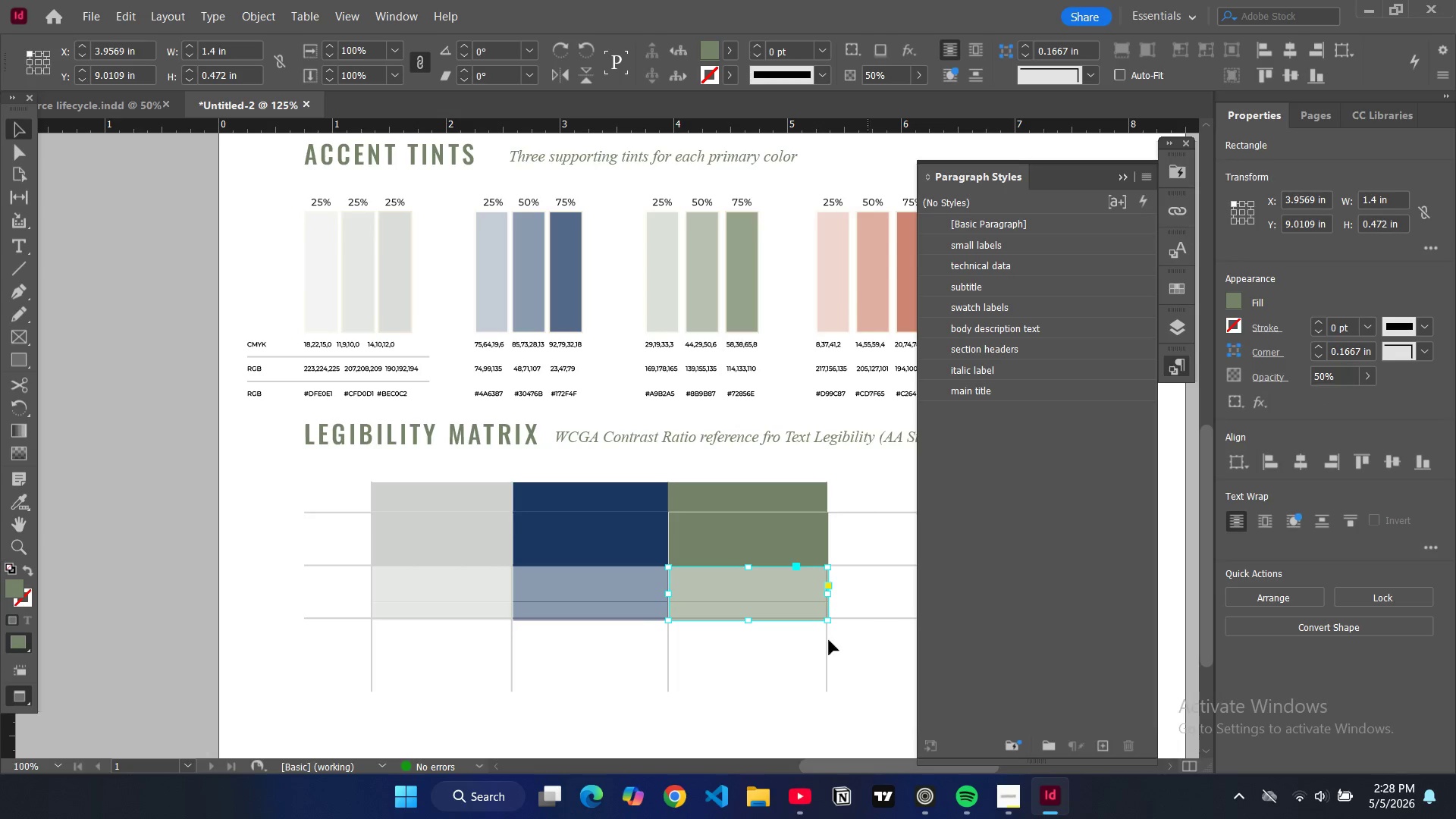 
left_click([779, 662])
 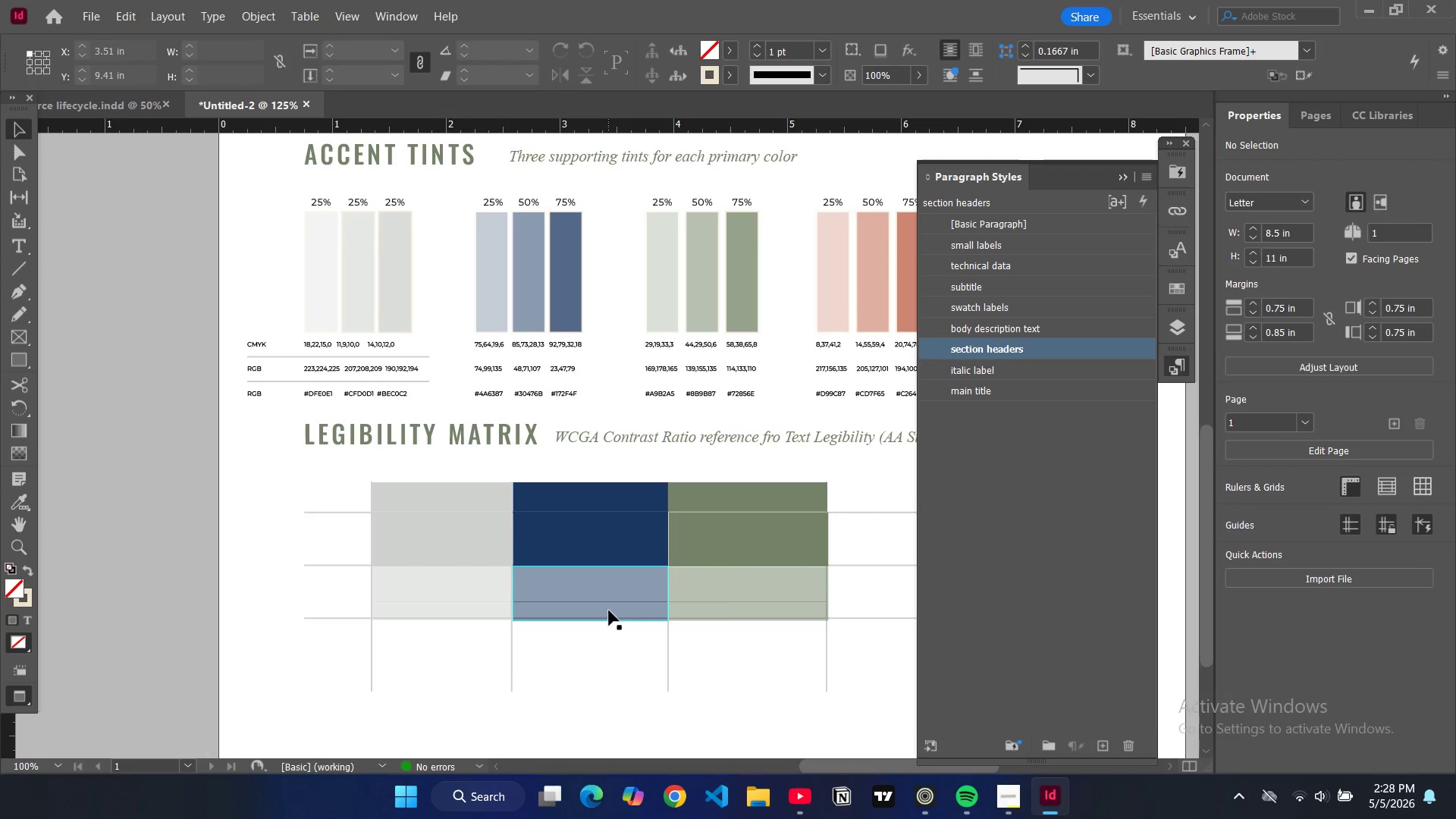 
left_click([607, 601])
 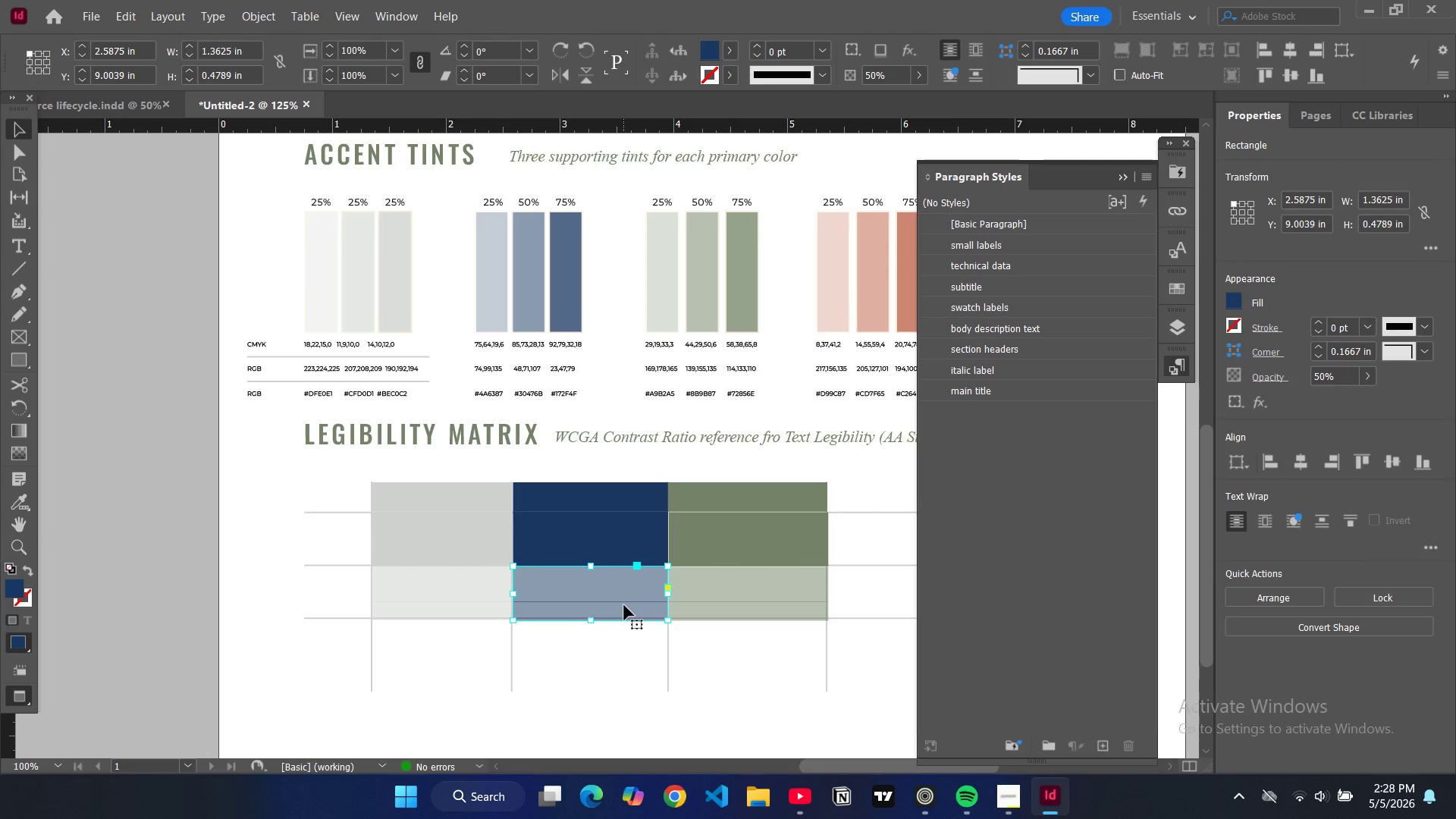 
double_click([624, 605])
 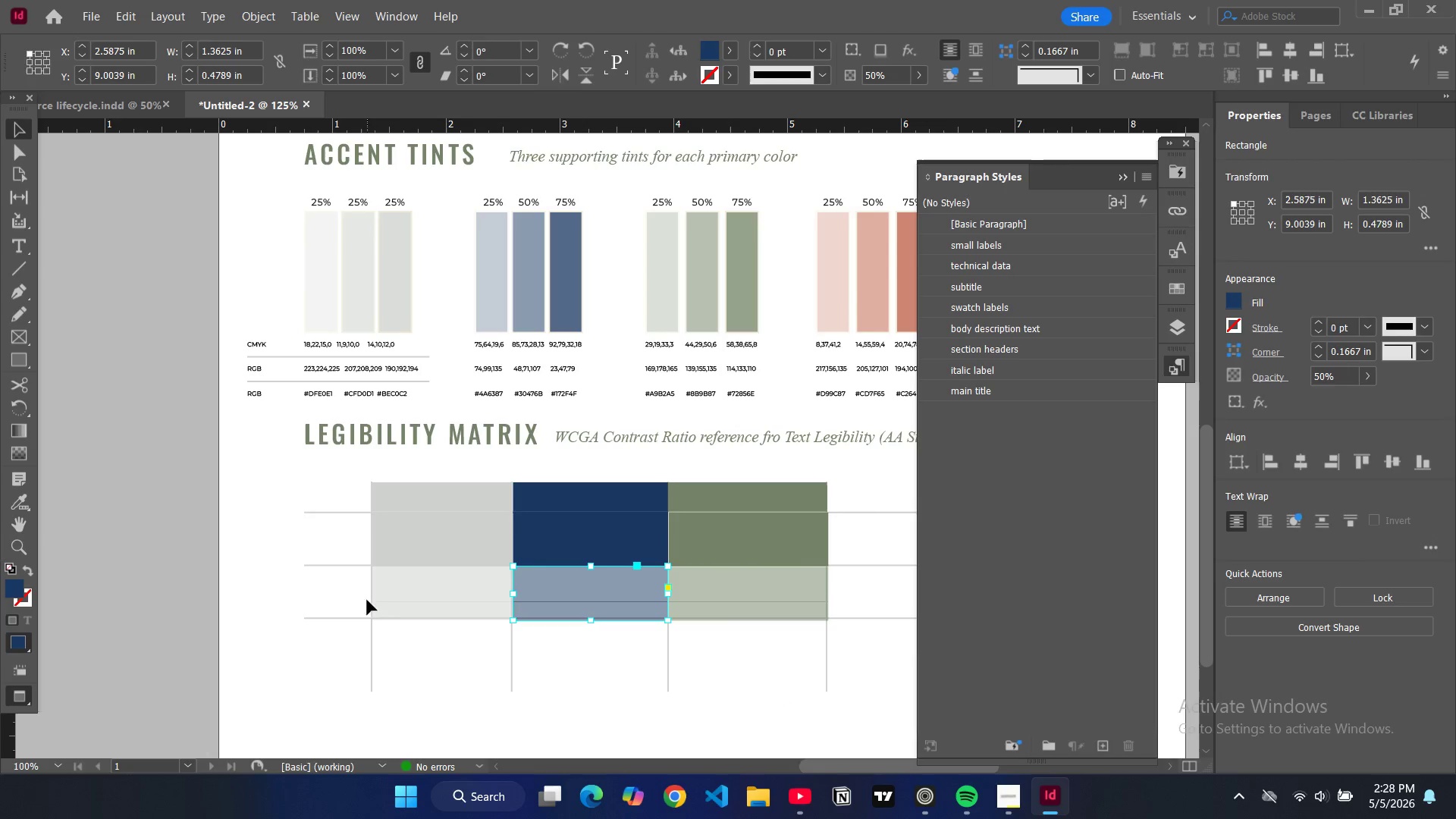 
double_click([384, 601])
 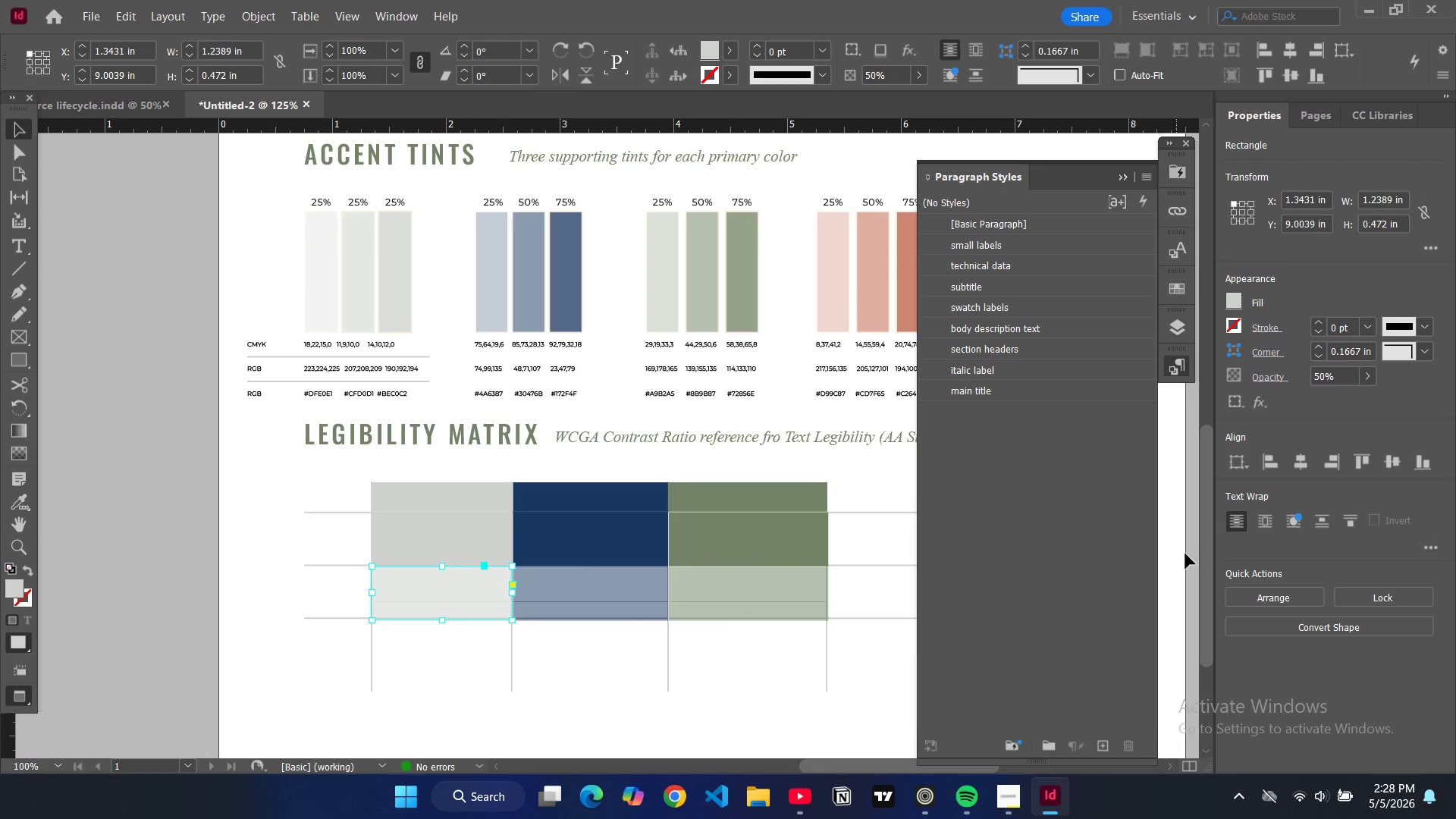 
left_click([702, 673])
 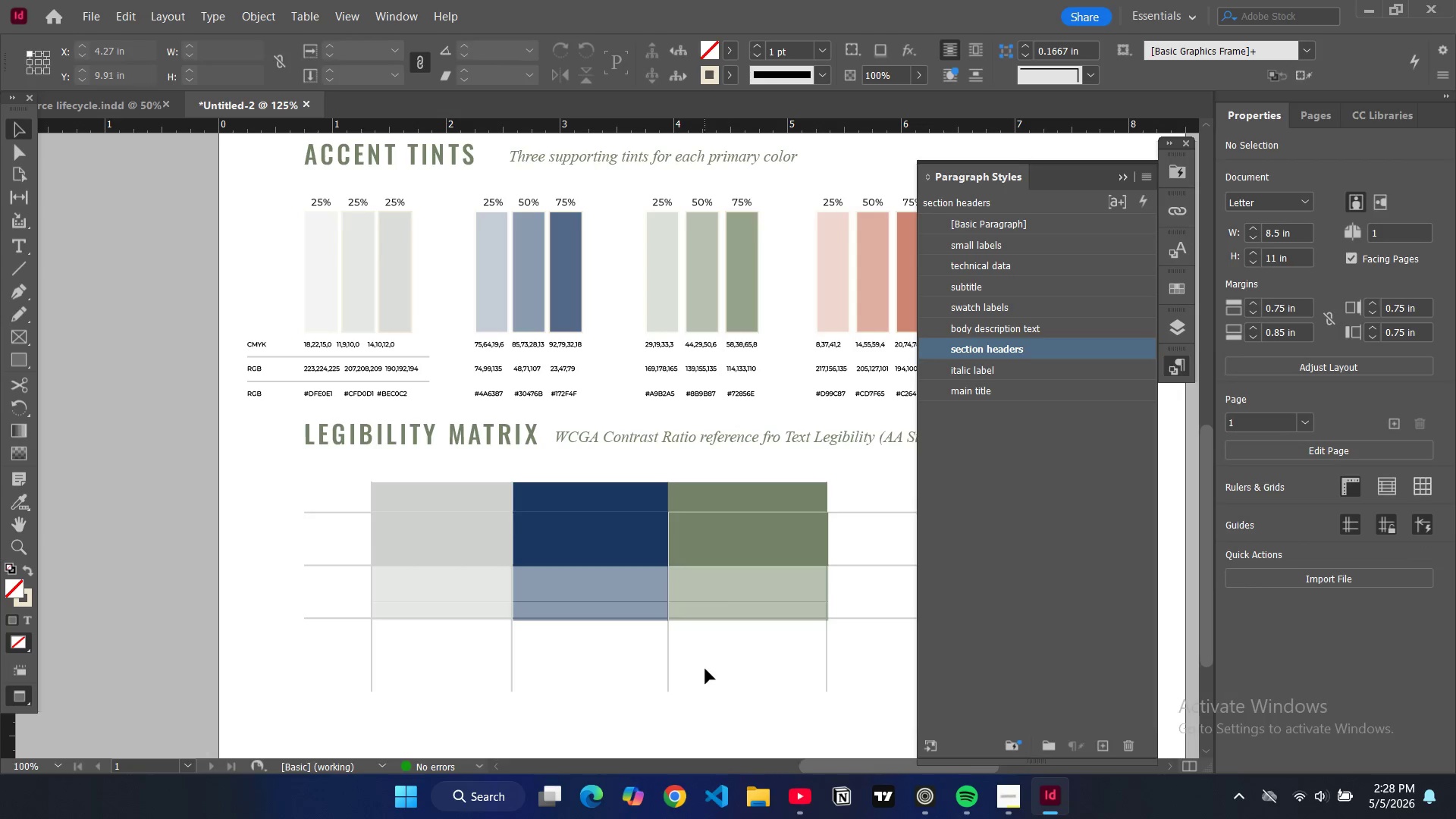 
key(W)
 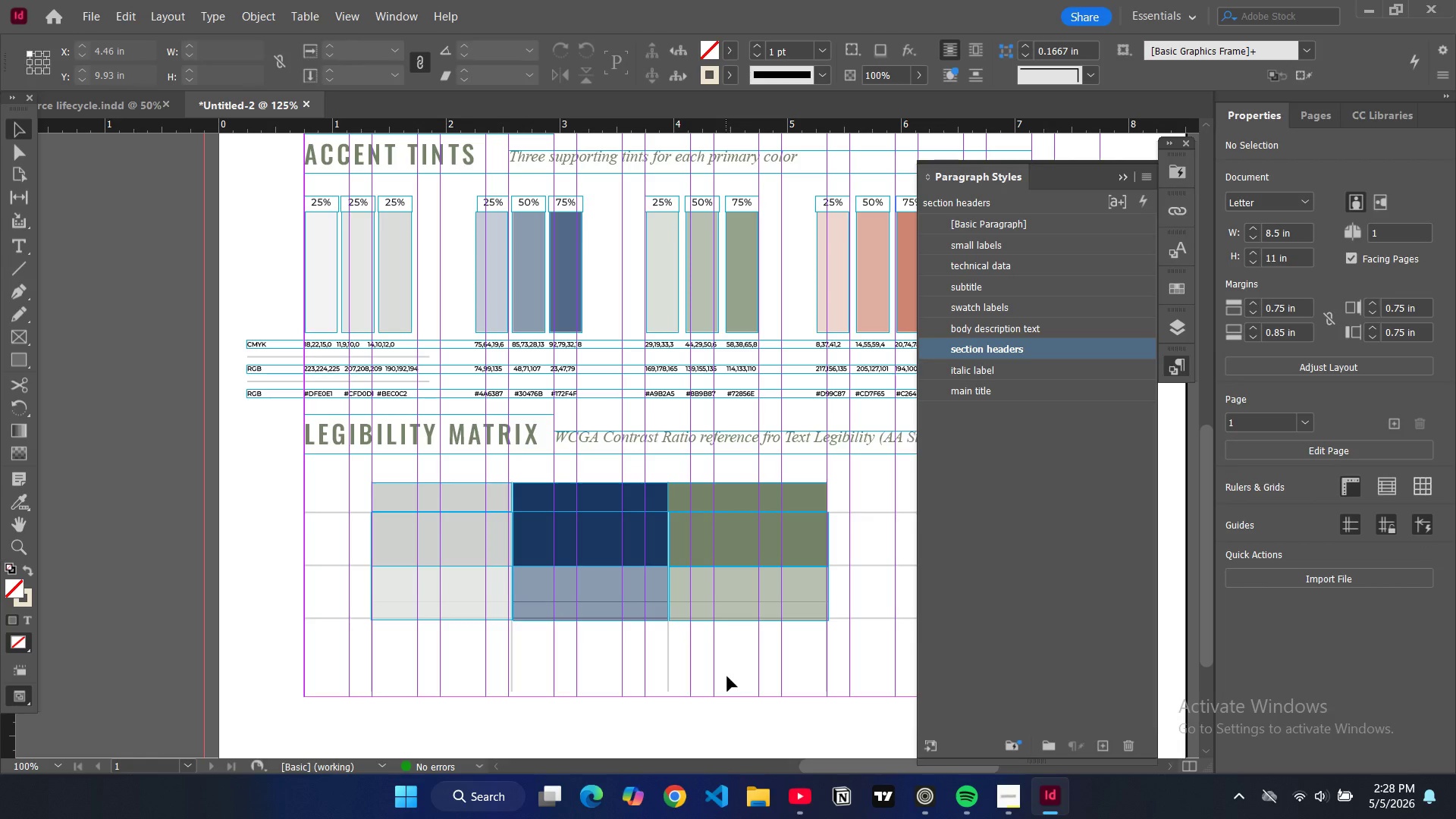 
key(W)
 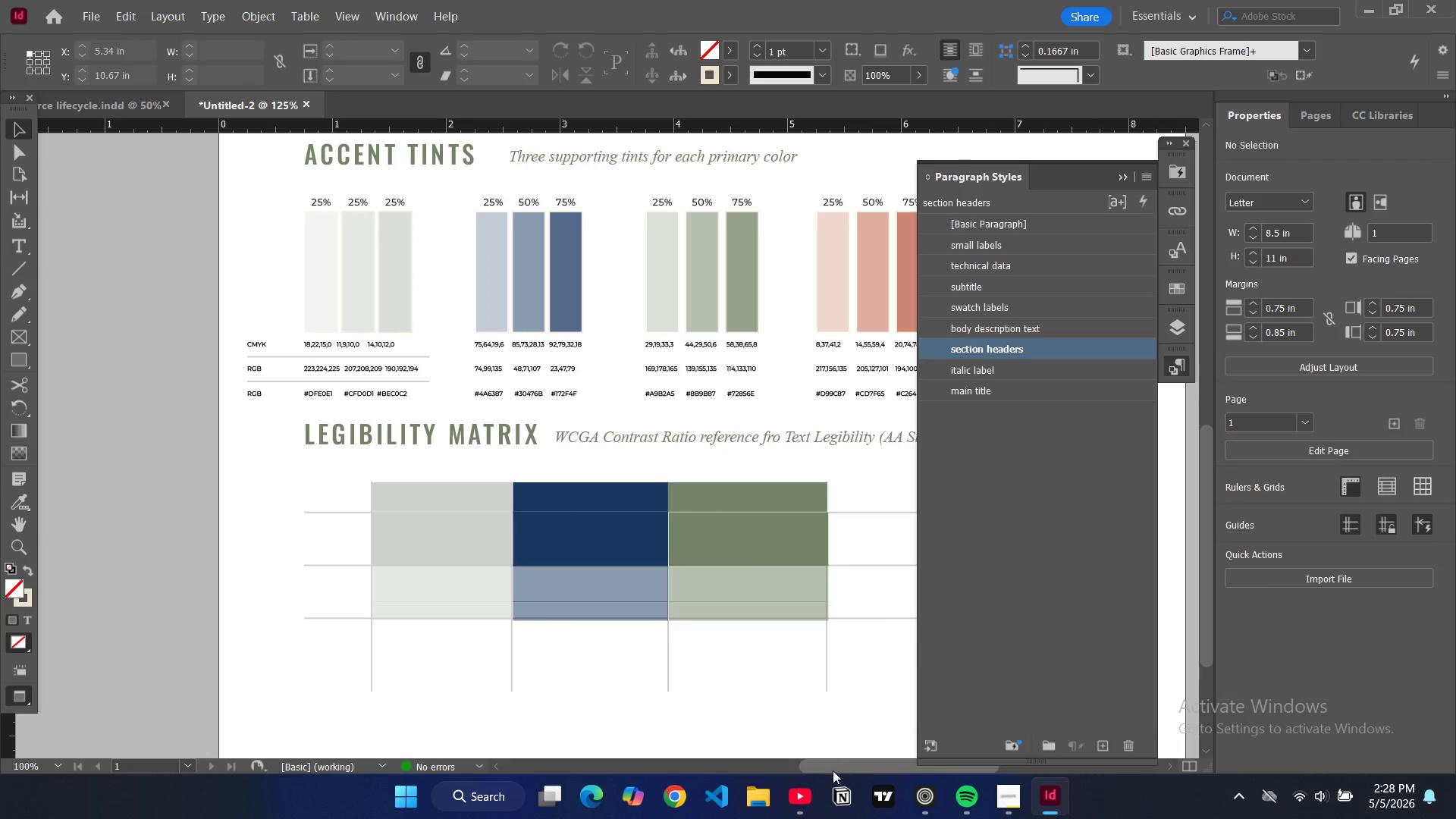 
left_click_drag(start_coordinate=[829, 768], to_coordinate=[839, 767])
 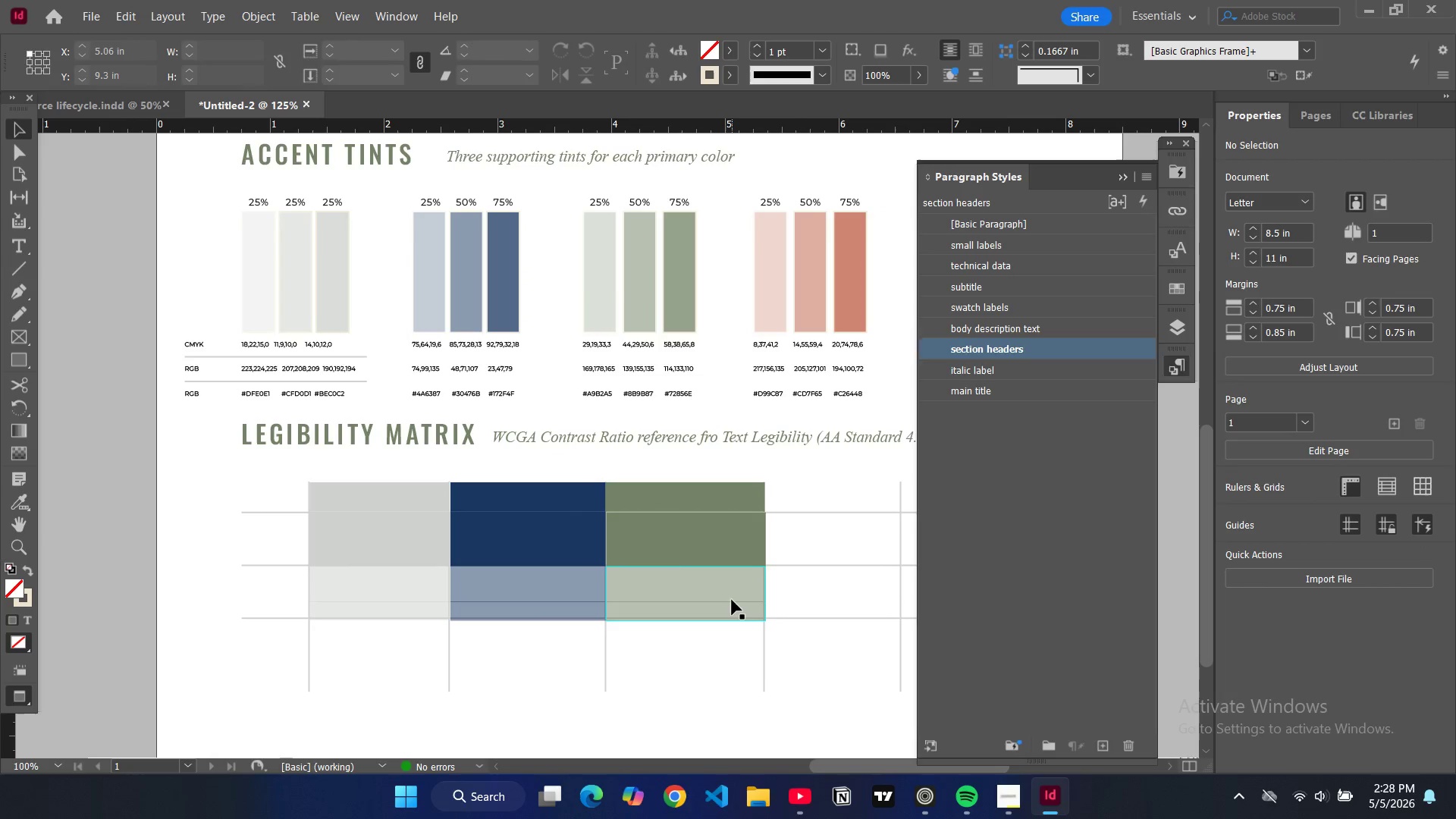 
double_click([732, 600])
 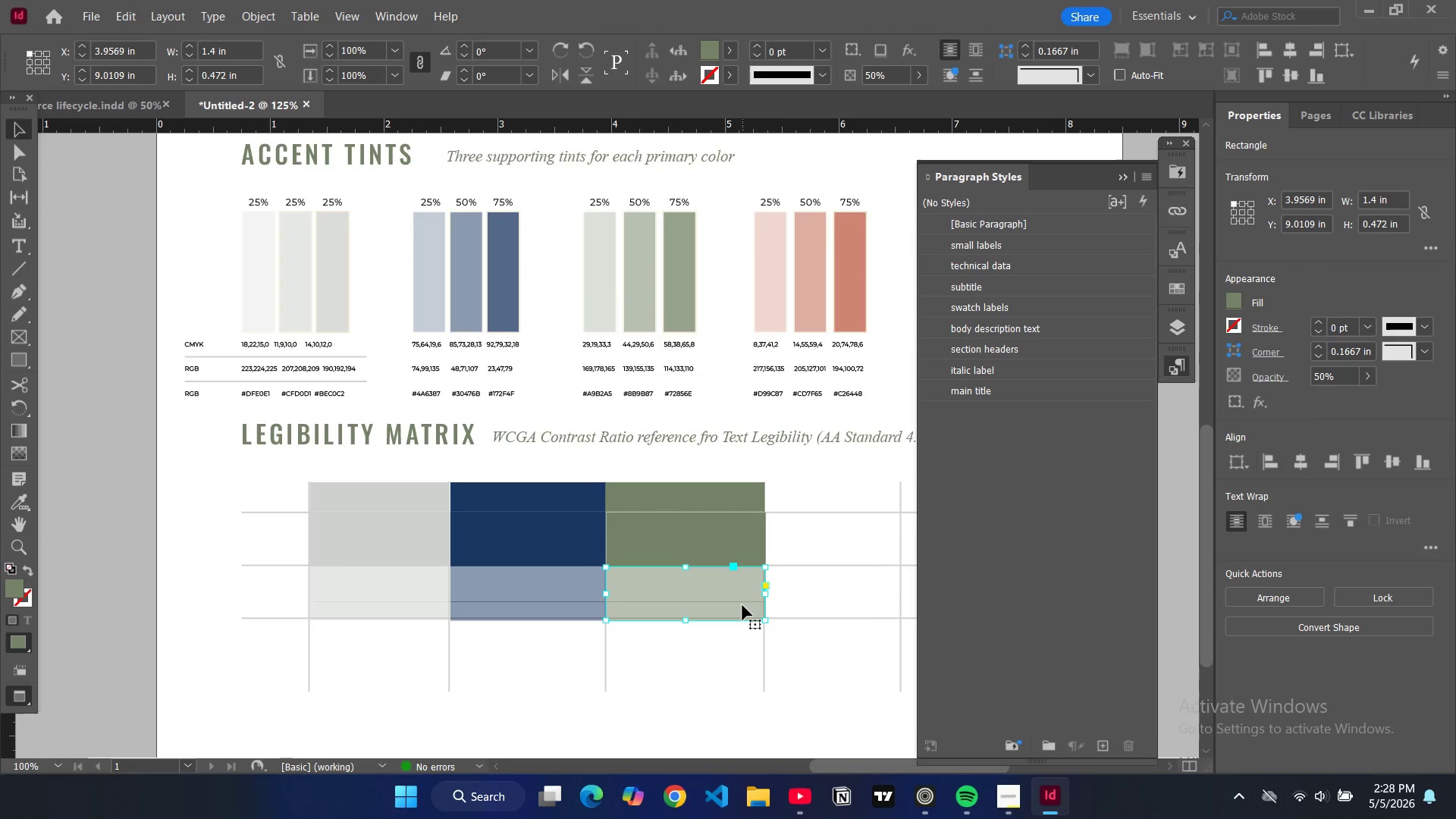 
key(Backspace)
 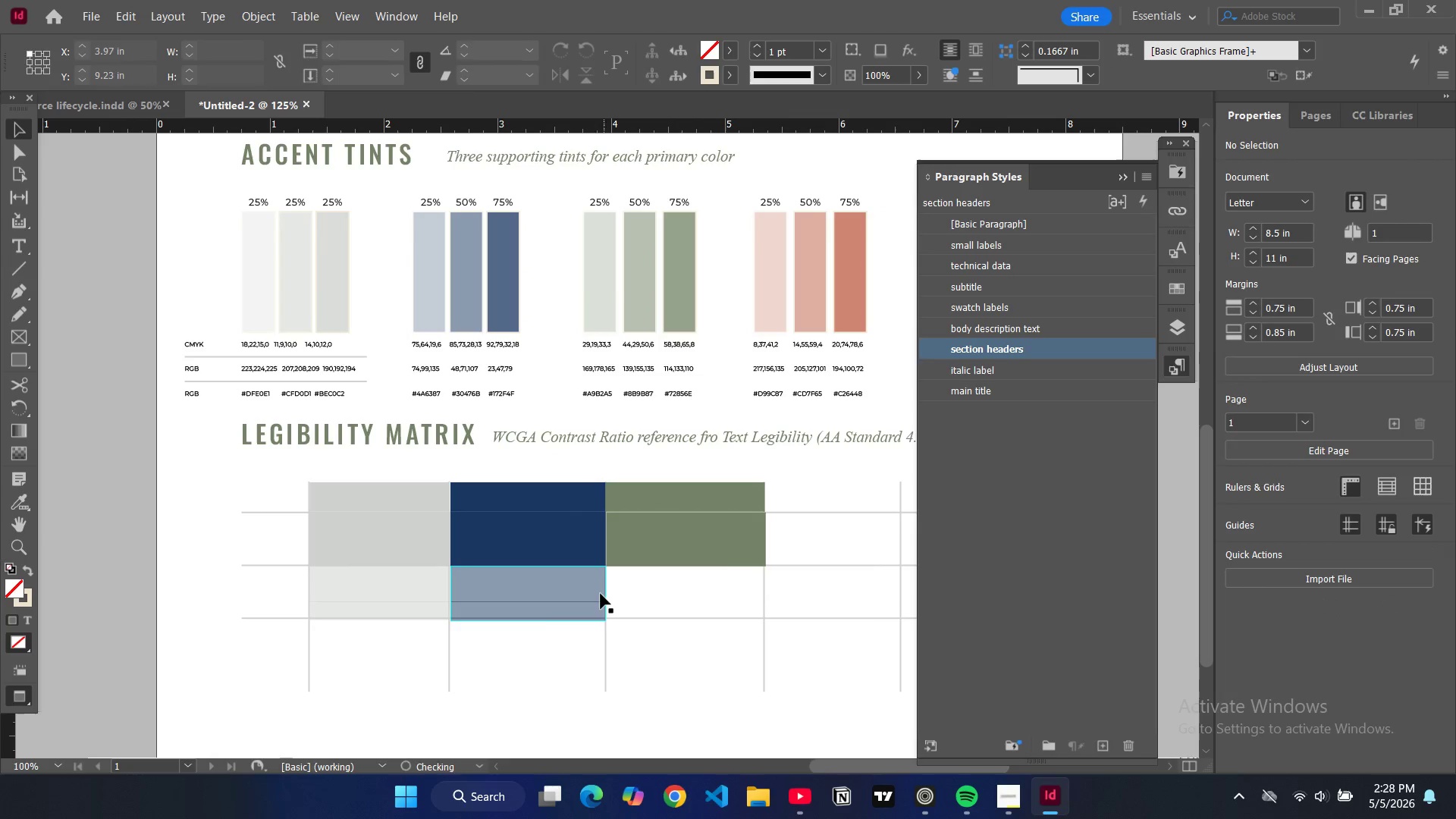 
left_click([598, 594])
 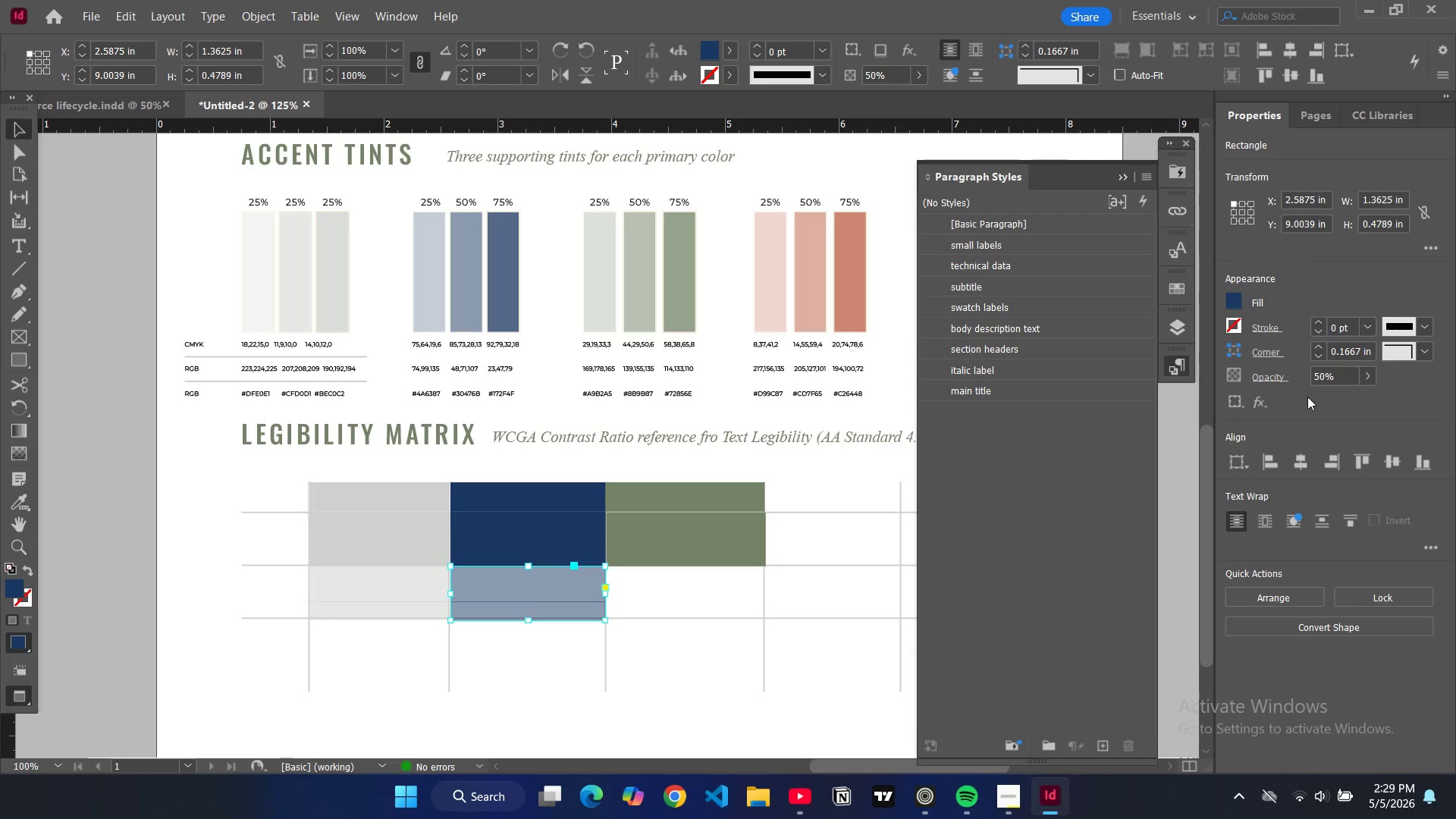 
left_click([435, 581])
 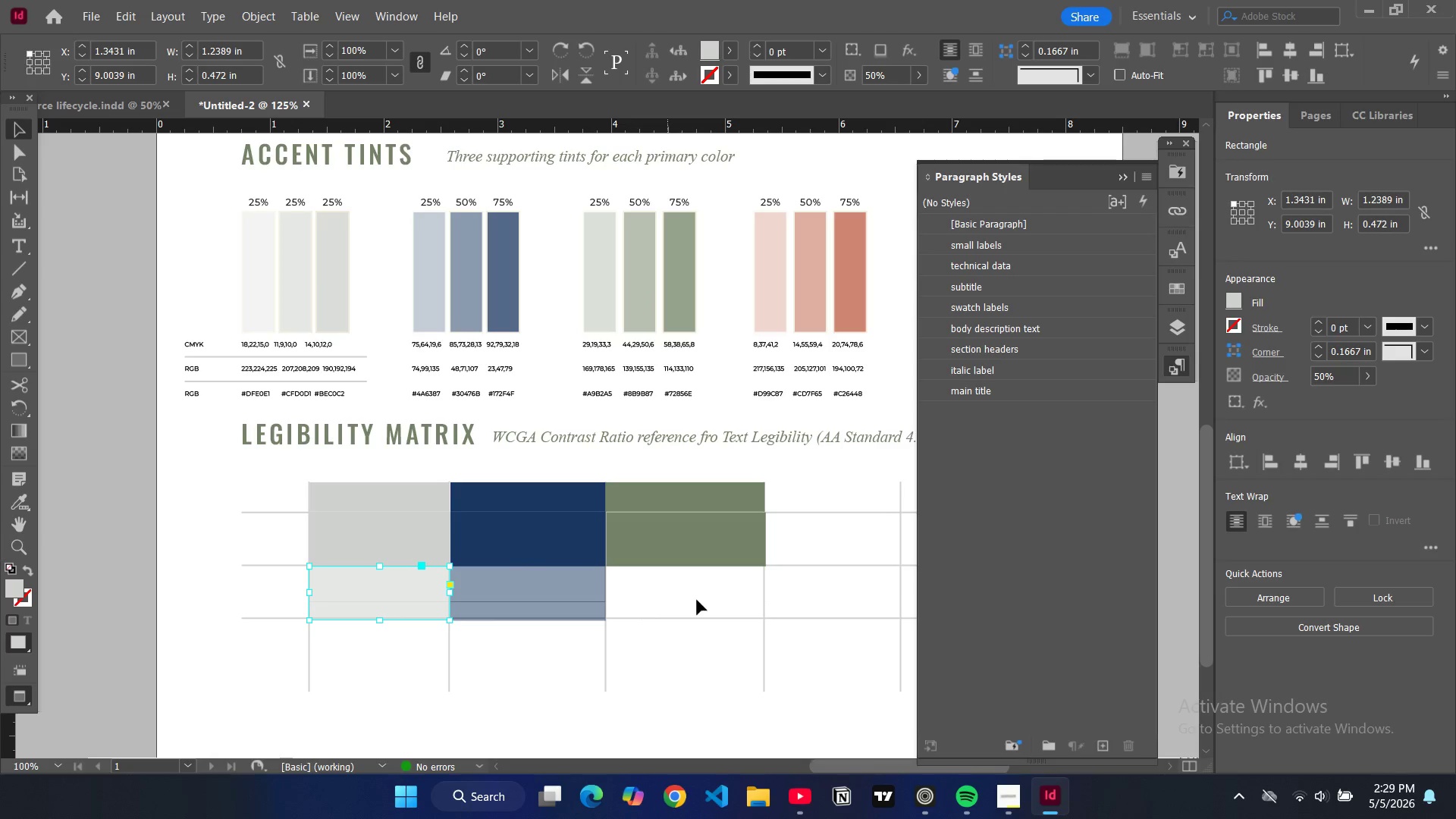 
left_click([715, 597])
 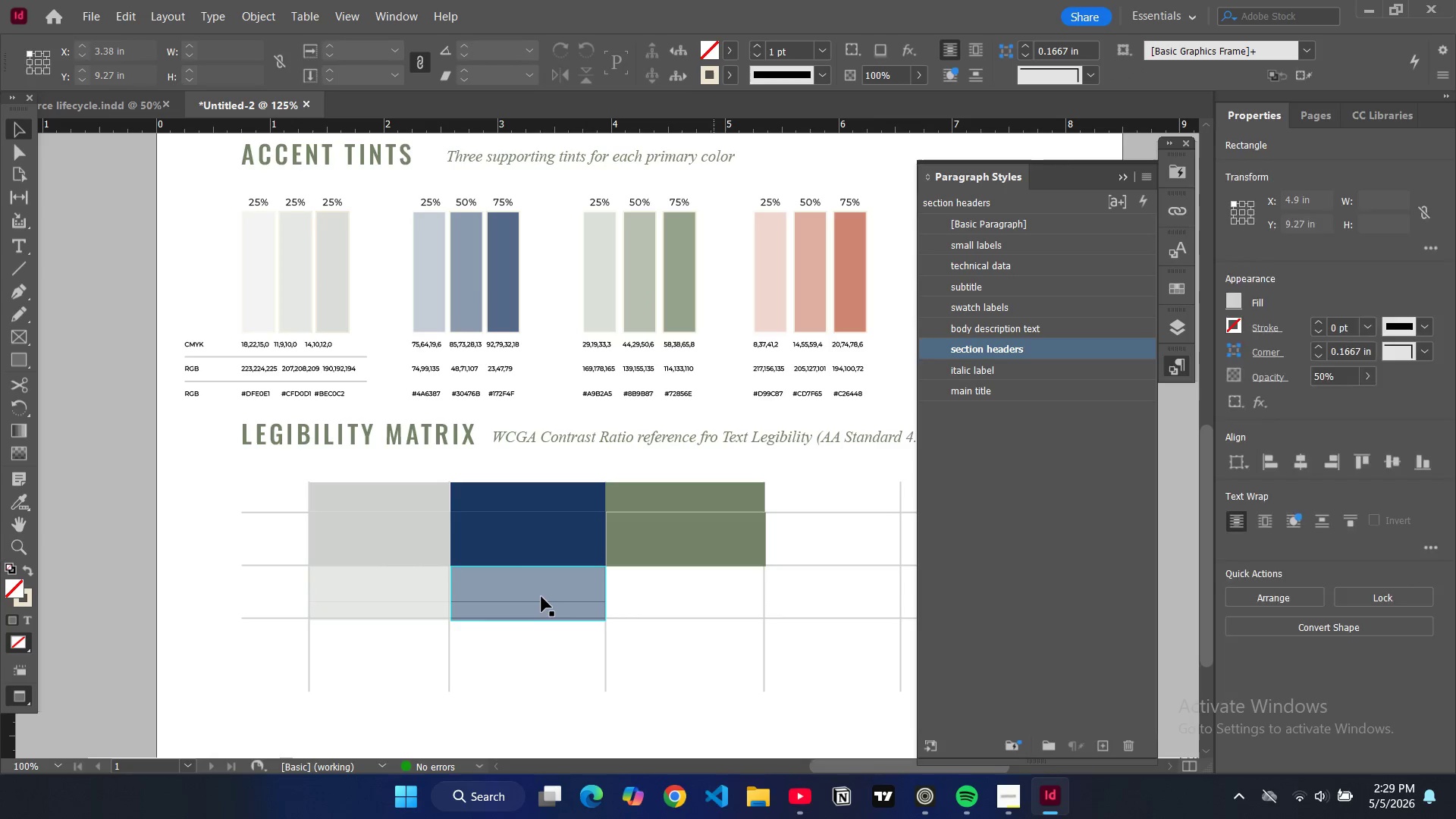 
left_click([541, 596])
 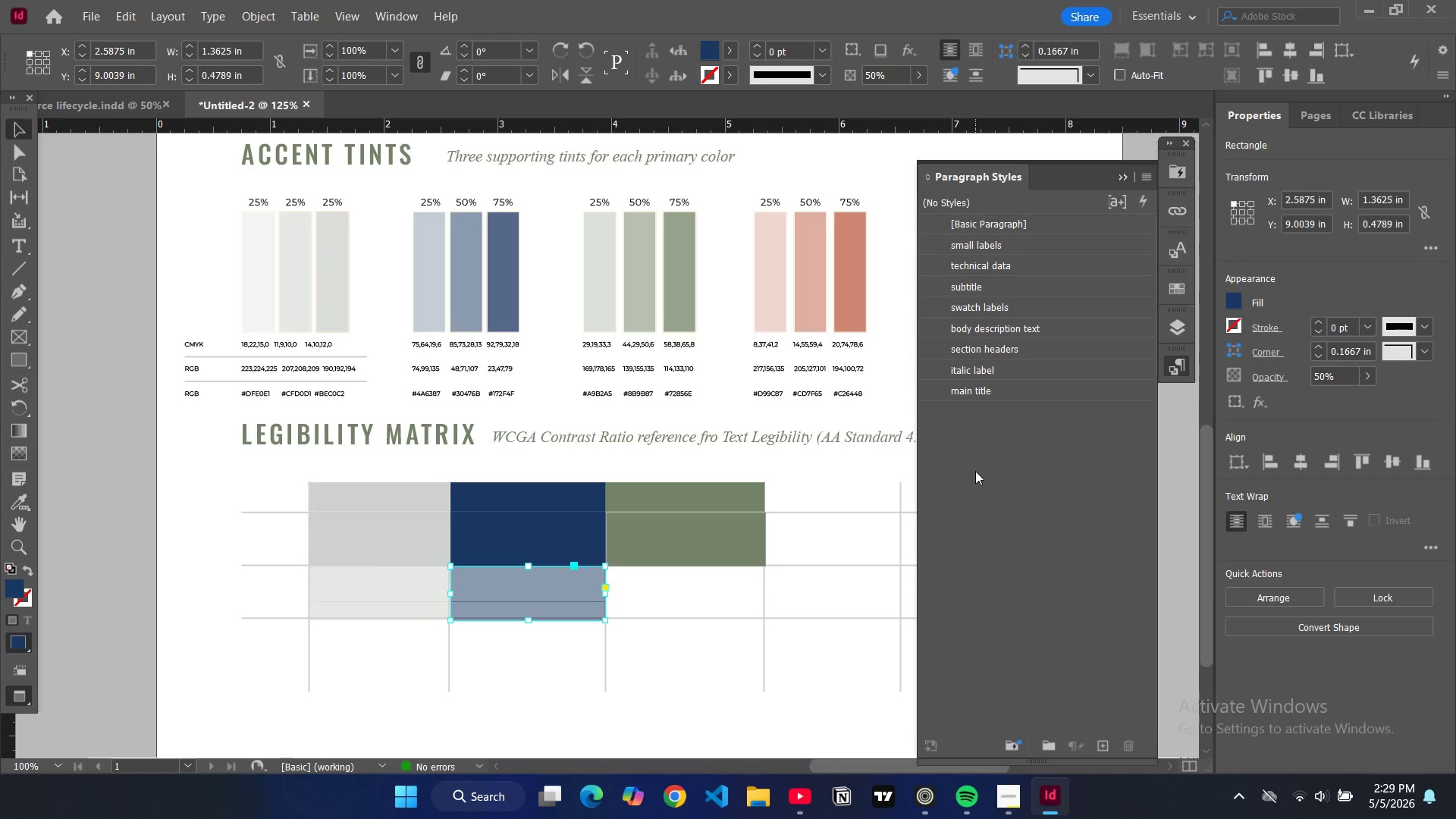 
left_click([776, 465])
 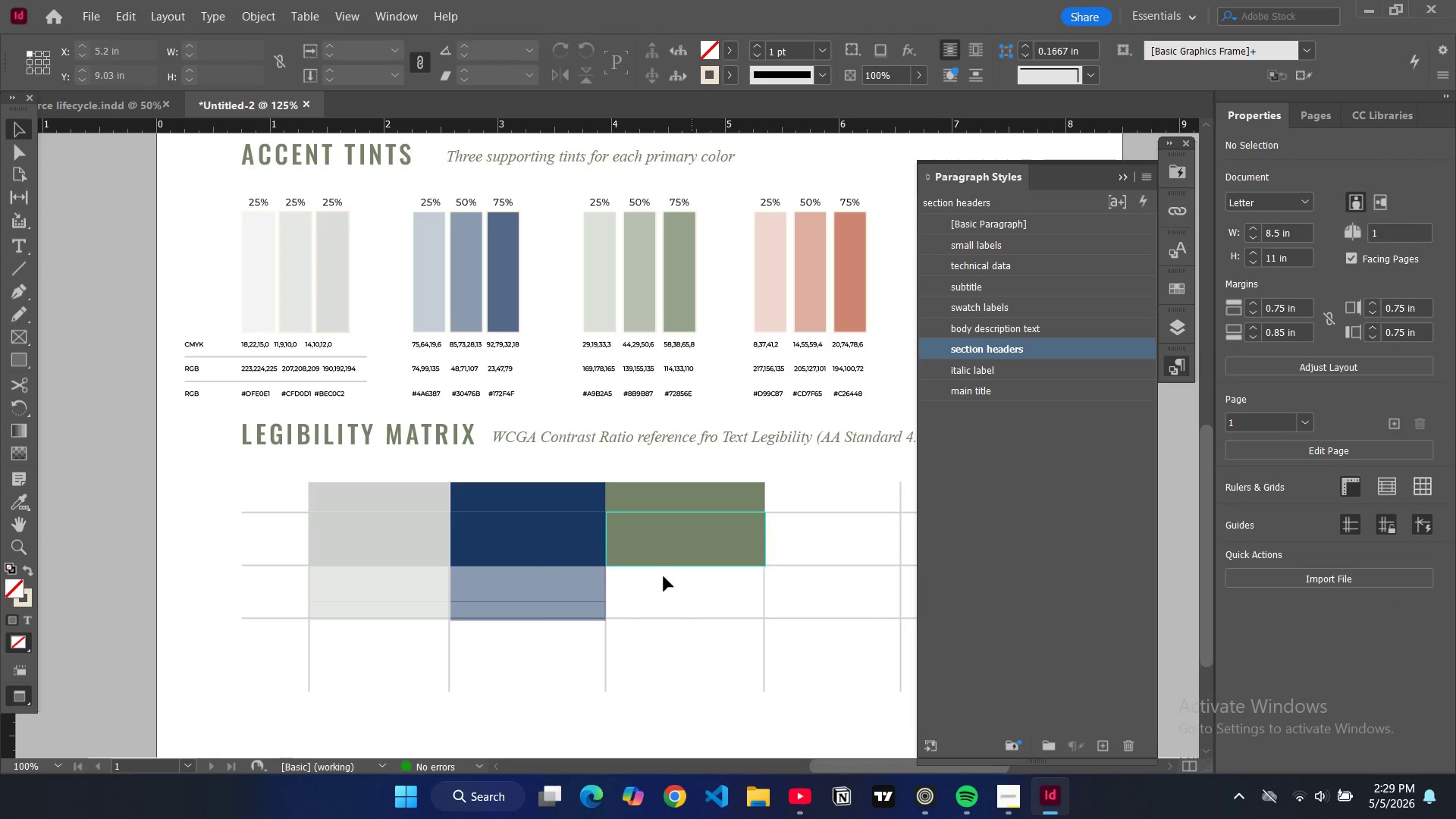 
left_click([579, 603])
 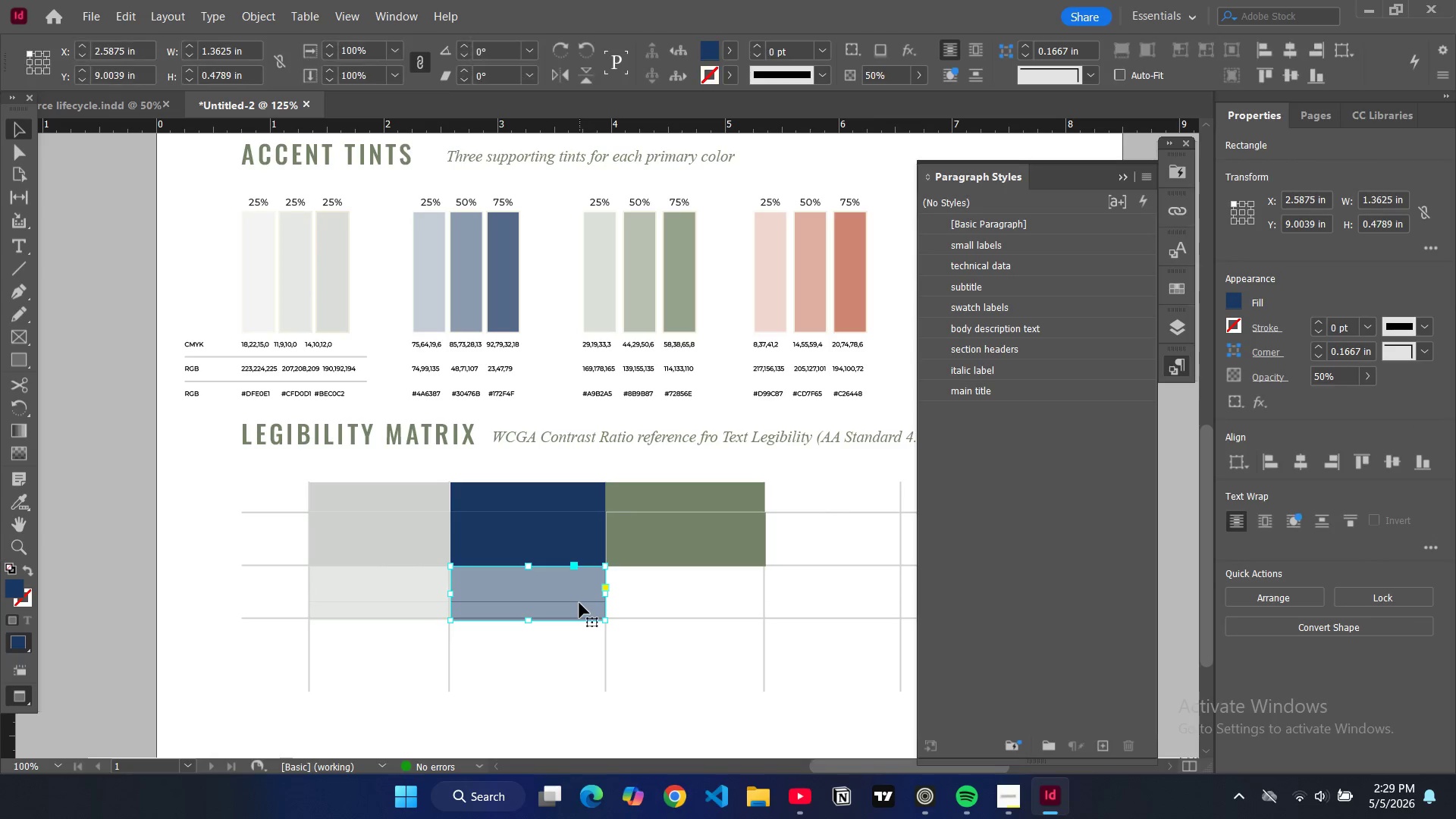 
key(Backspace)
 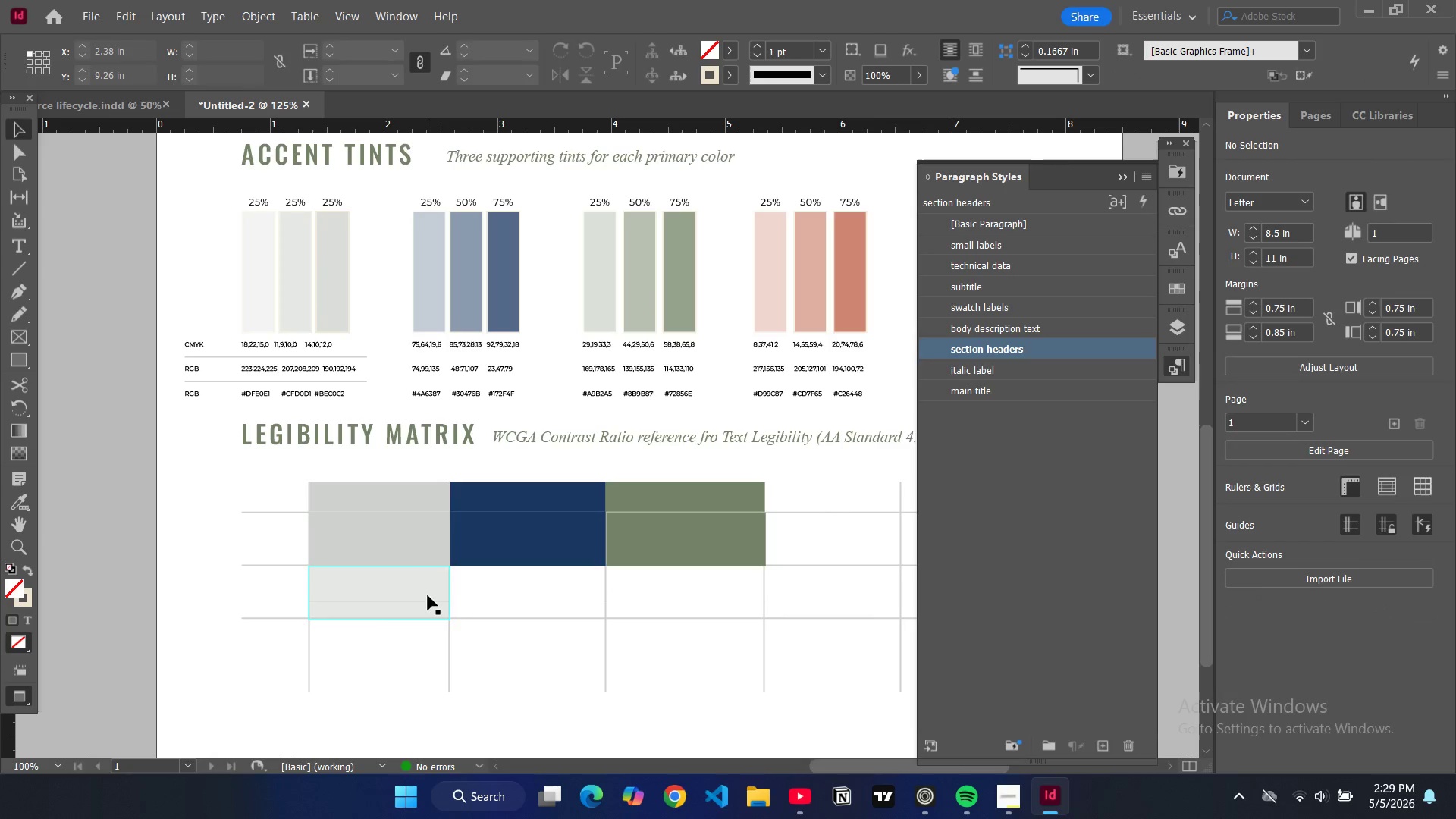 
double_click([428, 595])
 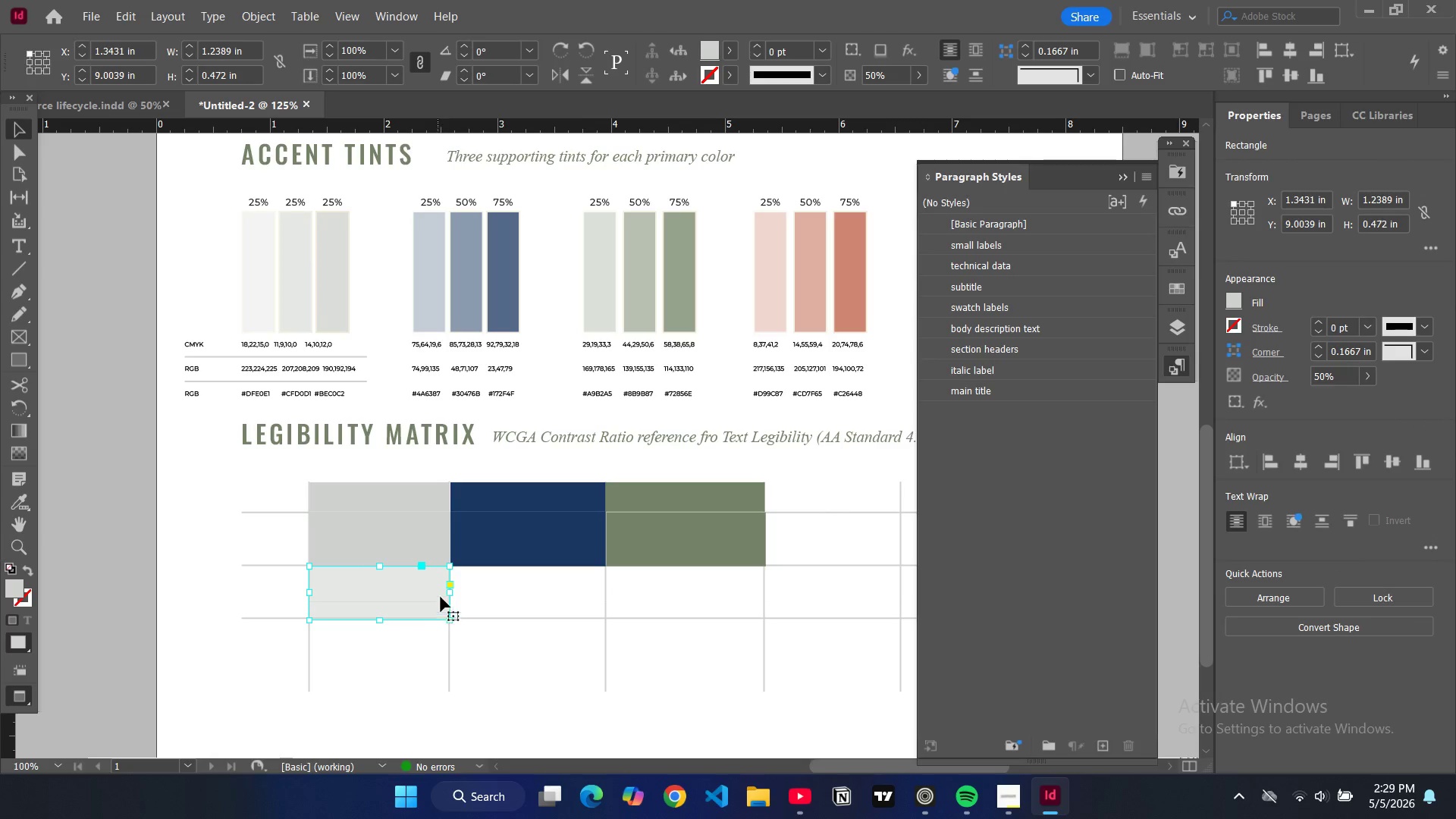 
key(Backspace)
 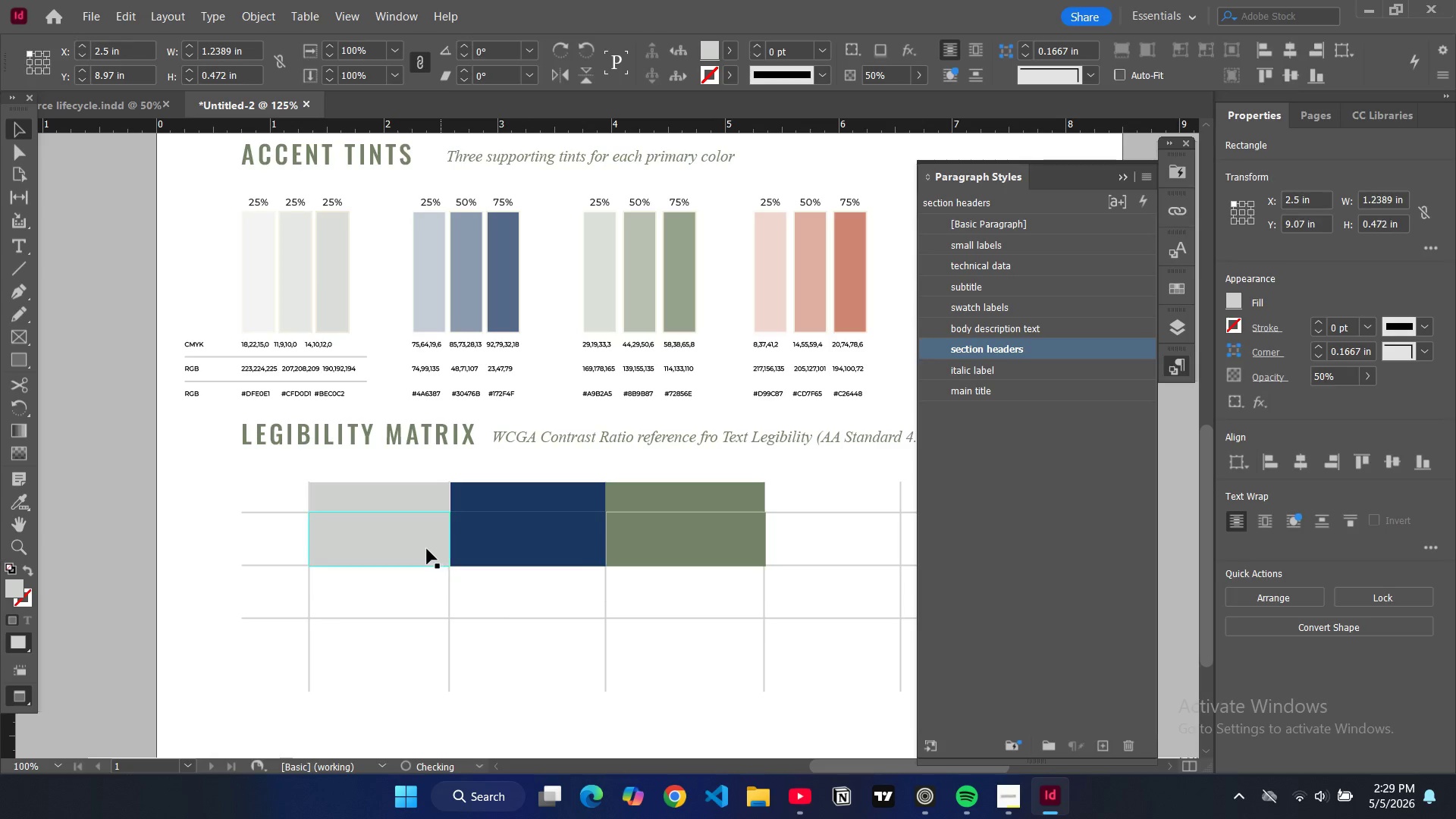 
left_click([426, 548])
 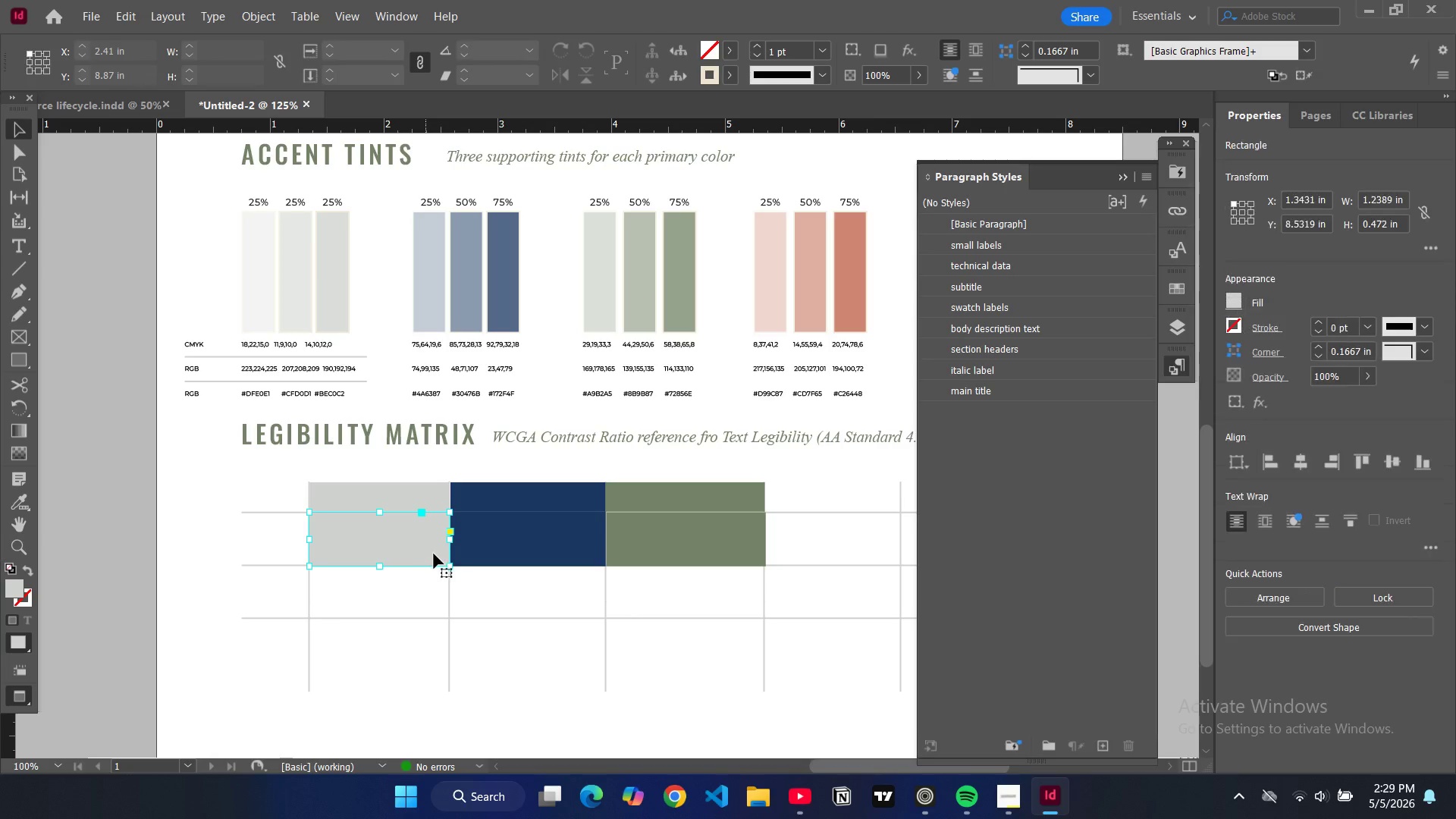 
key(Control+C)
 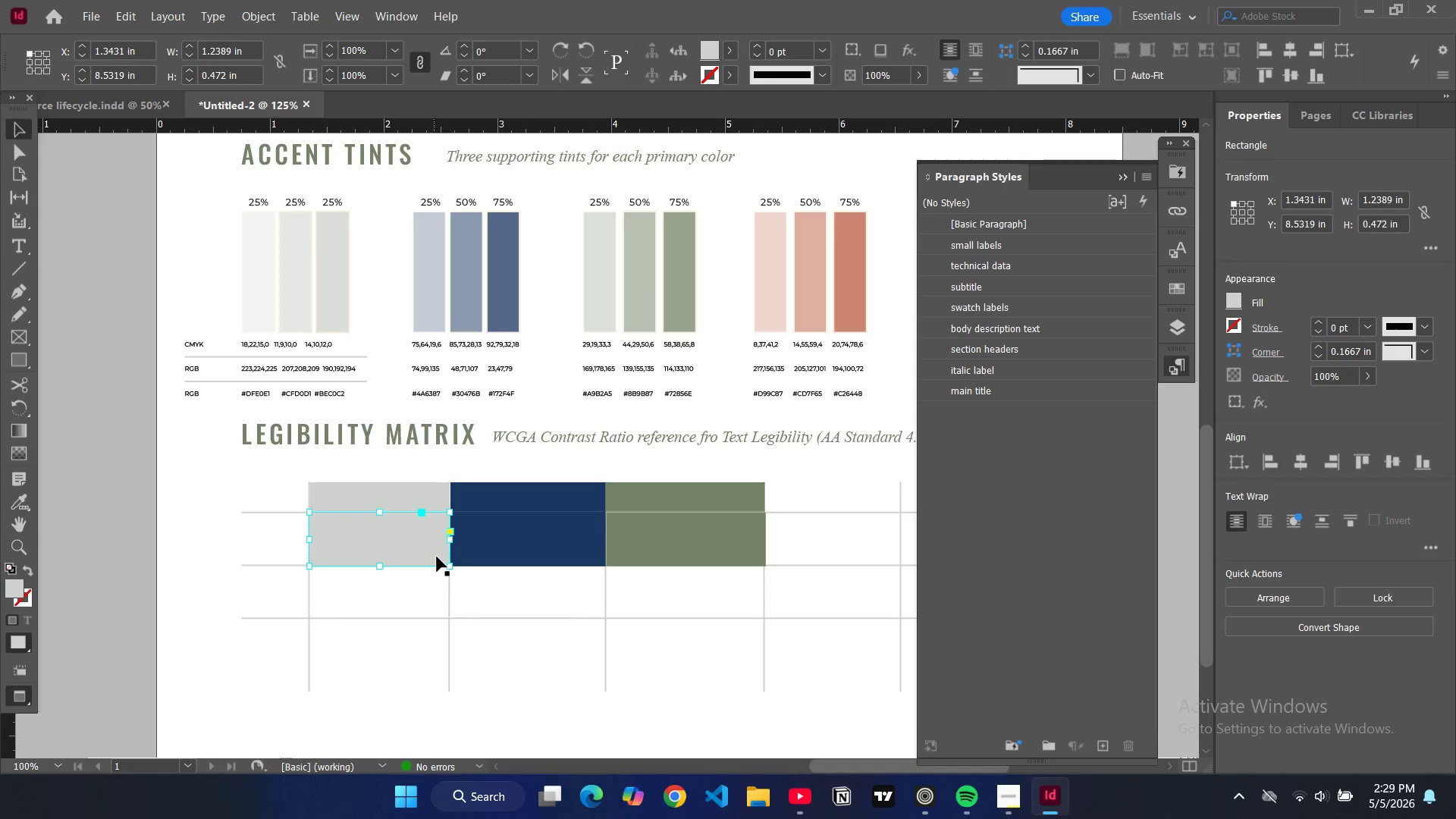 
key(Control+V)
 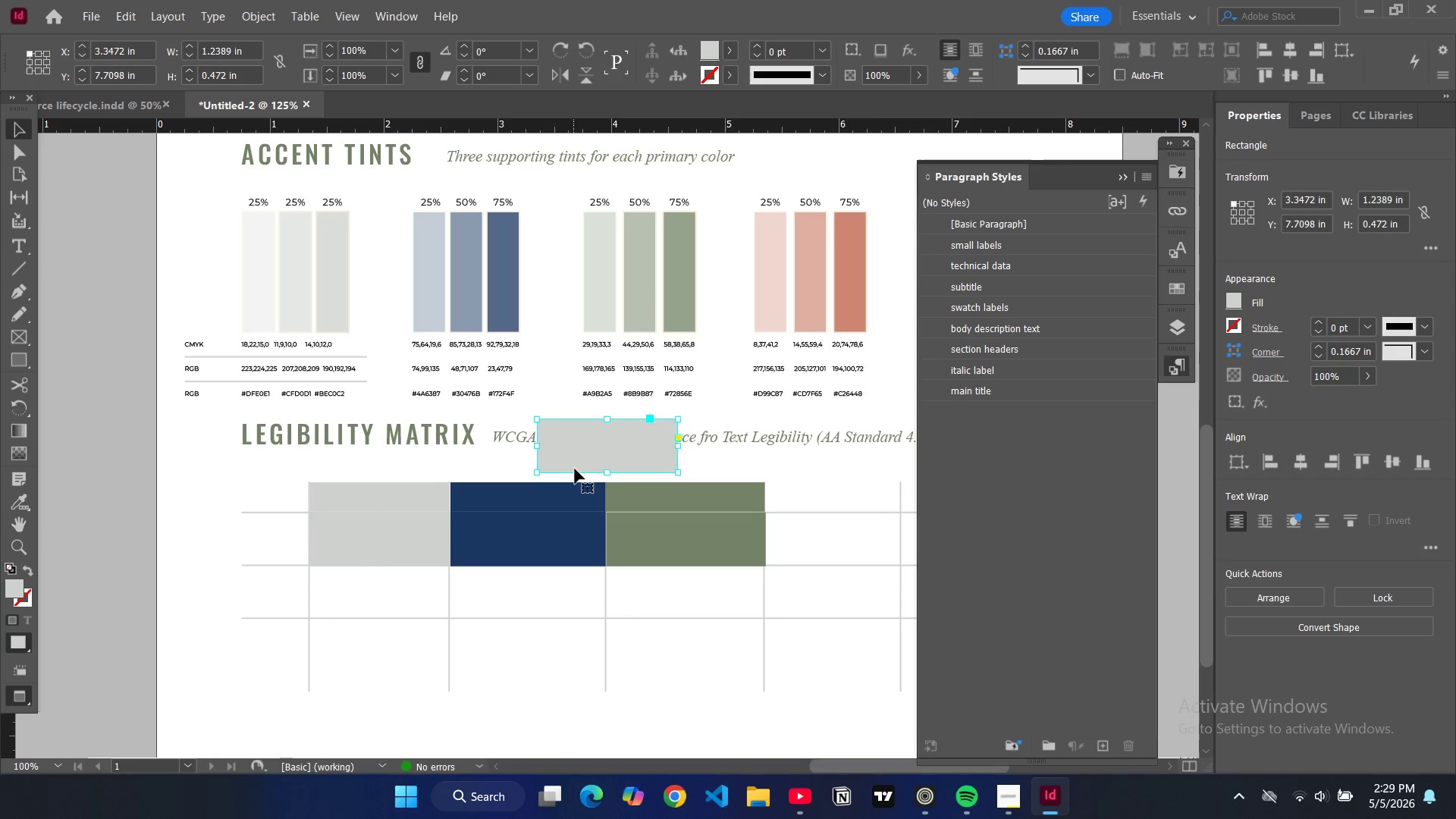 
left_click_drag(start_coordinate=[582, 453], to_coordinate=[355, 602])
 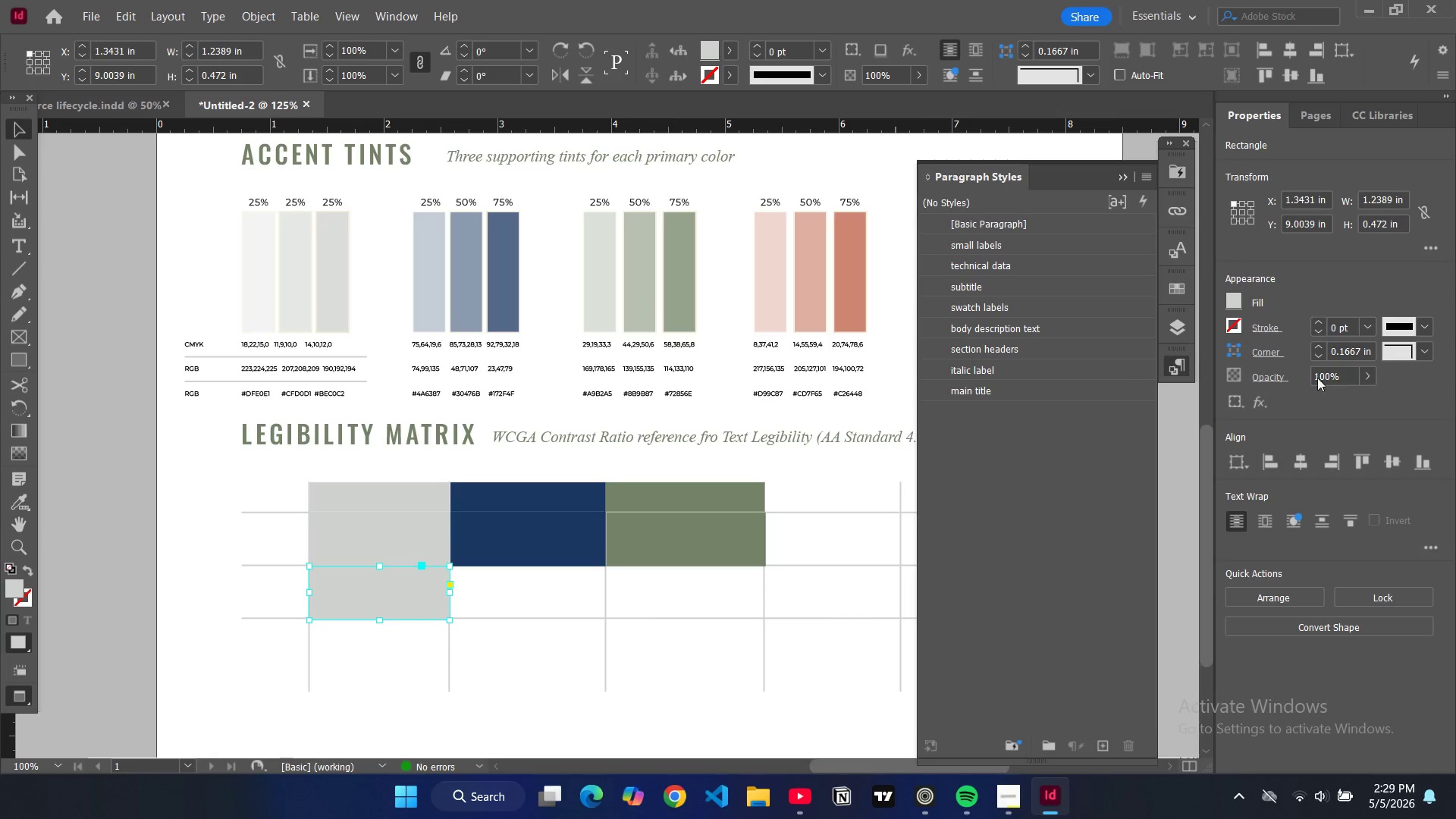 
double_click([1321, 374])
 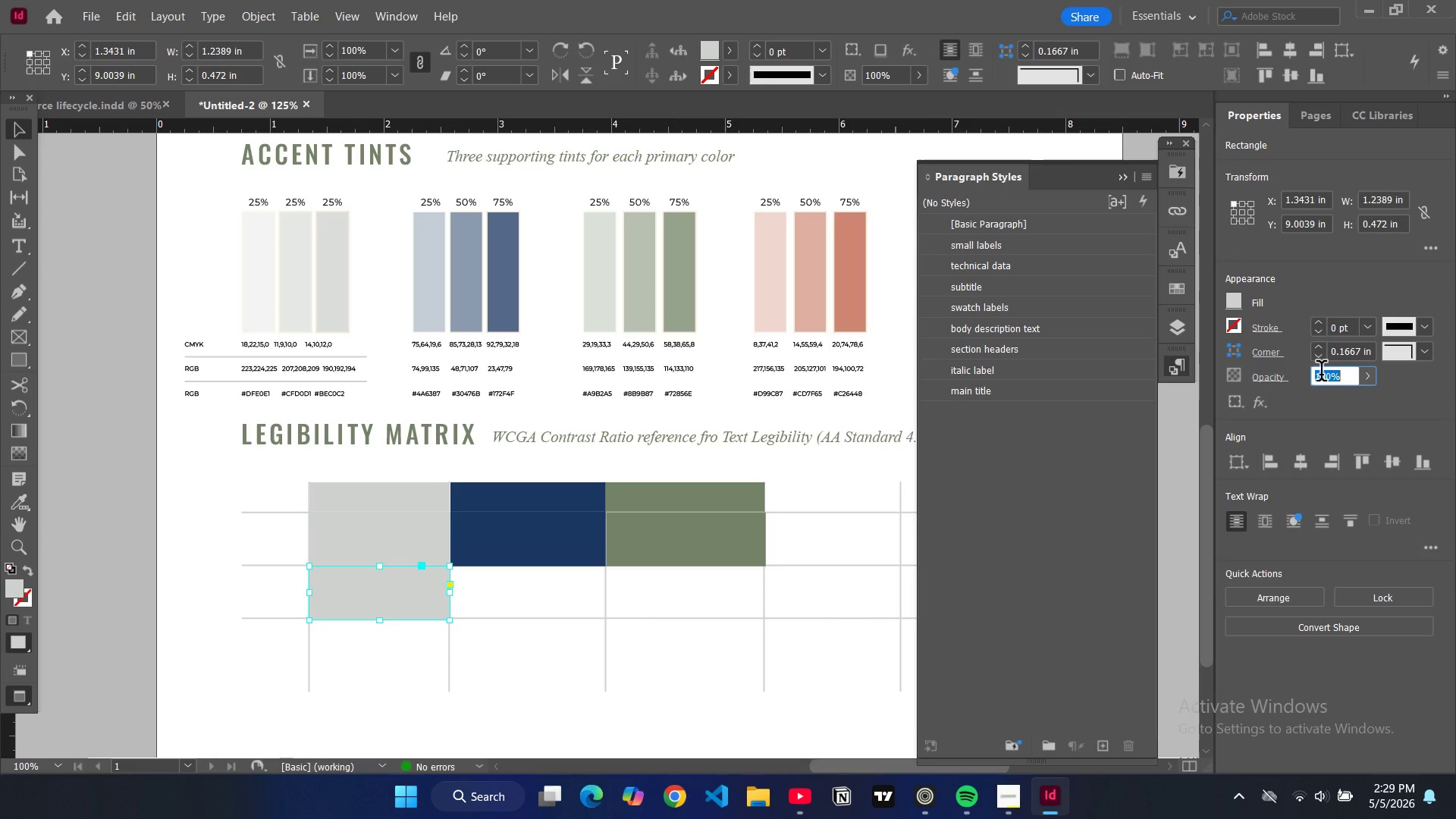 
triple_click([1321, 374])
 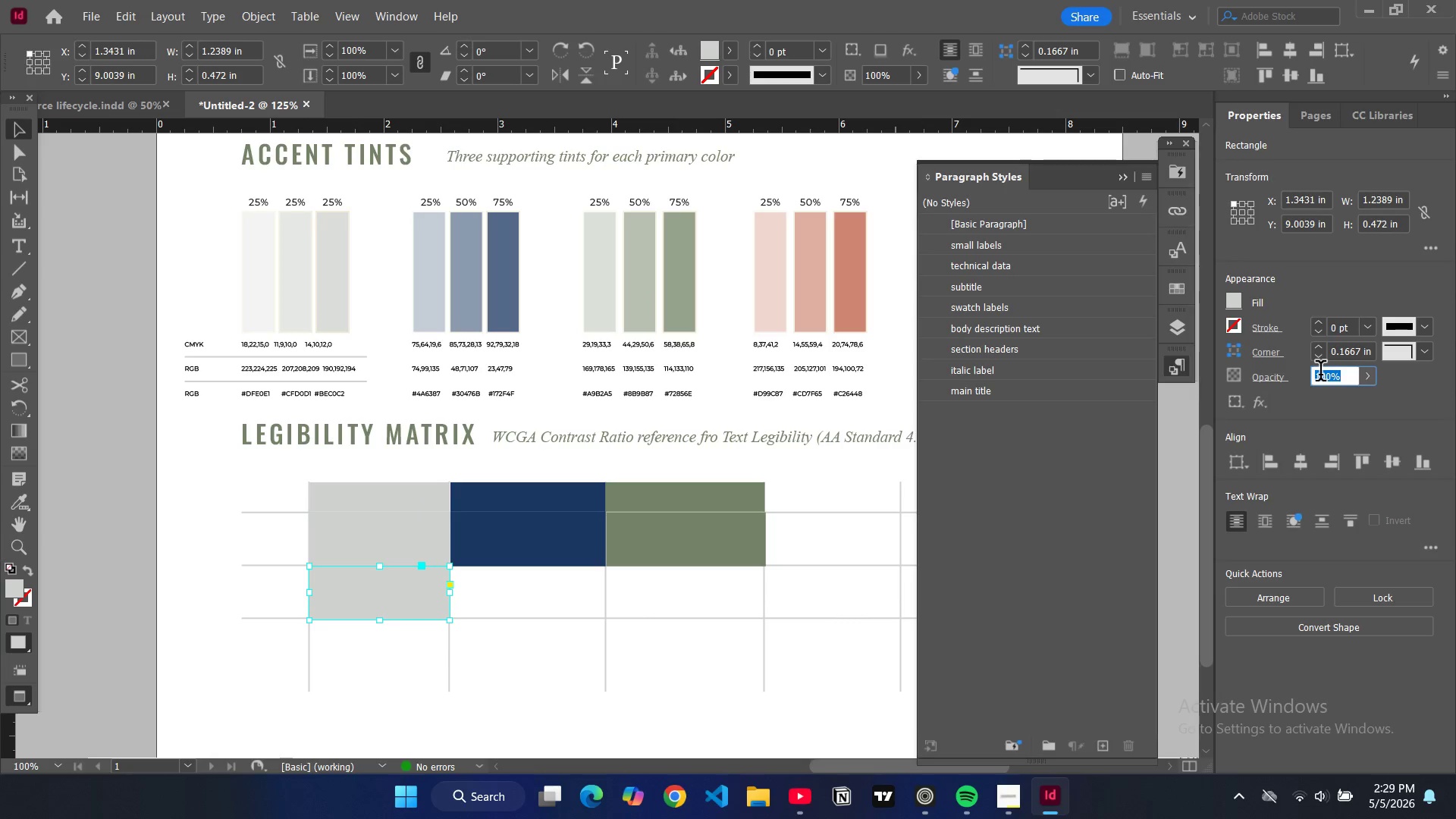 
type(50)
 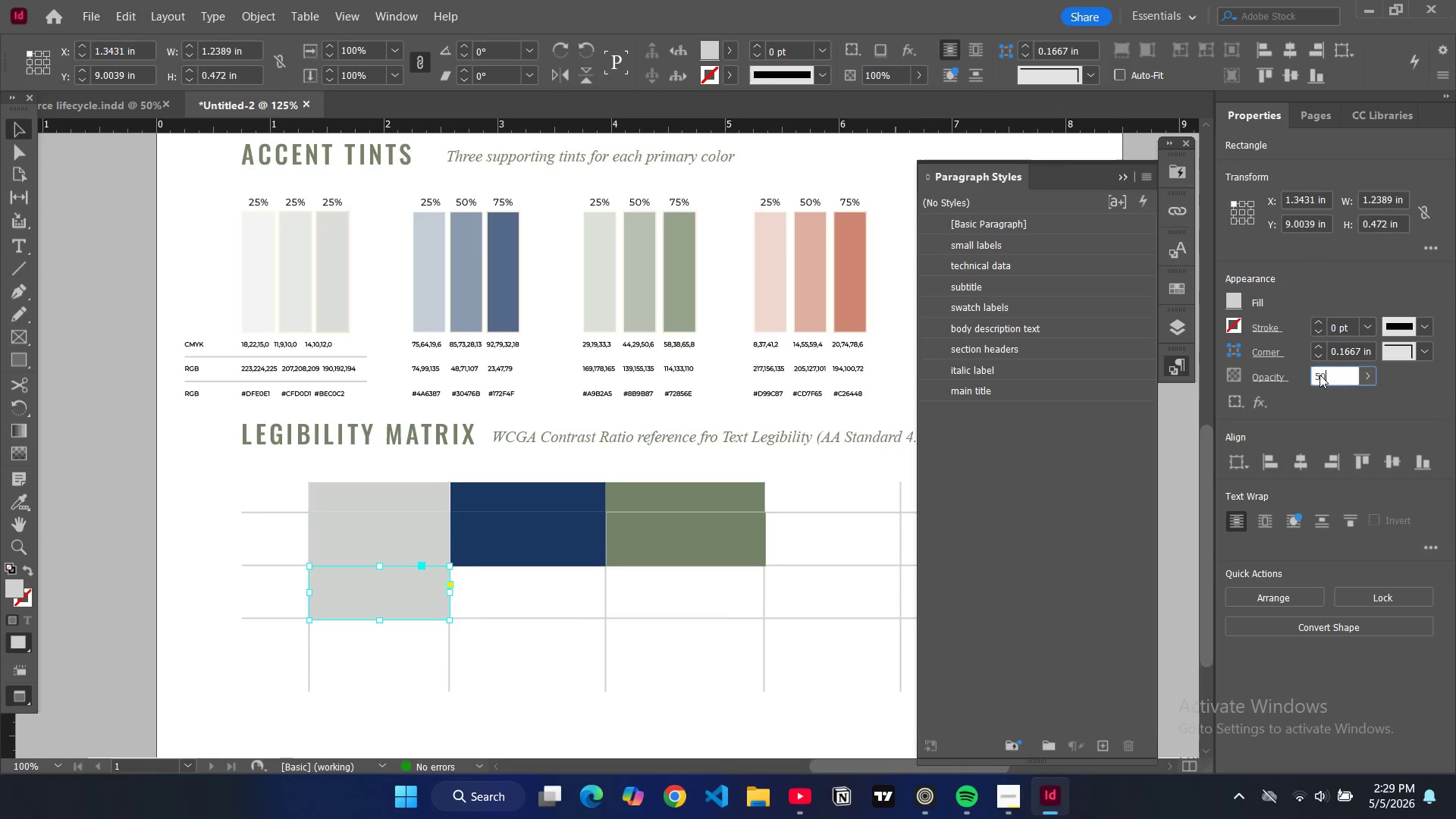 
key(Enter)
 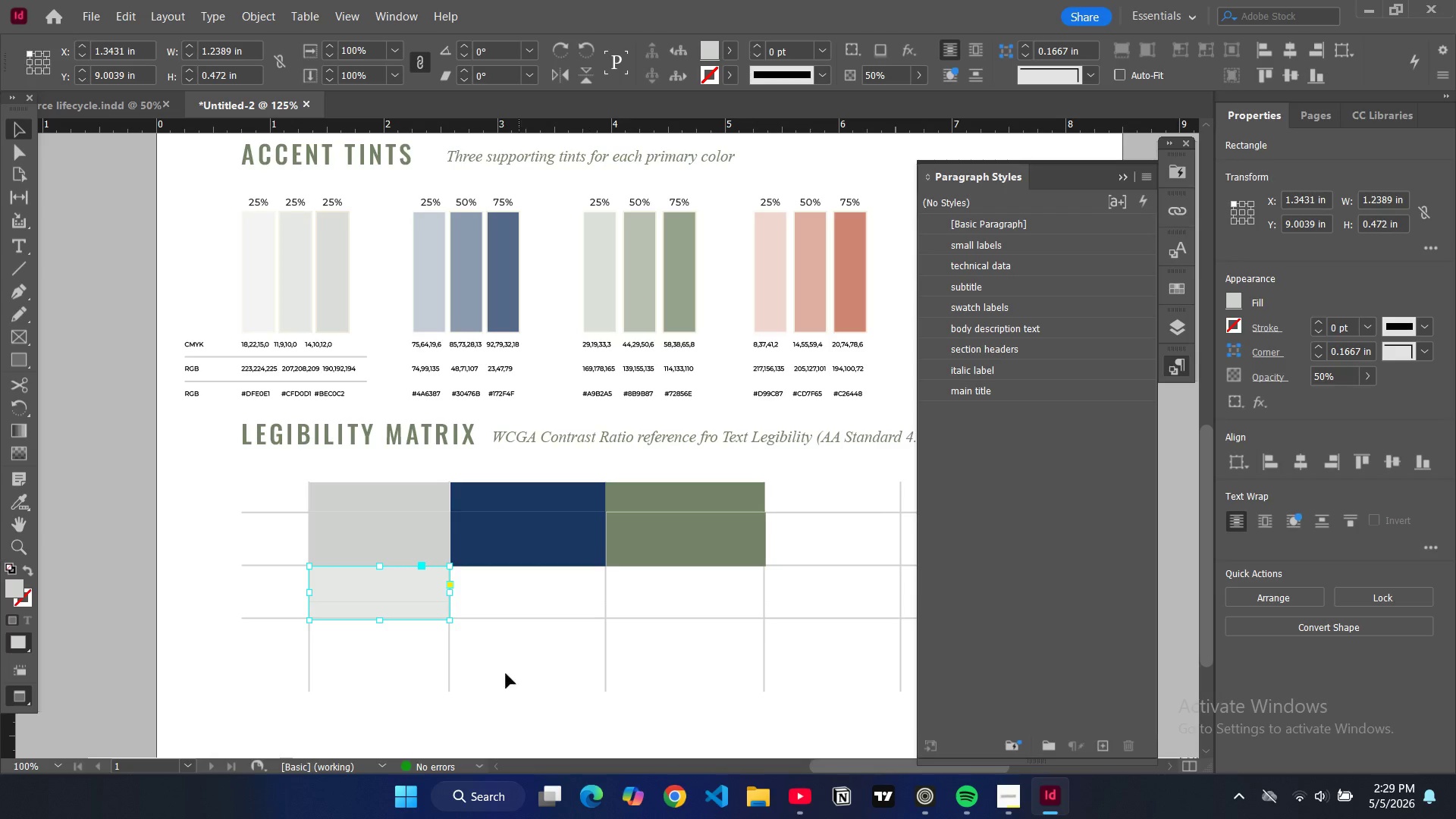 
left_click([494, 689])
 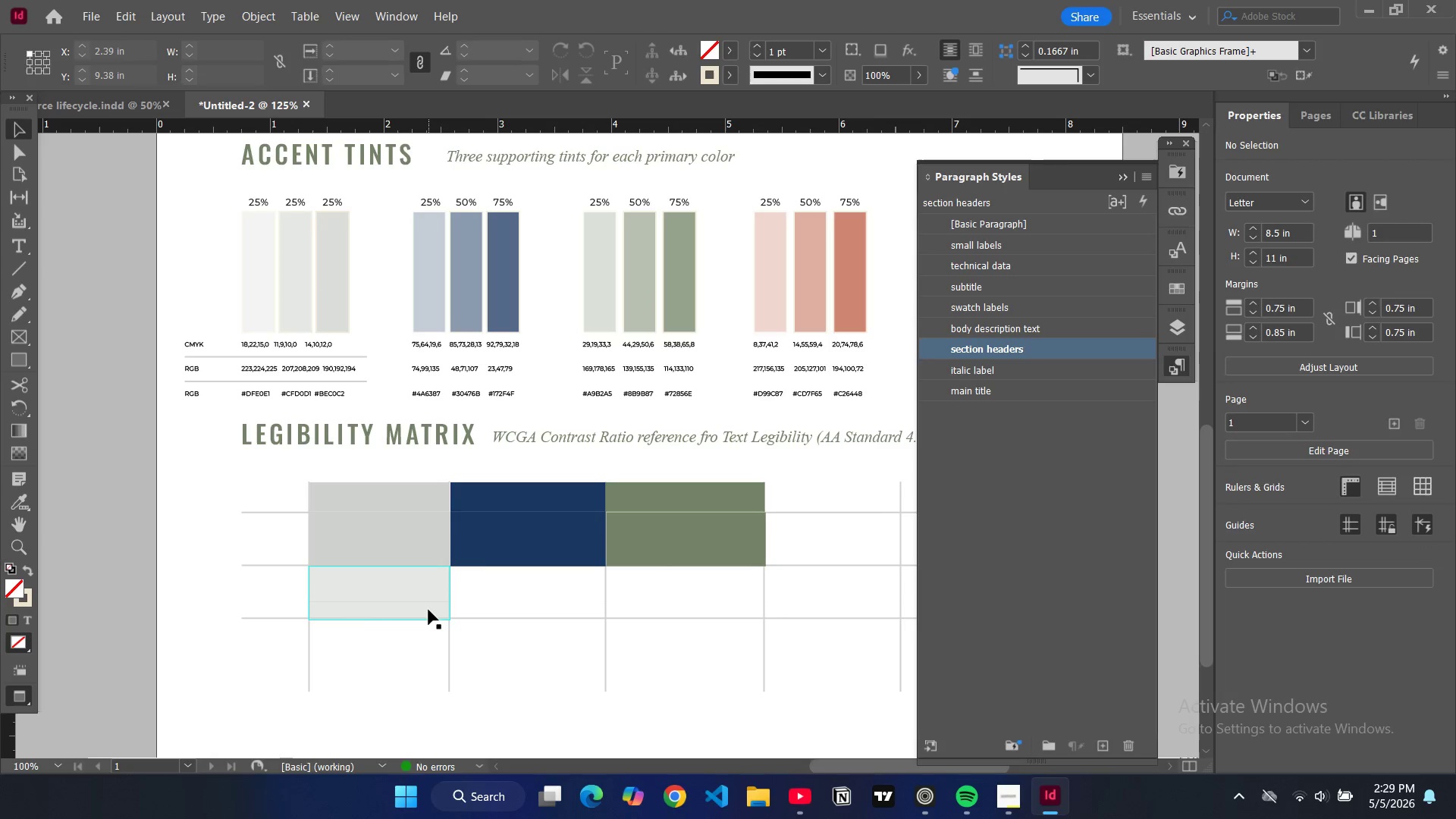 
left_click([428, 607])
 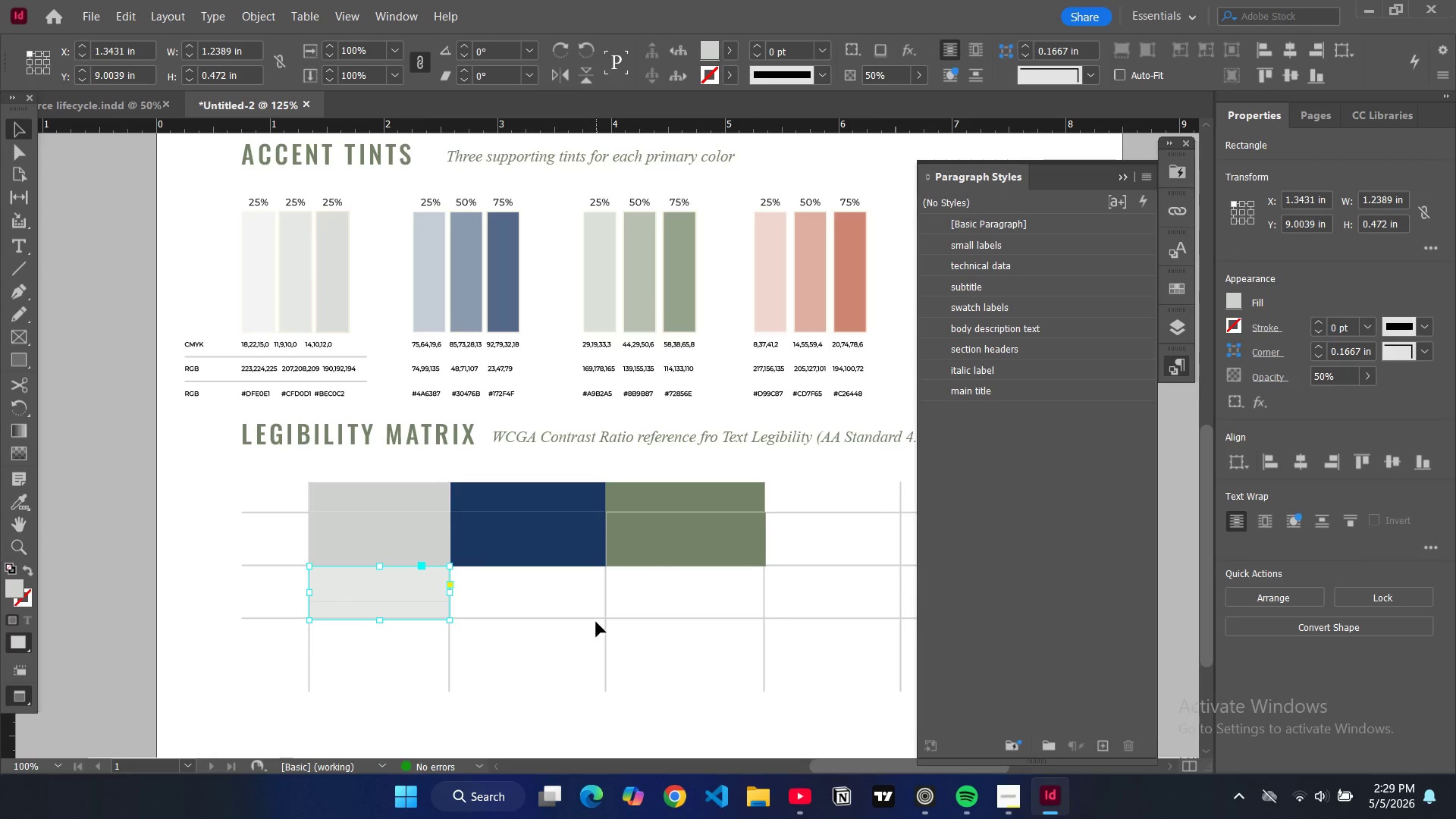 
key(Control+Shift+Z)
 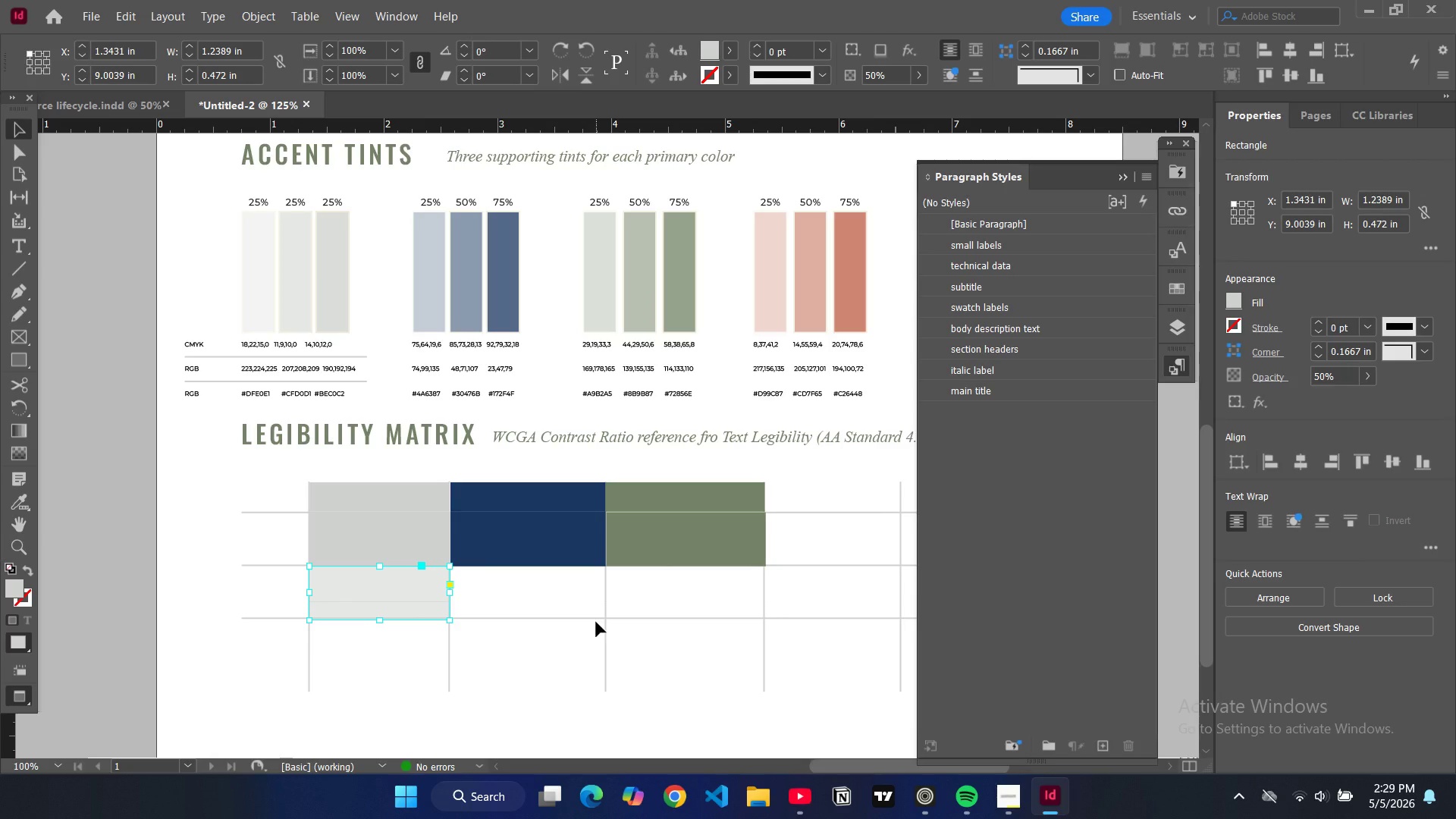 
key(Control+Shift+Z)
 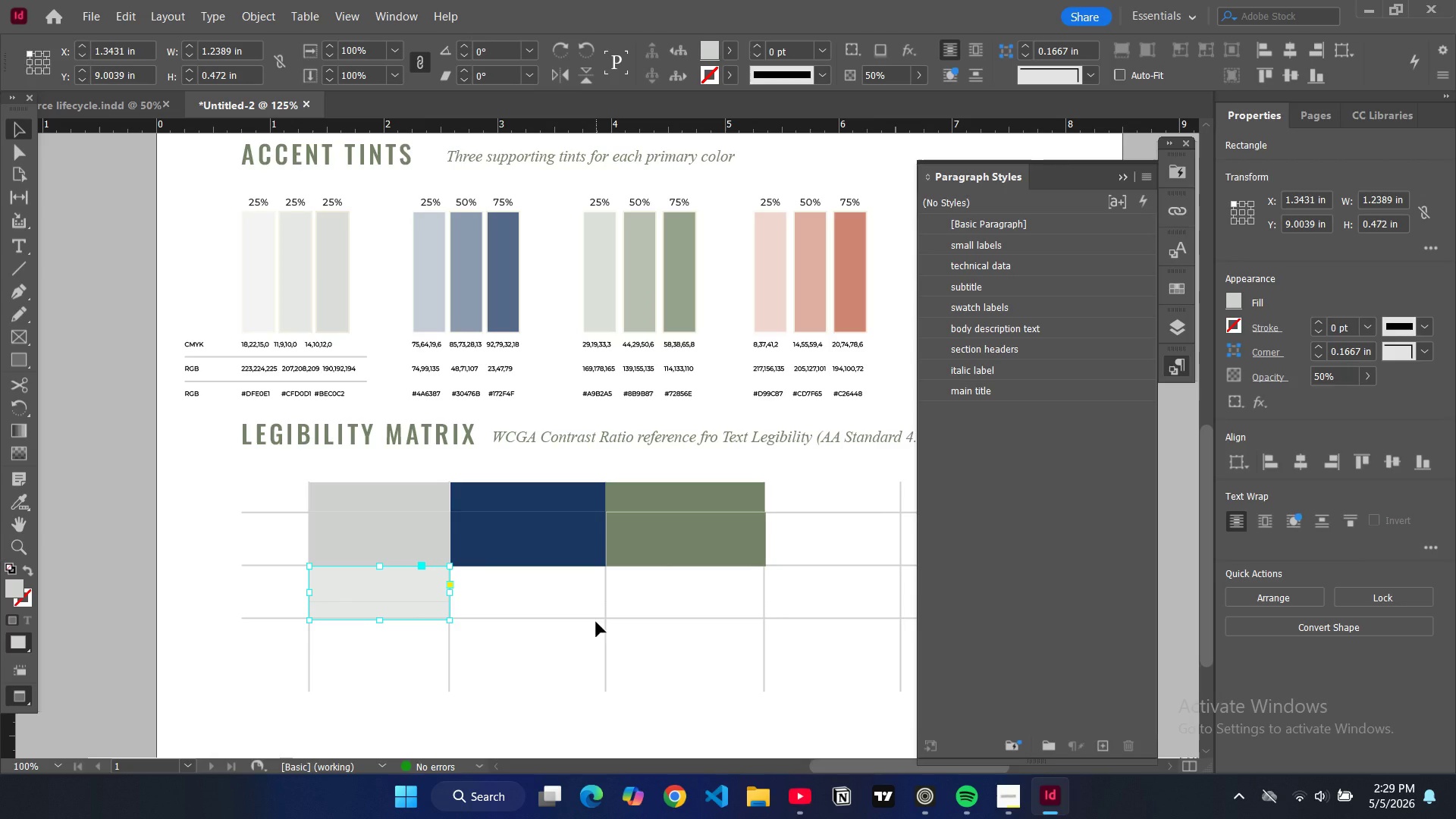 
key(Control+T)
 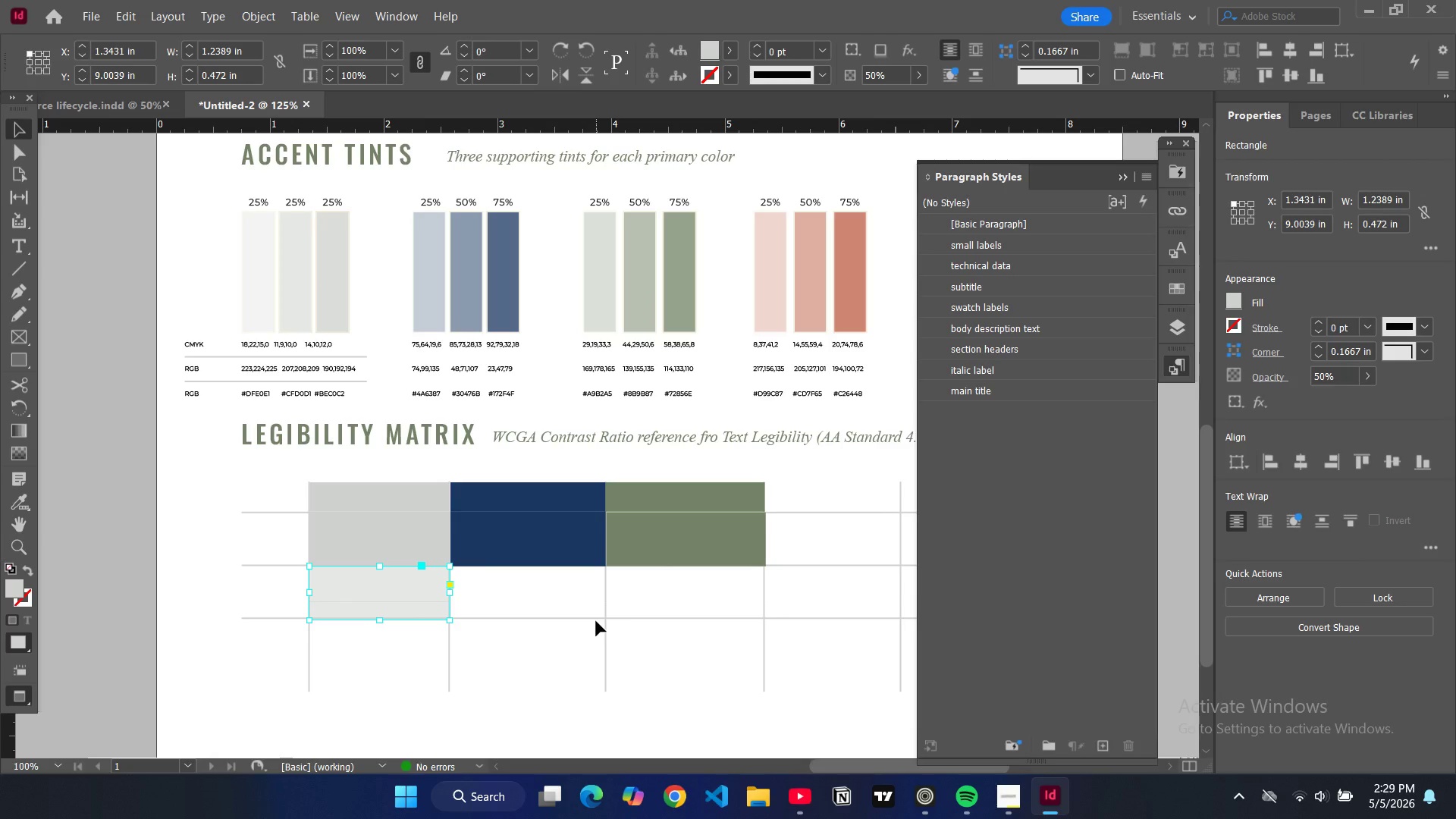 
key(Control+Y)
 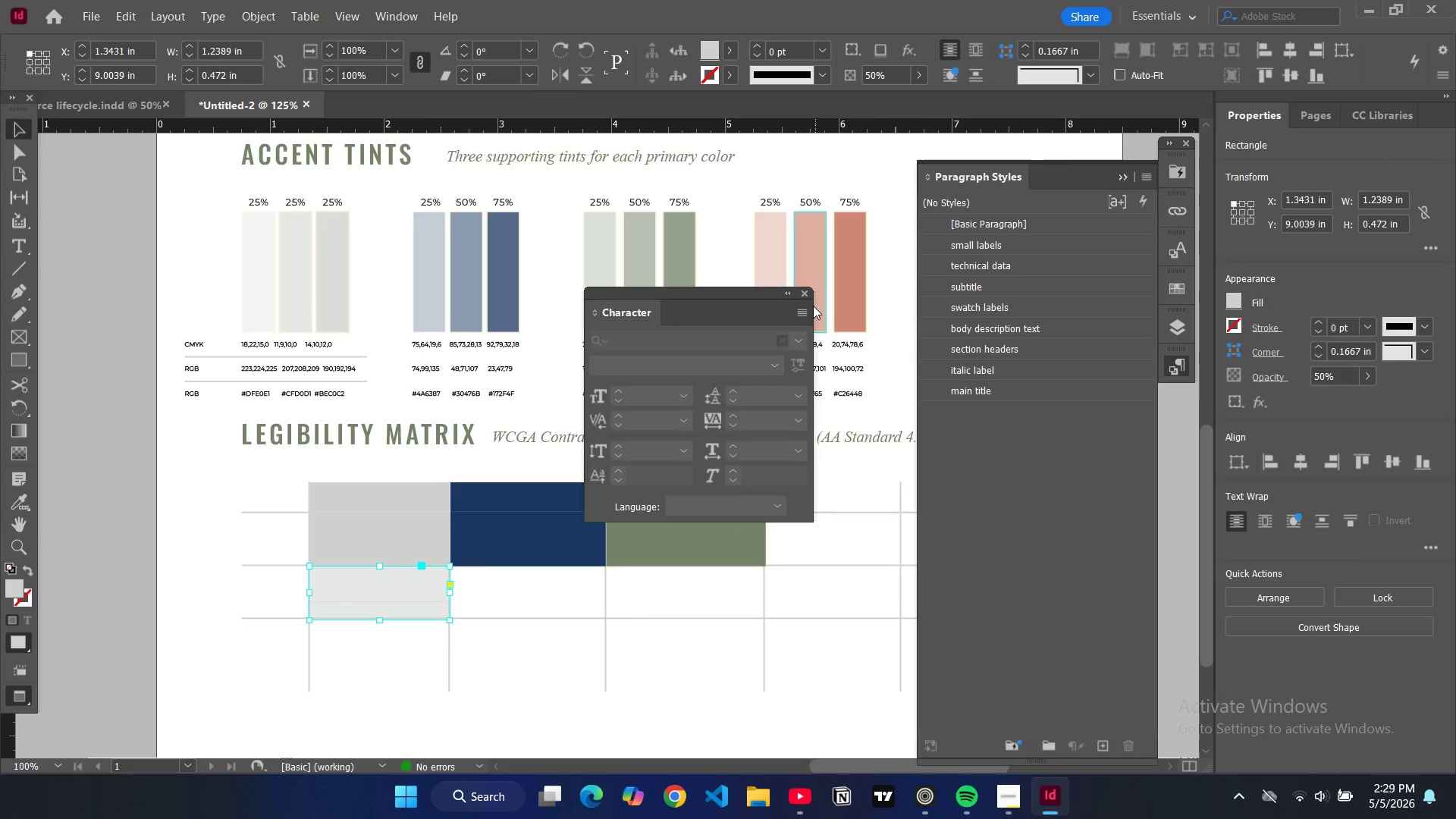 
left_click([799, 294])
 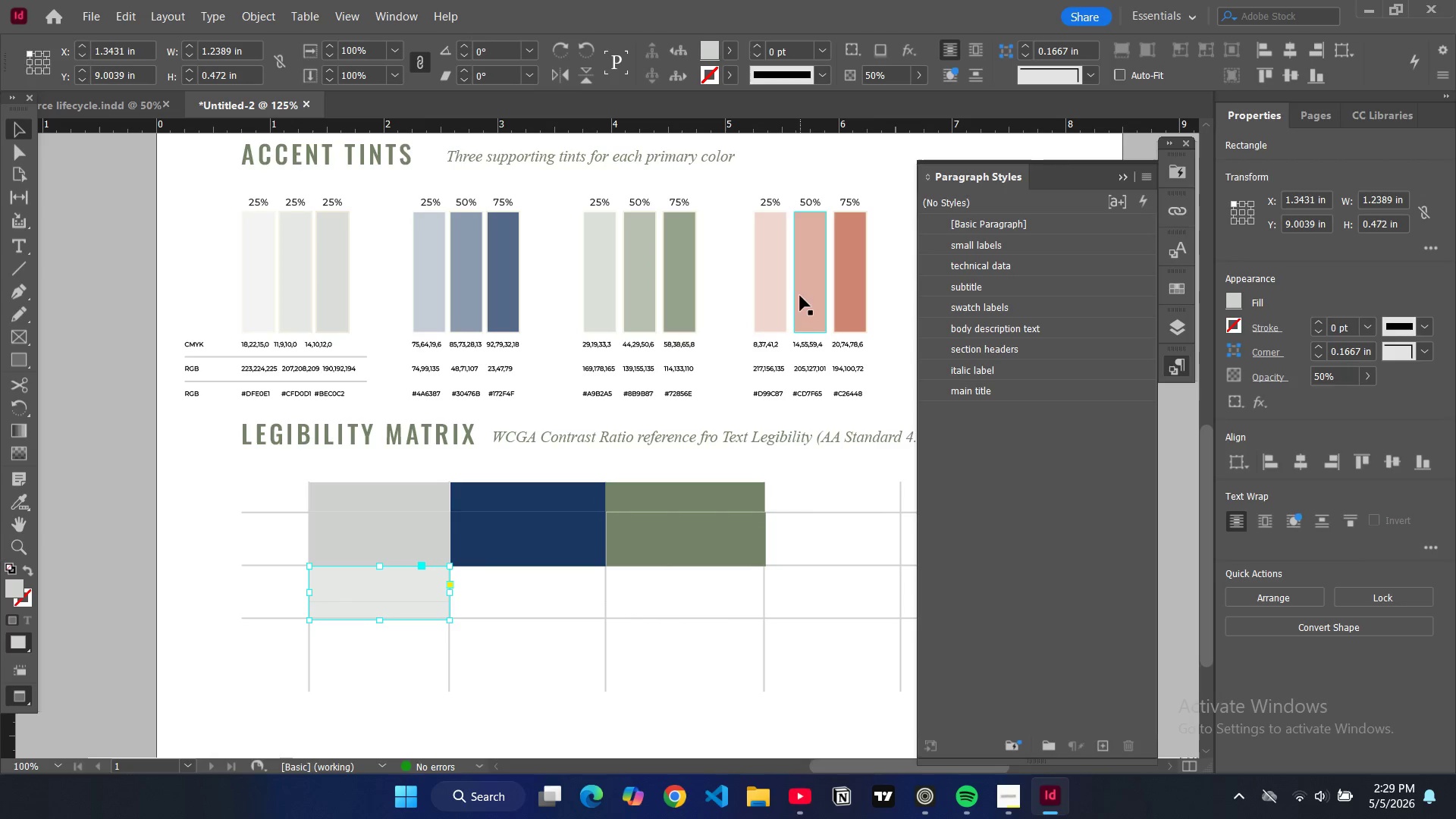 
key(Control+Z)
 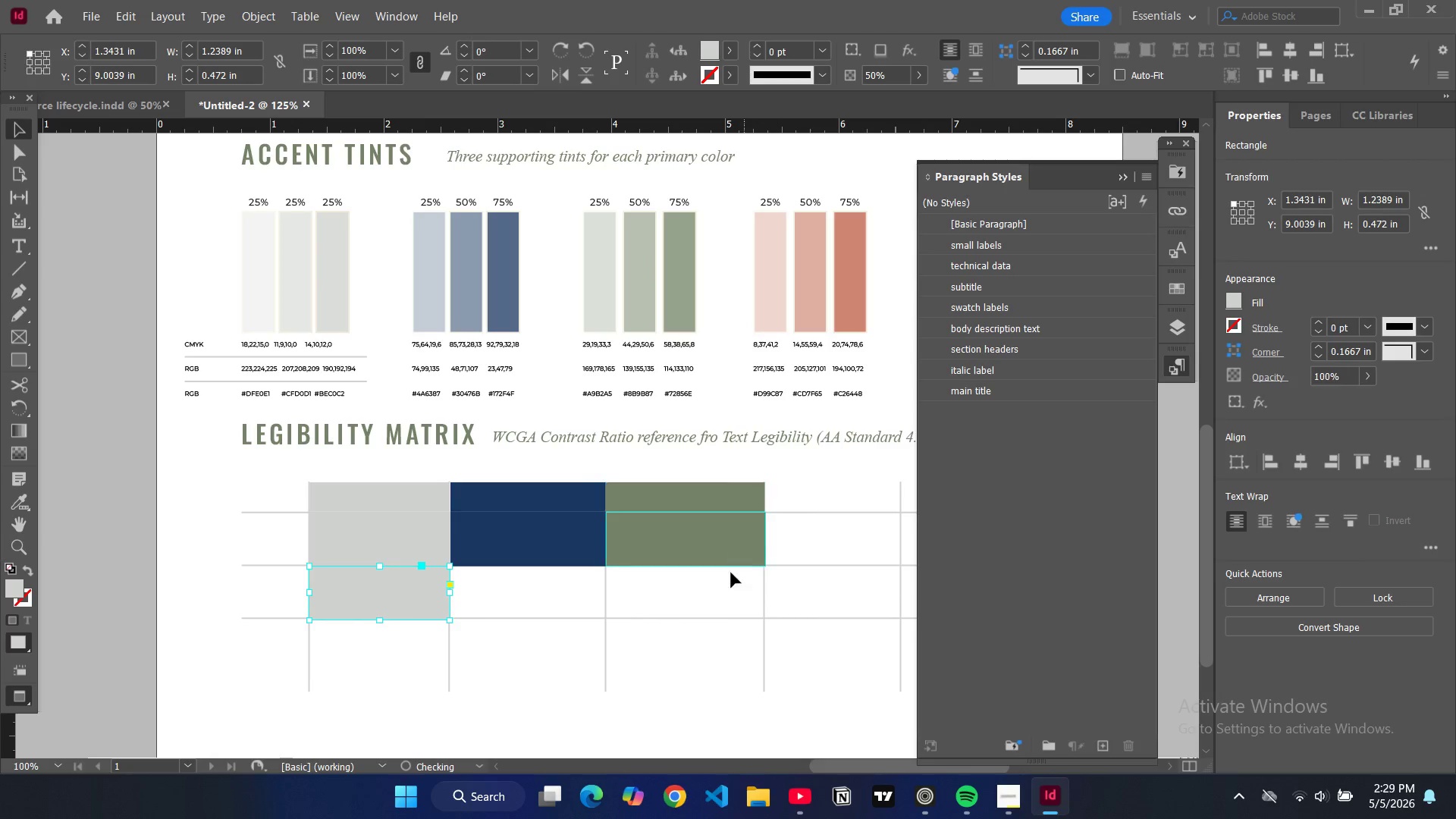 
key(Control+Z)
 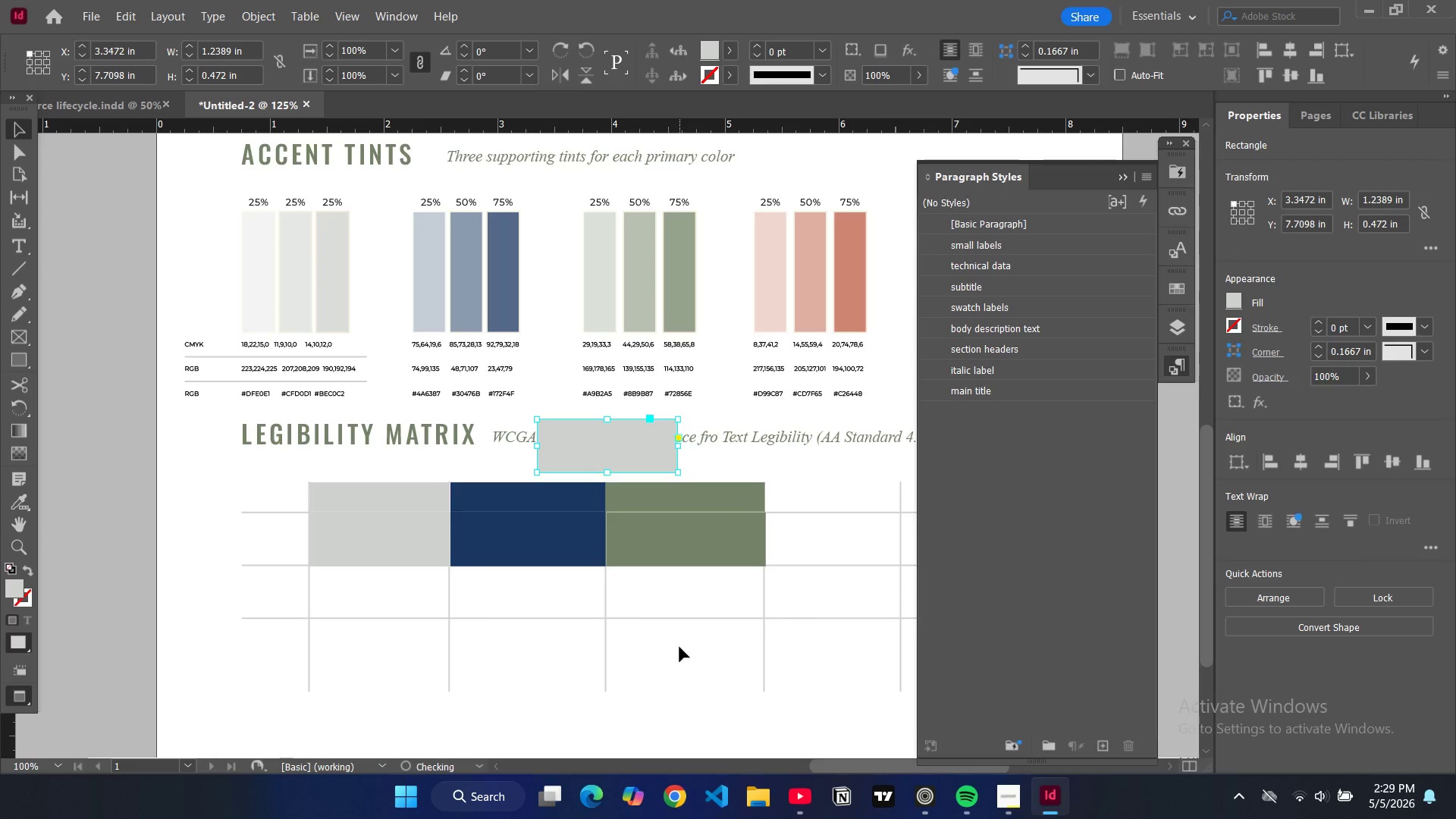 
key(Control+Z)
 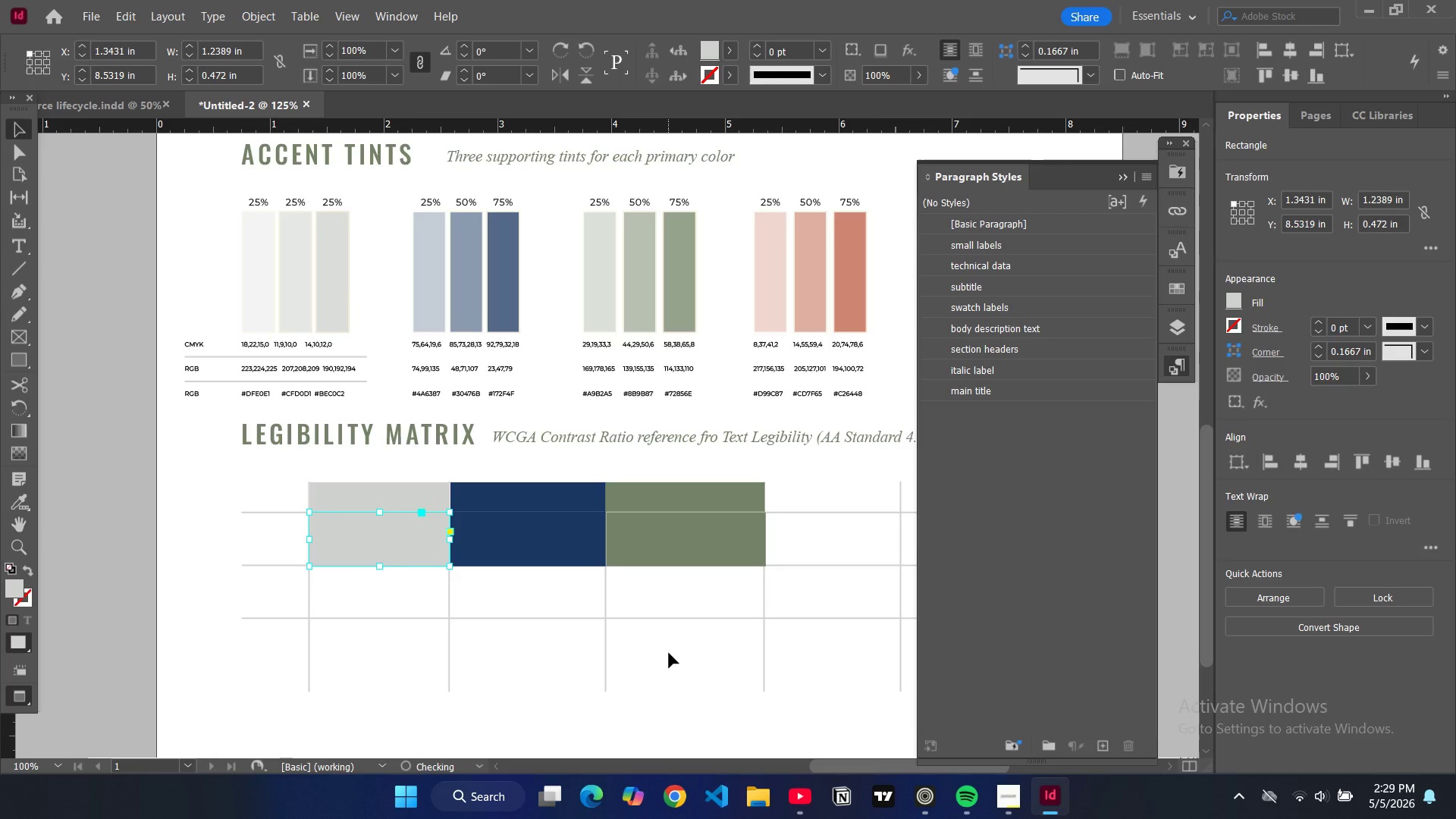 
key(Control+Z)
 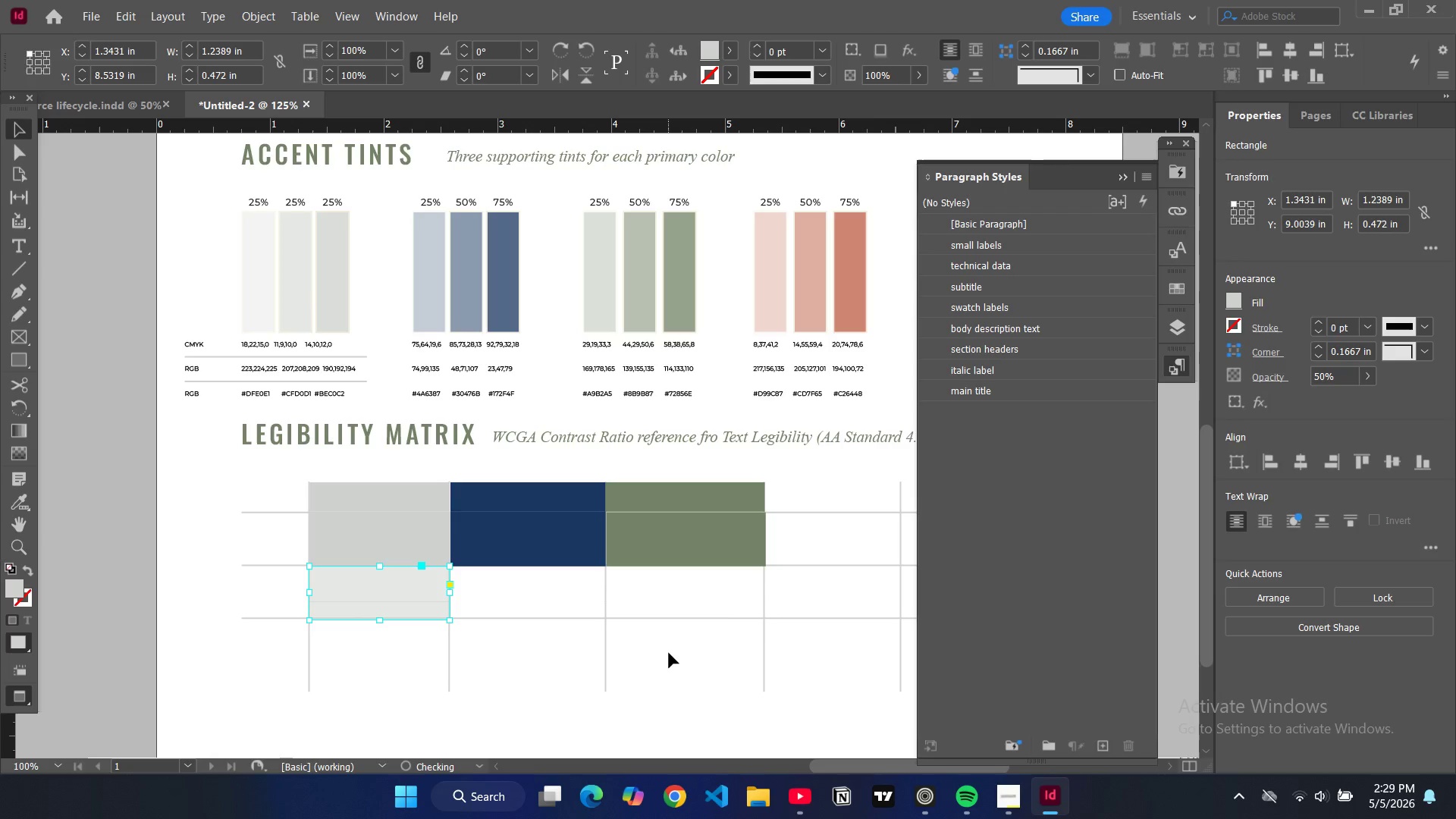 
key(Control+Z)
 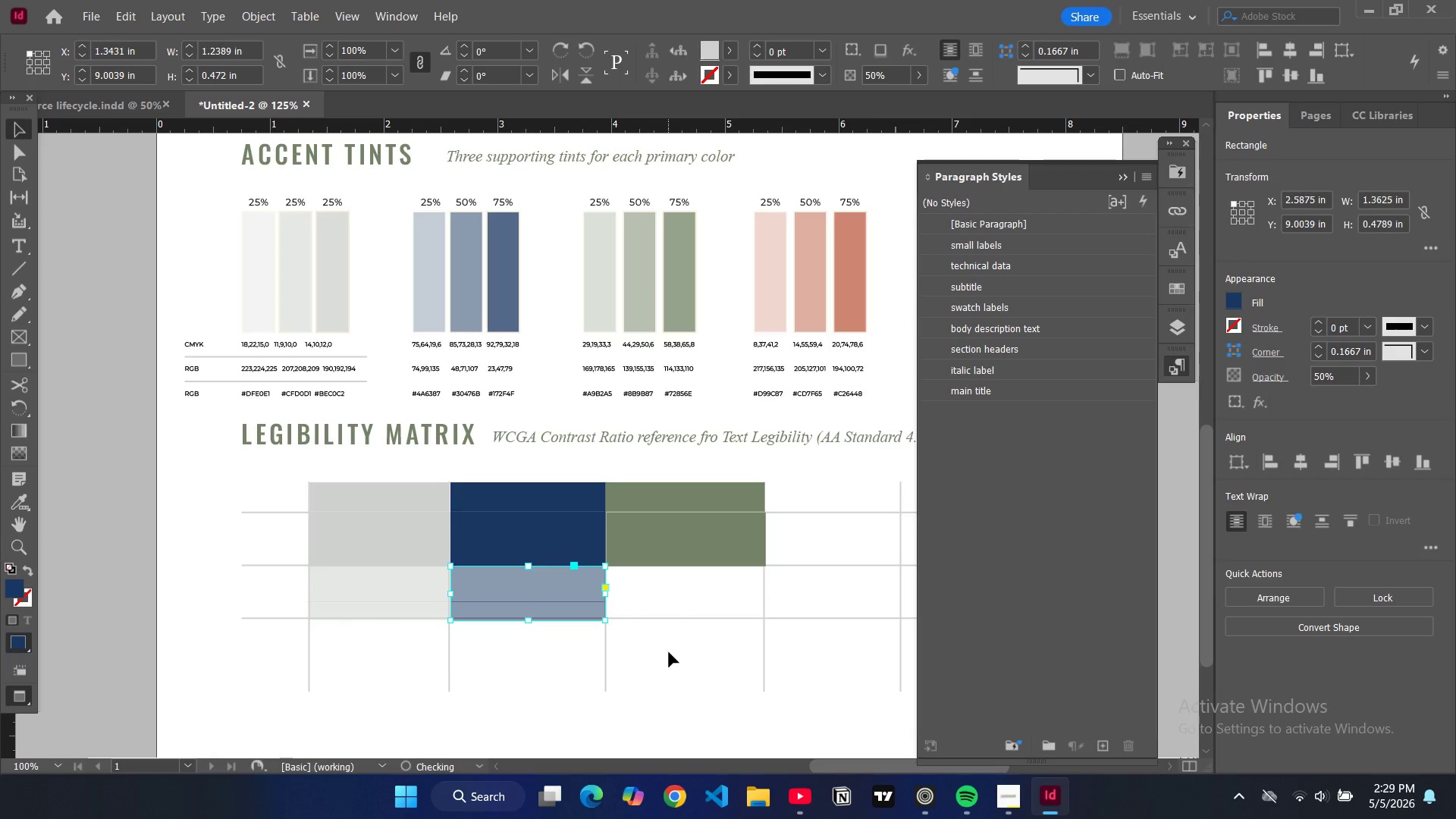 
key(Control+Z)
 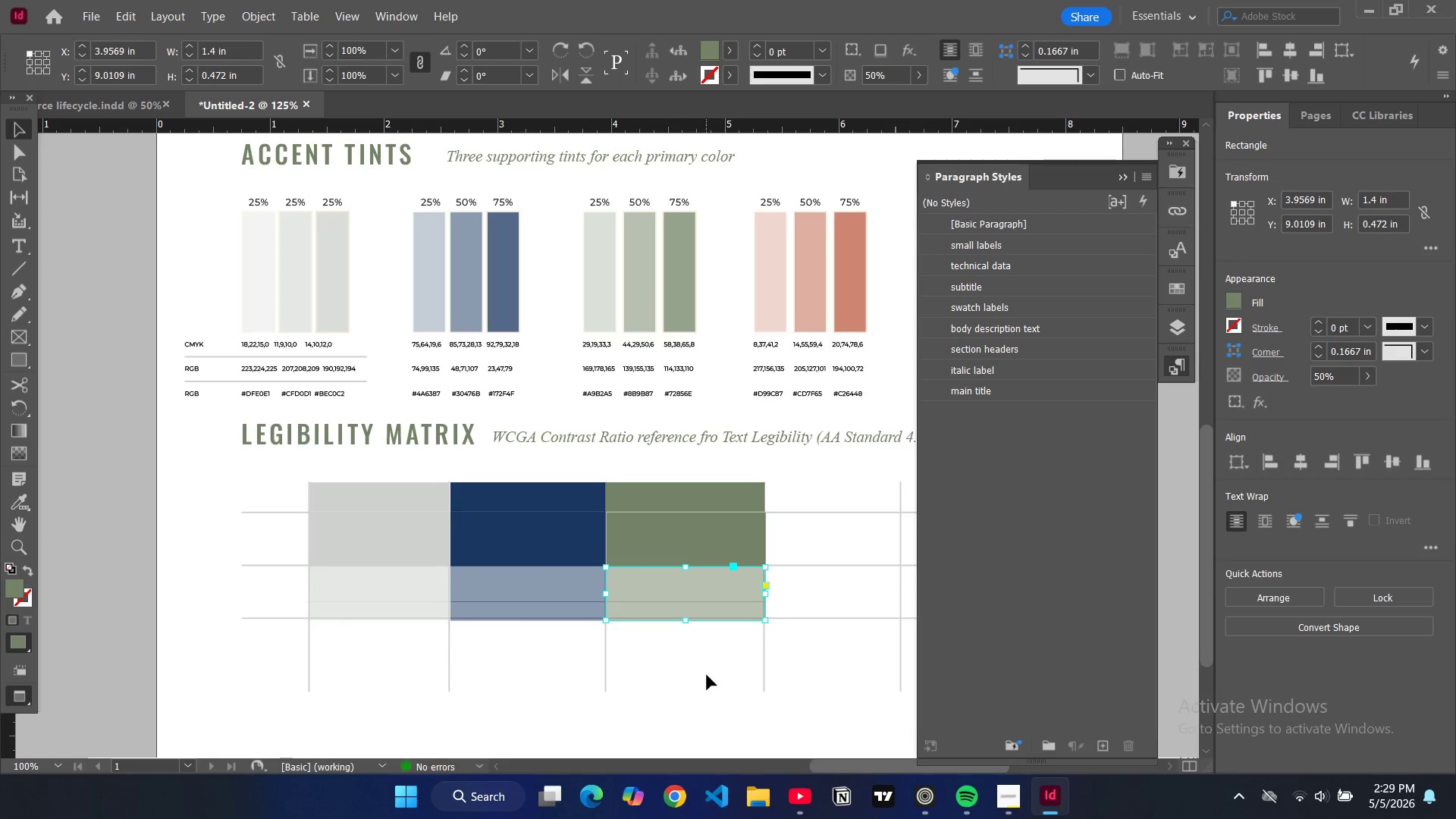 
left_click([707, 675])
 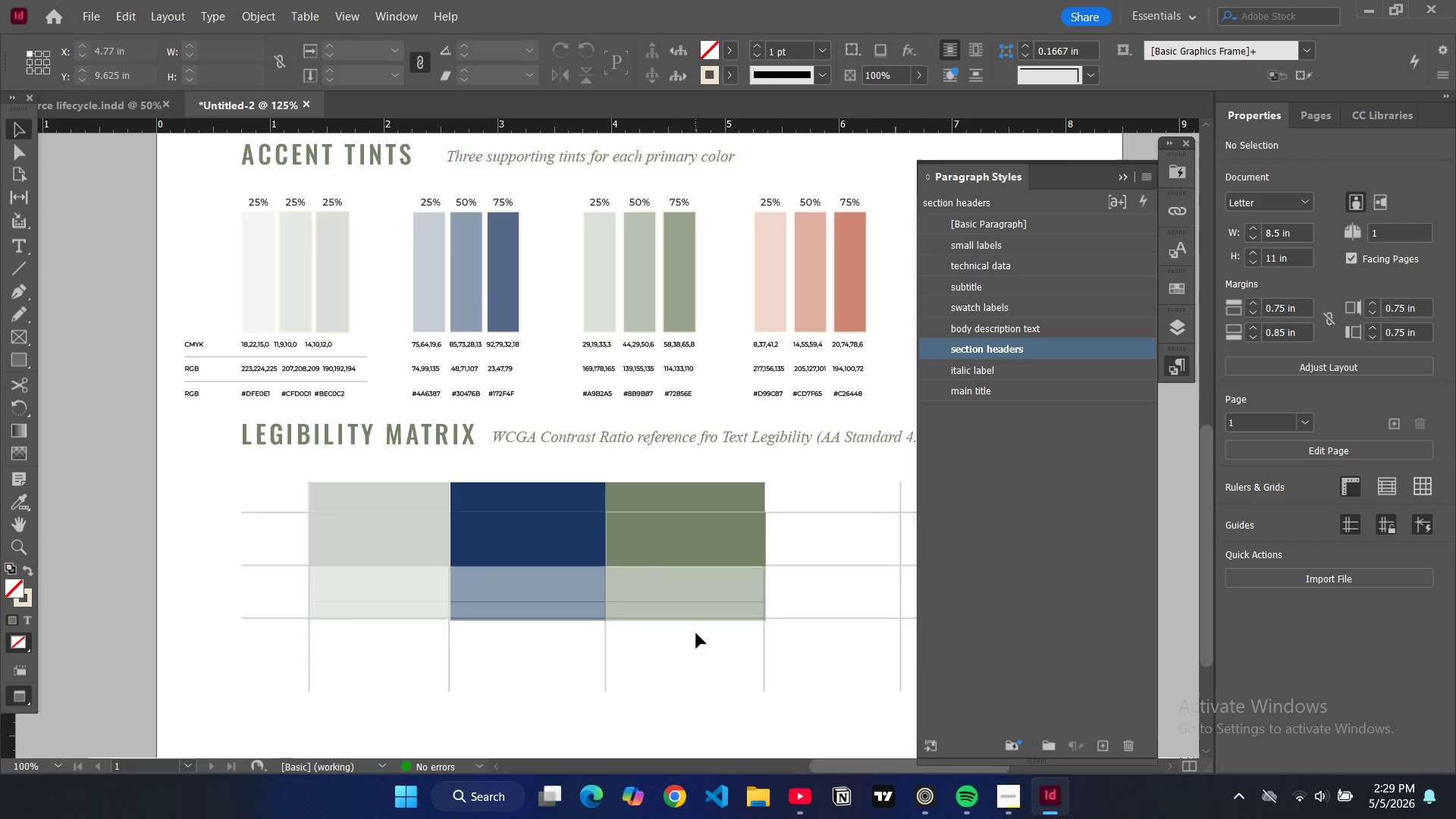 
scroll: coordinate [696, 633], scroll_direction: down, amount: 1.0
 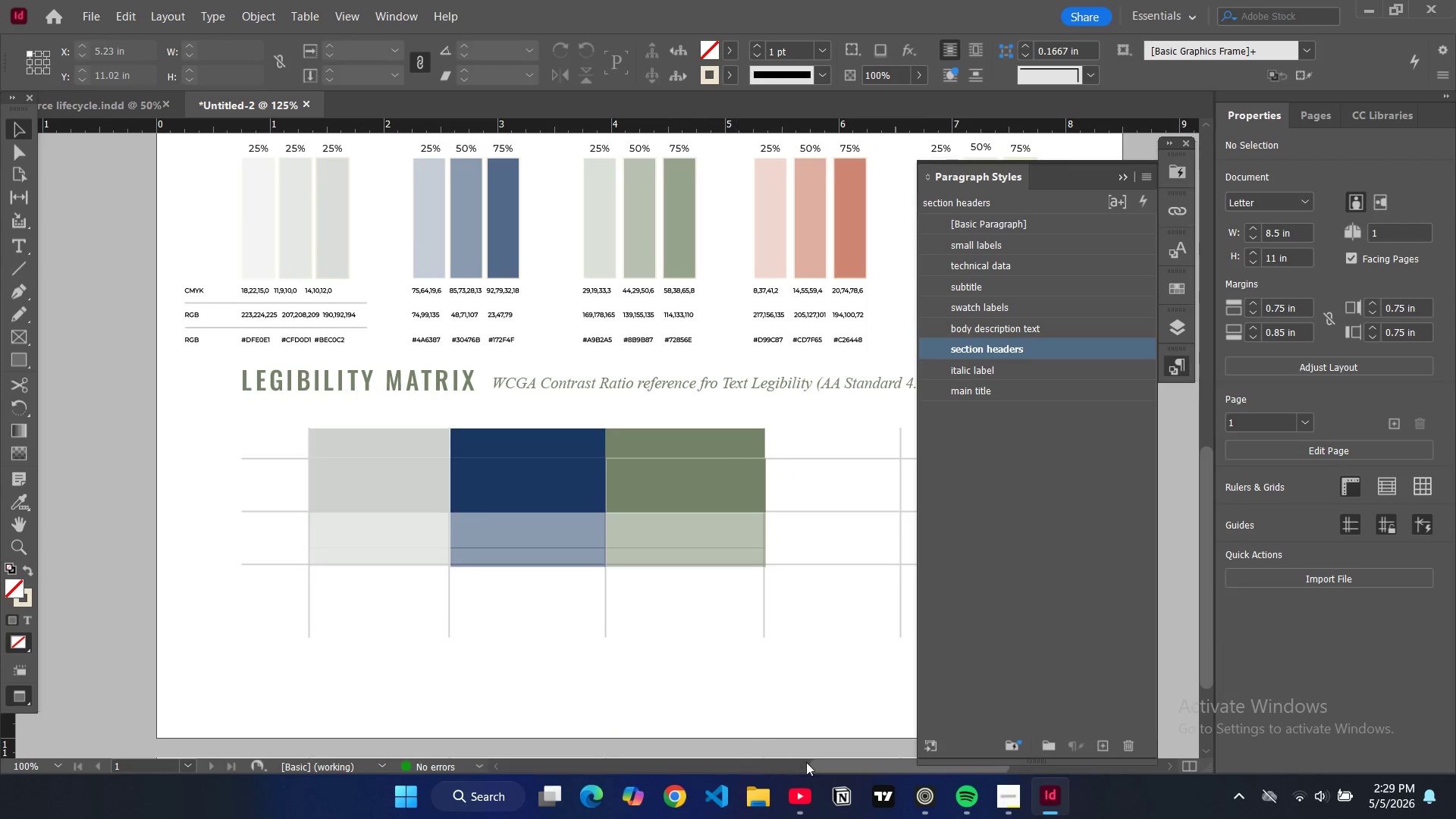 
left_click_drag(start_coordinate=[836, 771], to_coordinate=[860, 767])
 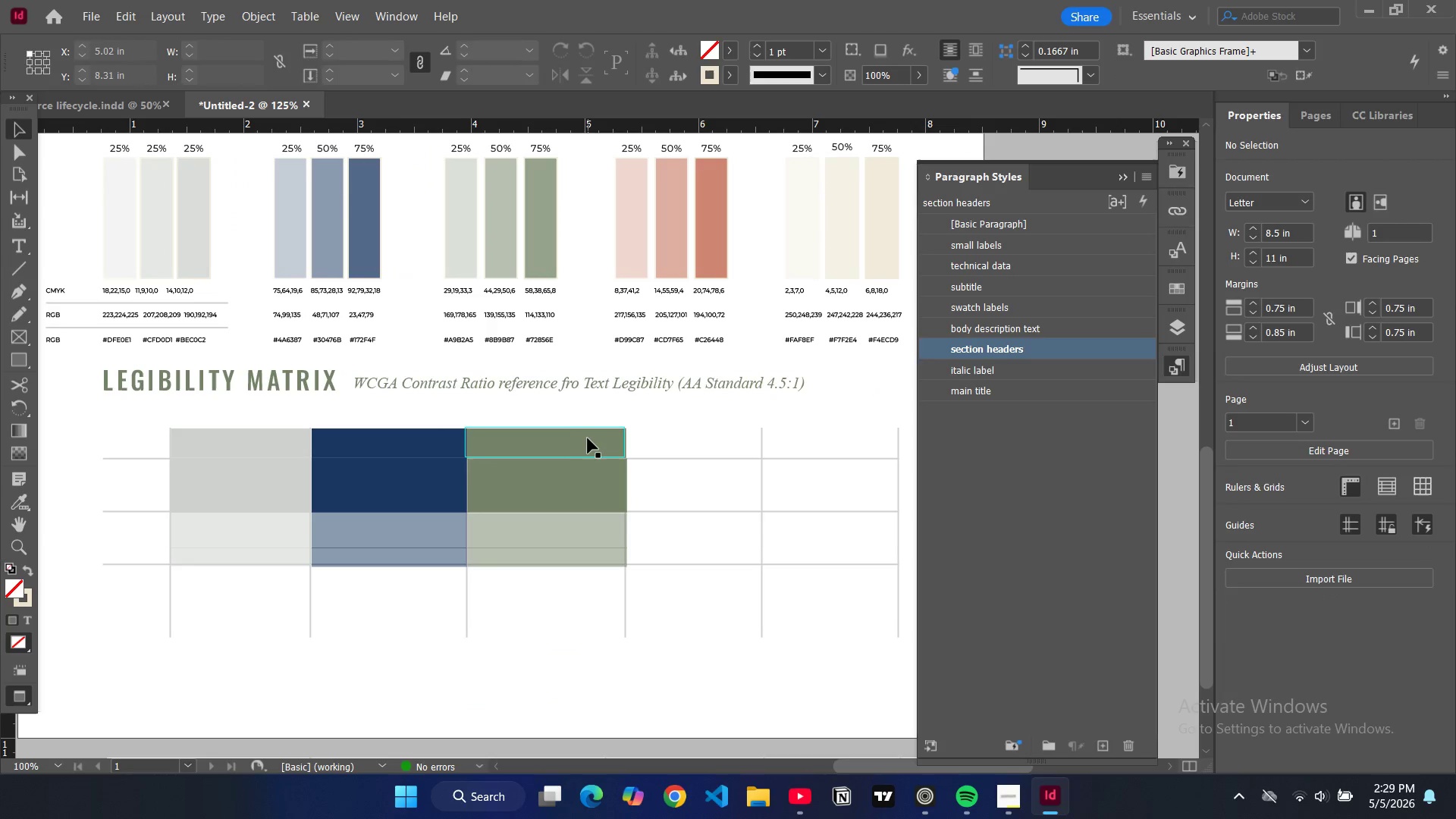 
left_click([589, 440])
 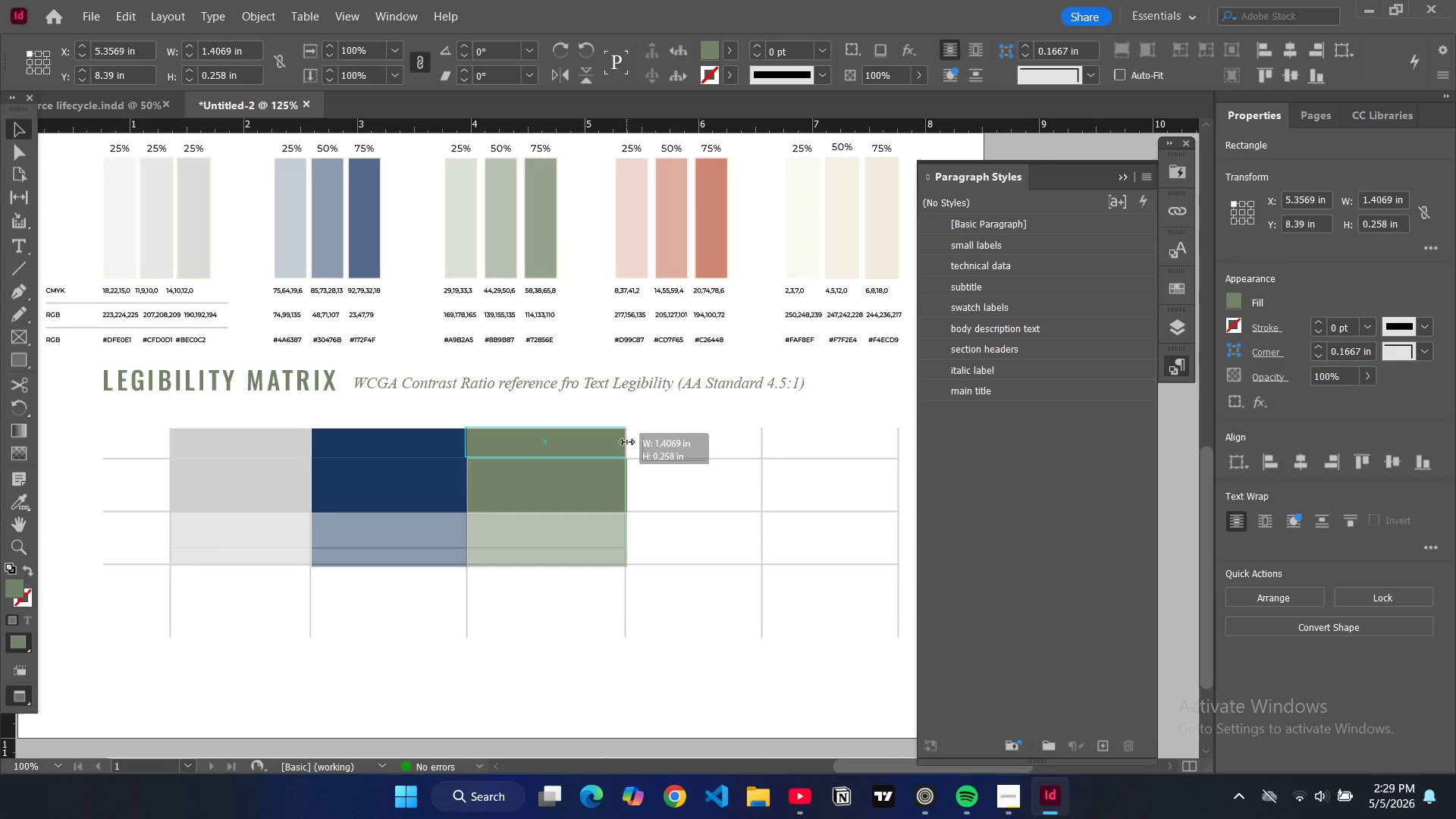 
wait(6.34)
 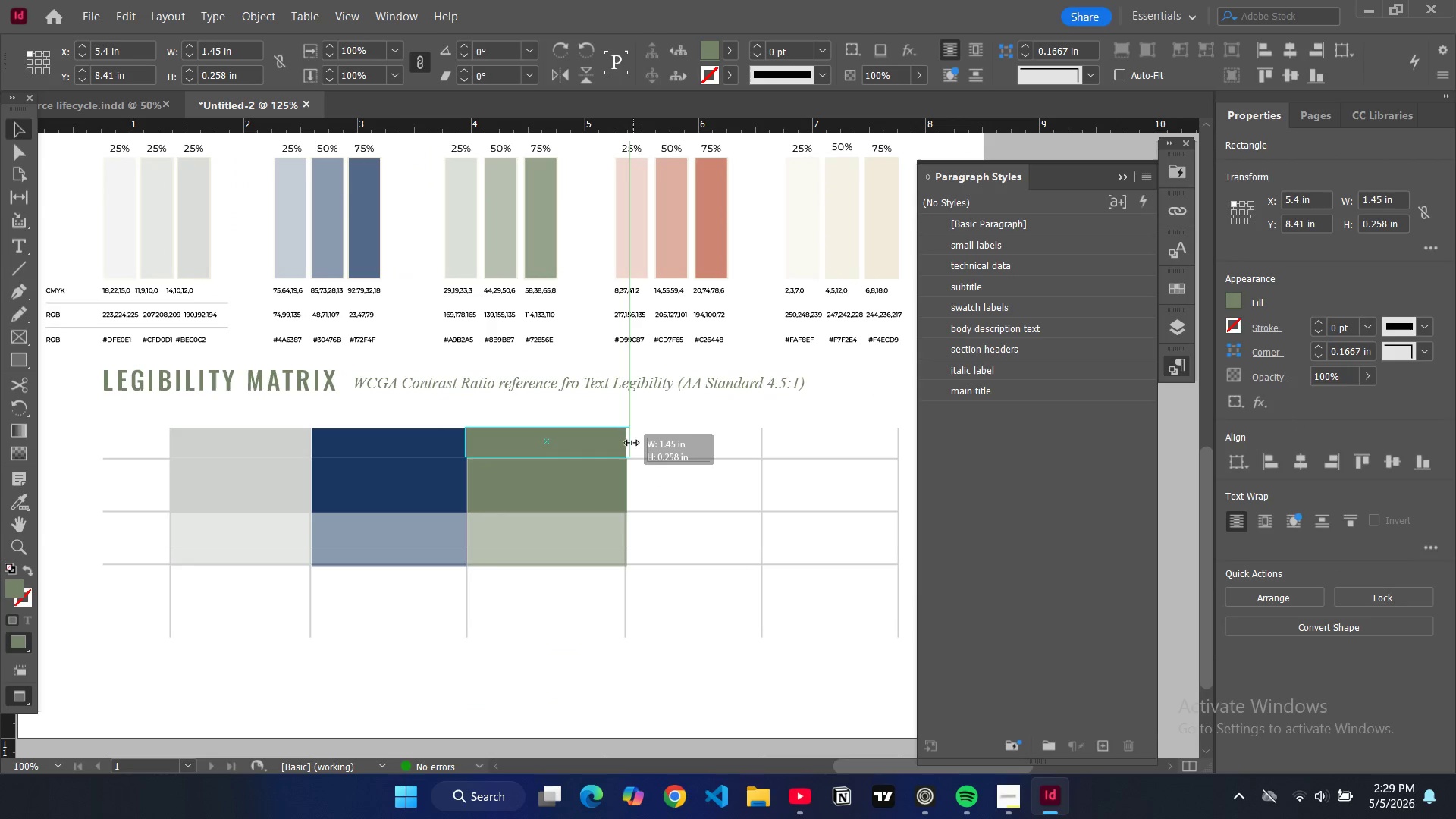 
left_click([667, 642])
 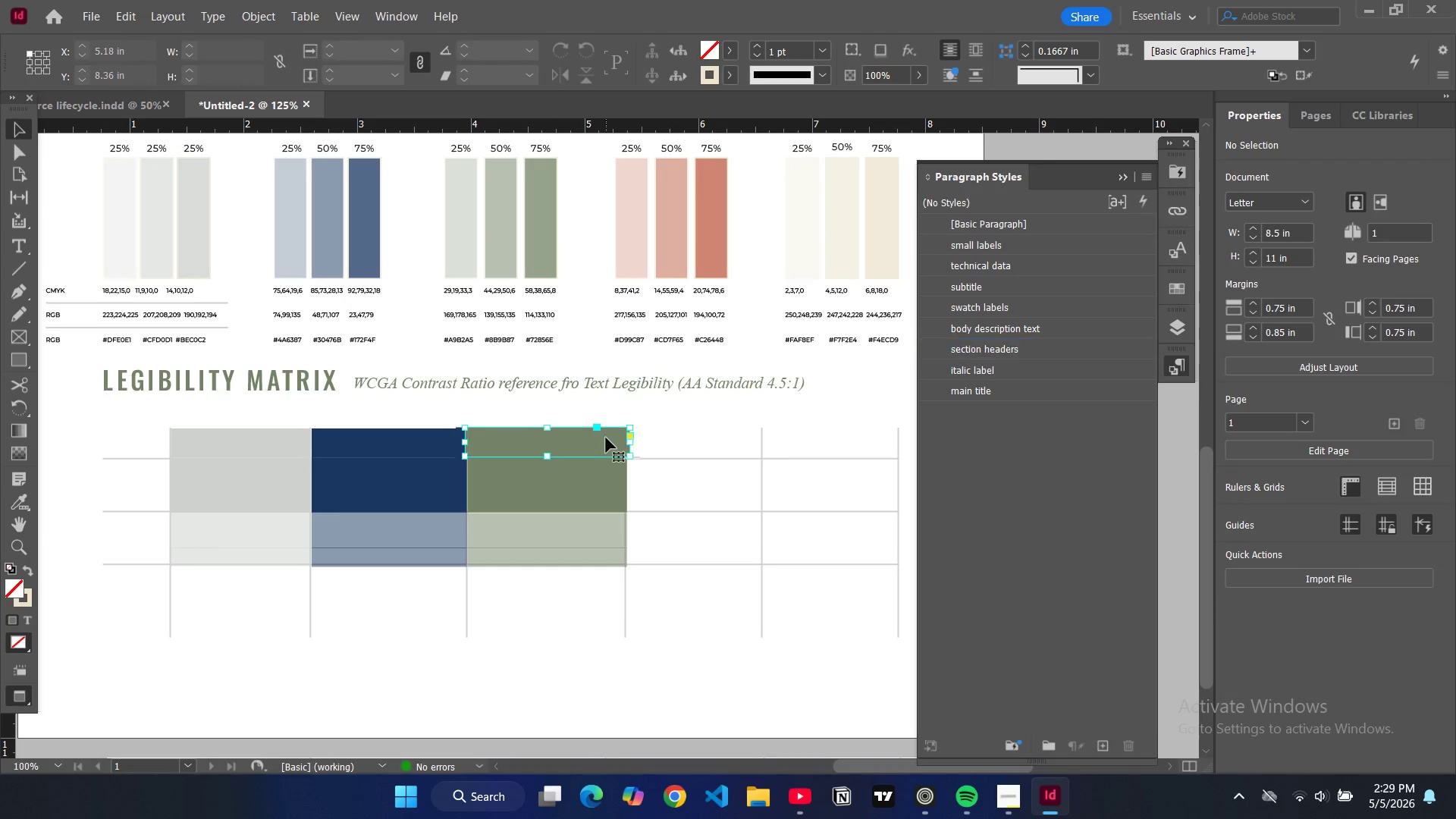 
key(Control+Z)
 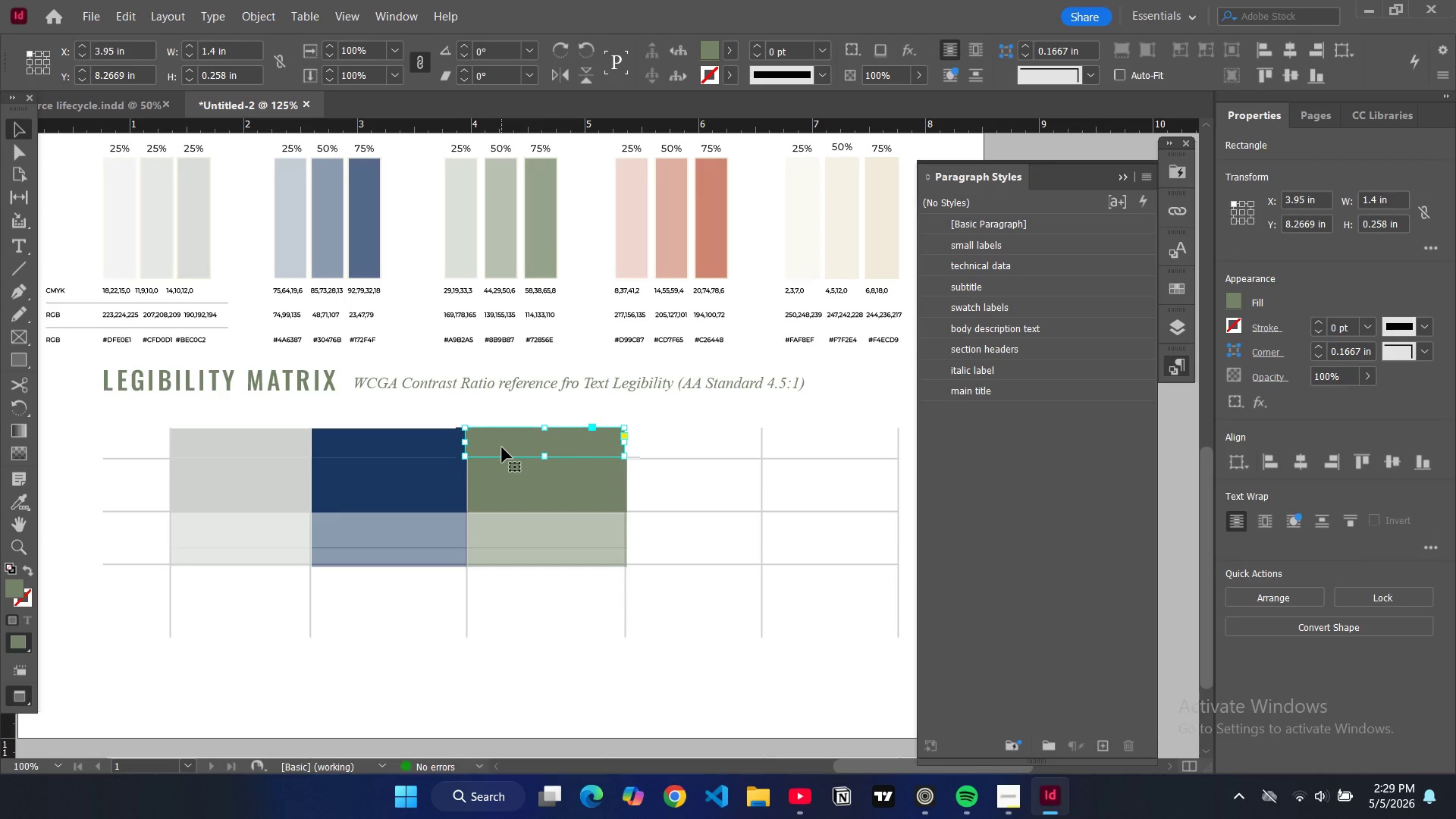 
left_click_drag(start_coordinate=[503, 447], to_coordinate=[508, 444])
 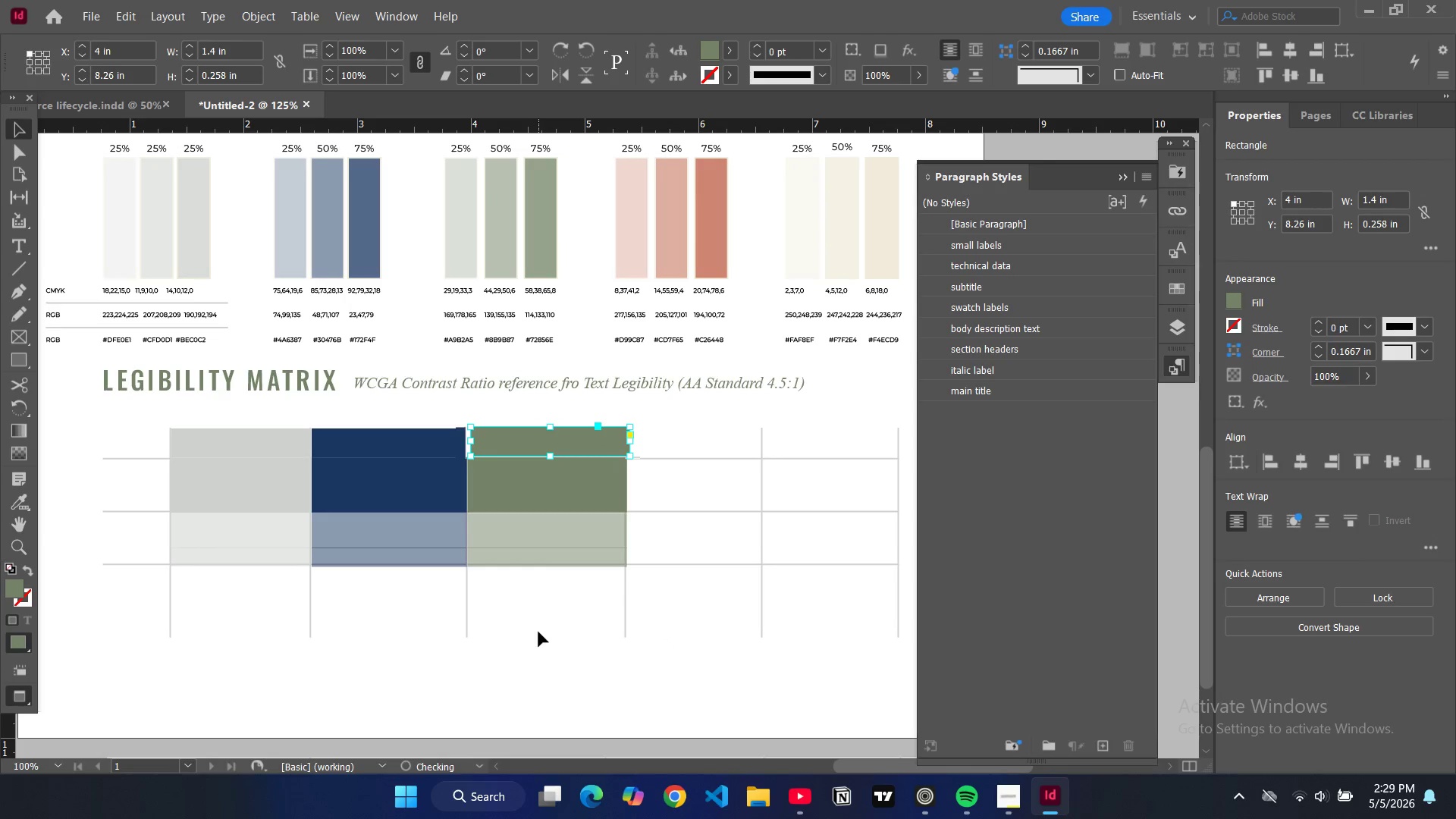 
left_click([538, 641])
 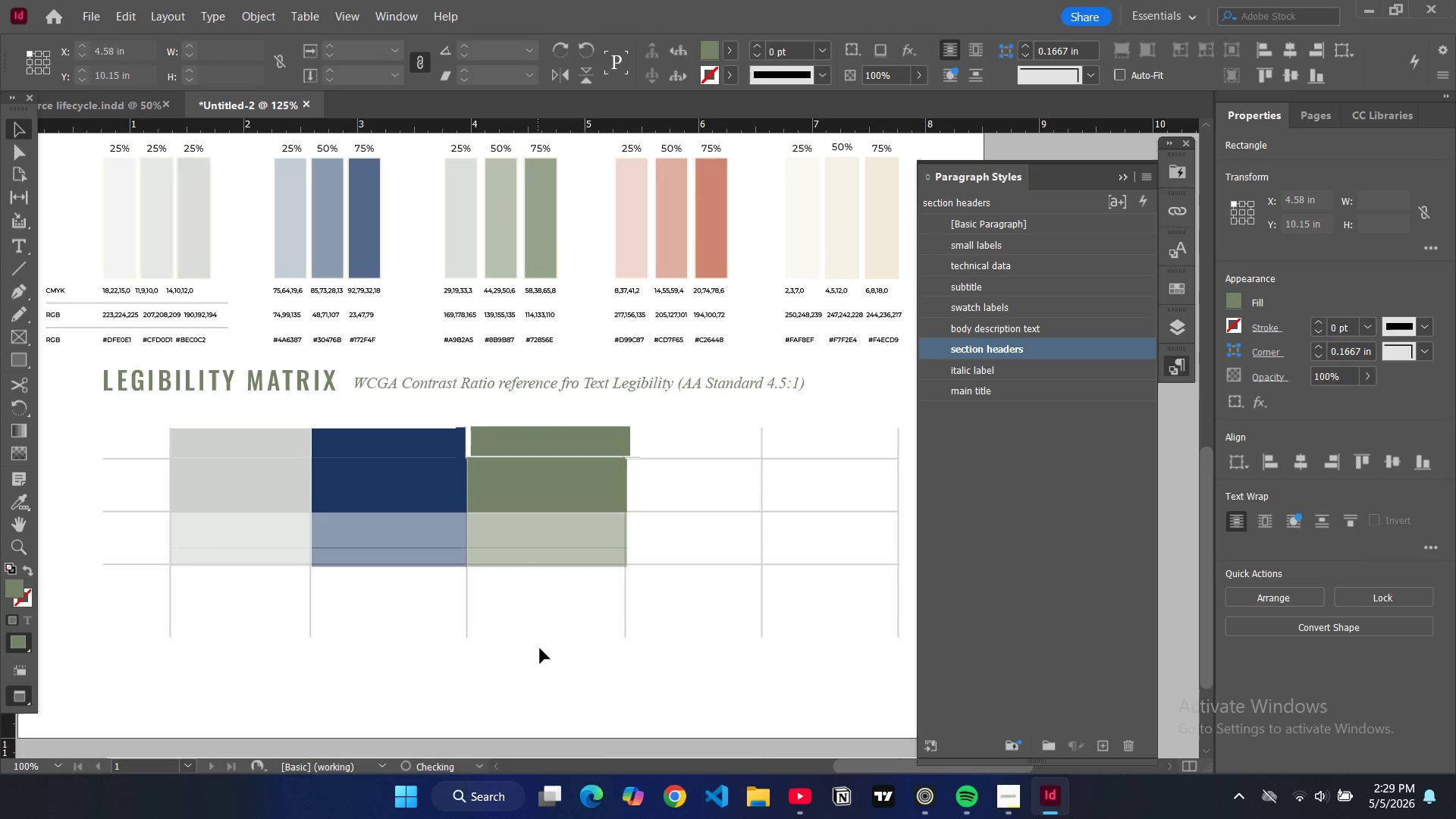 
key(W)
 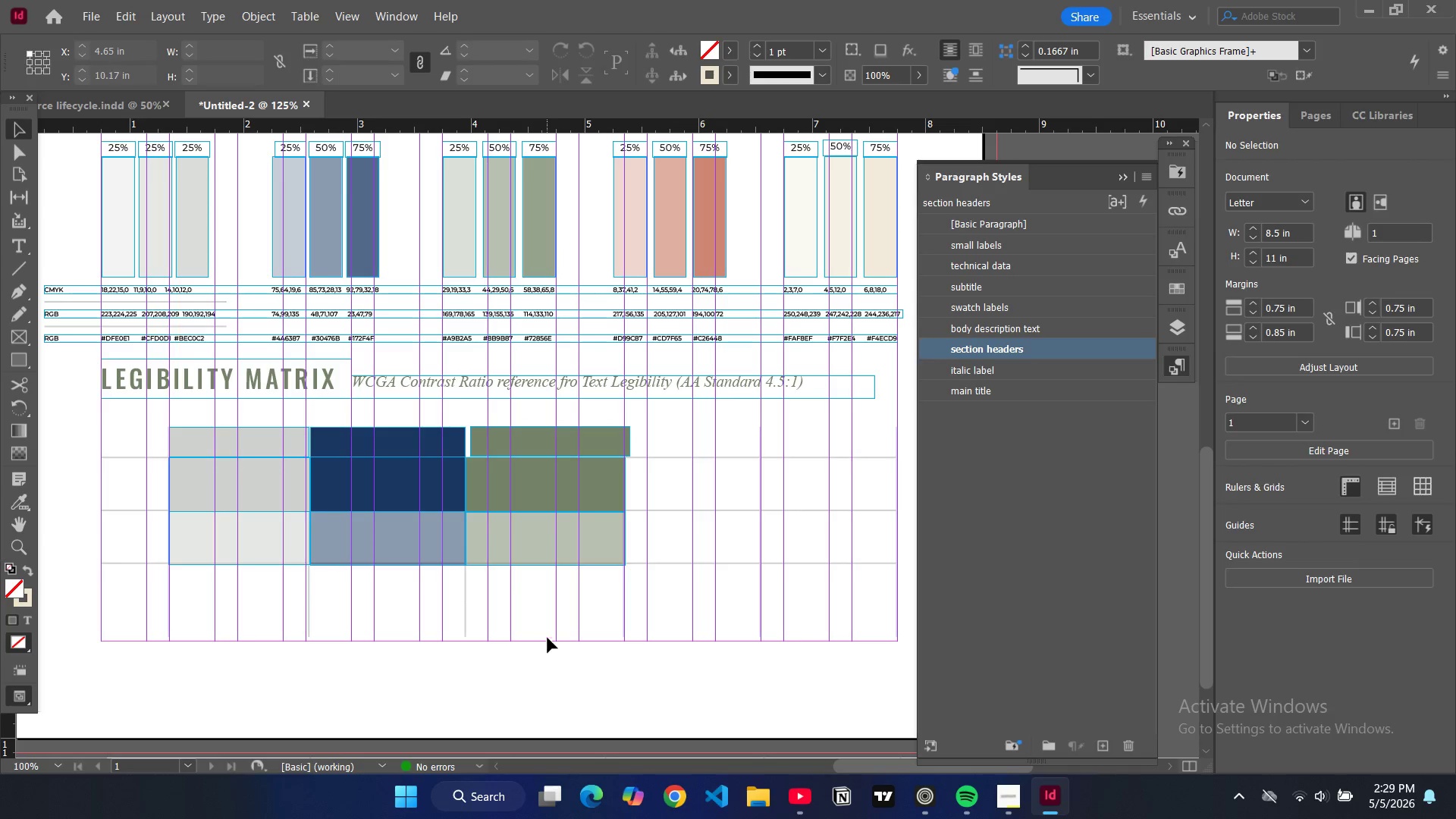 
key(Control+Z)
 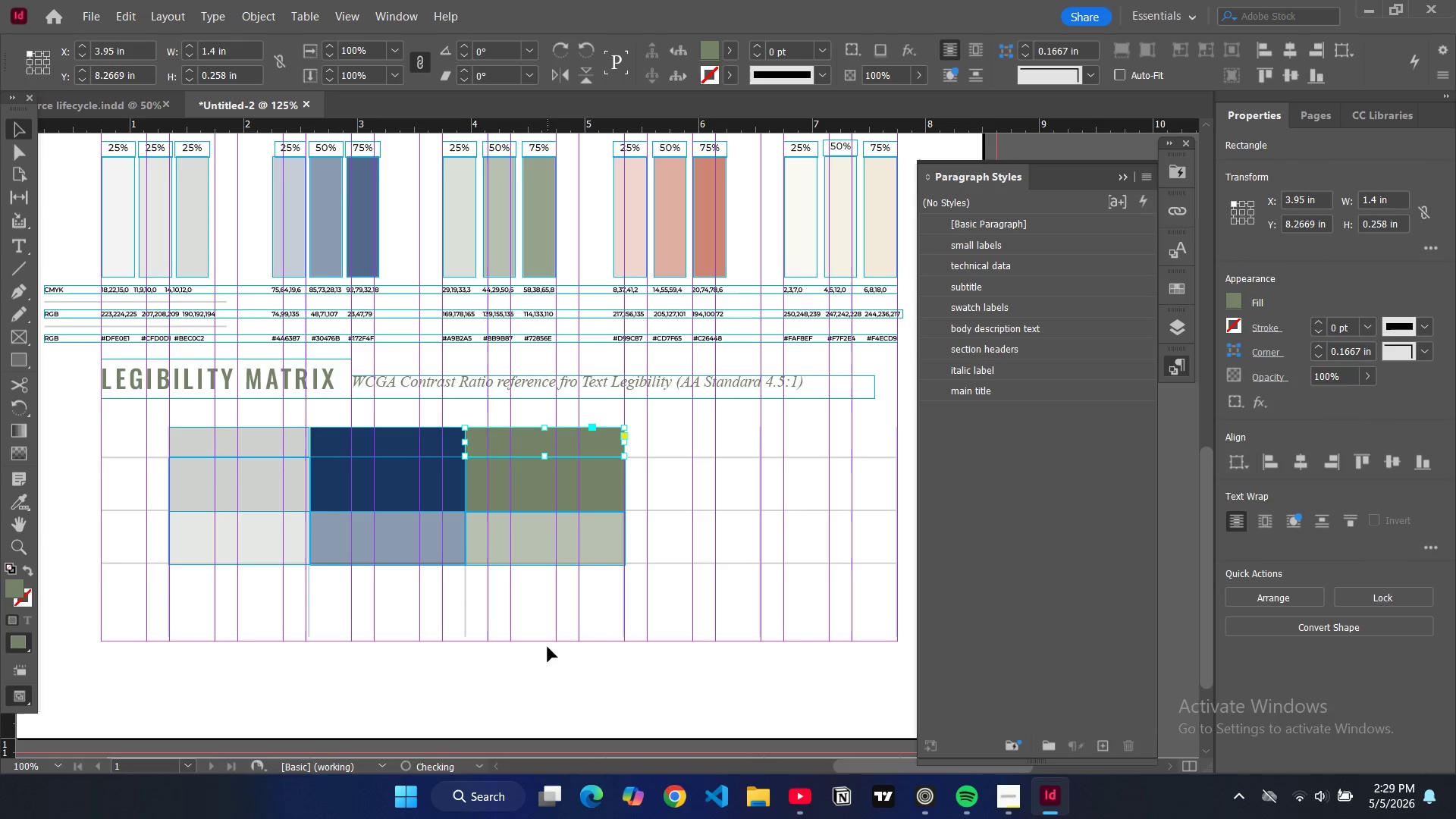 
left_click([548, 649])
 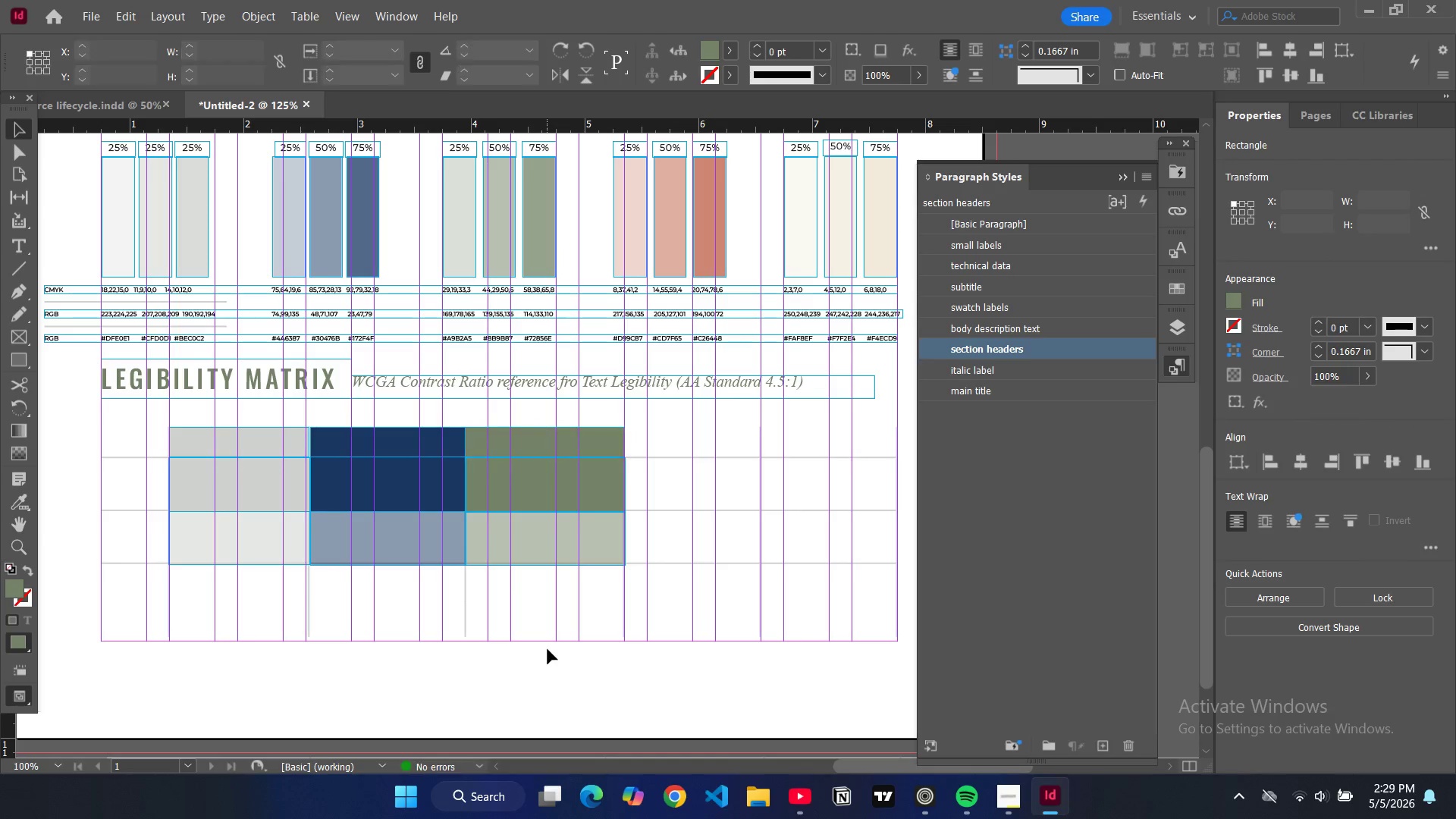 
key(W)
 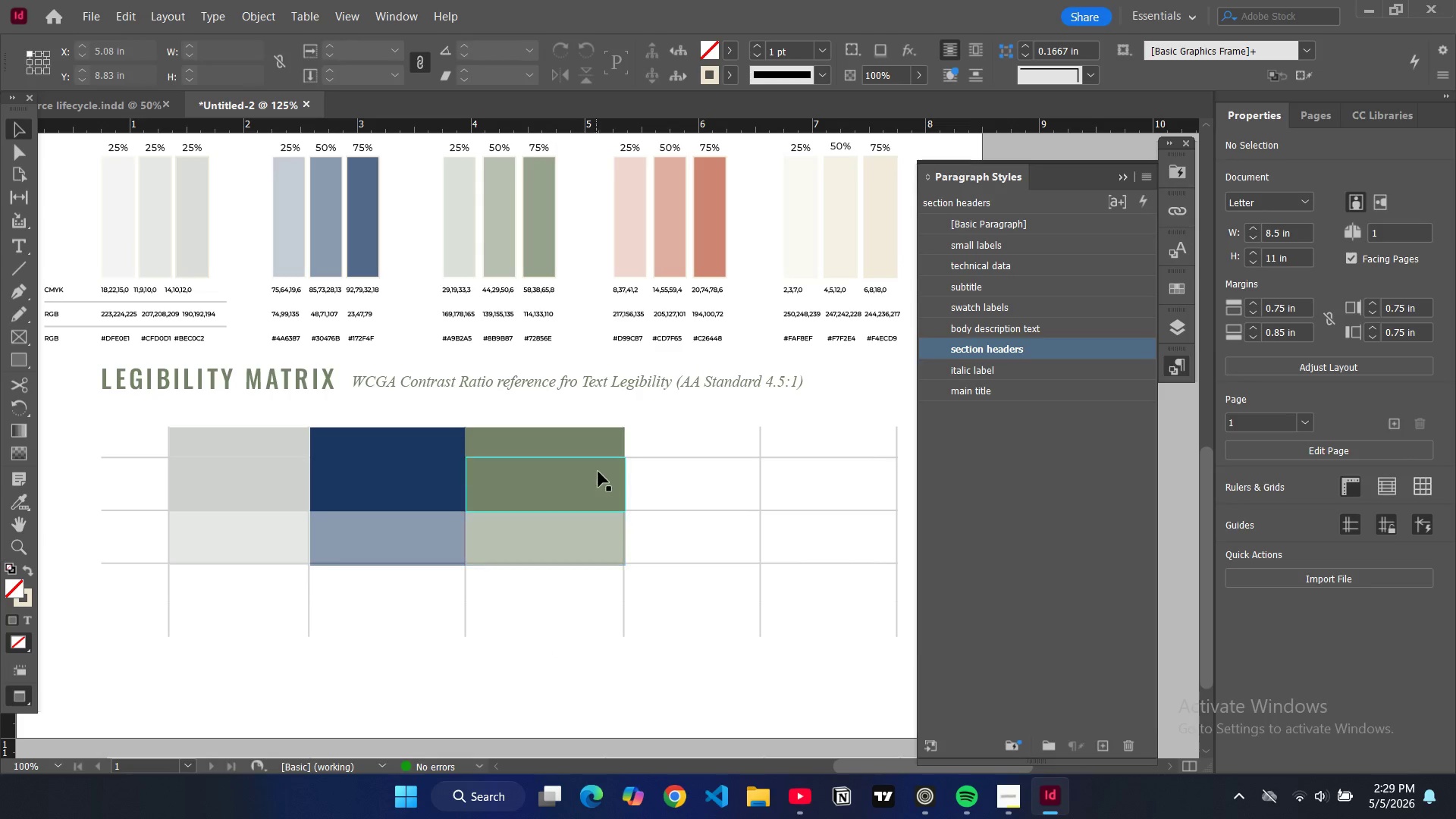 
left_click([598, 471])
 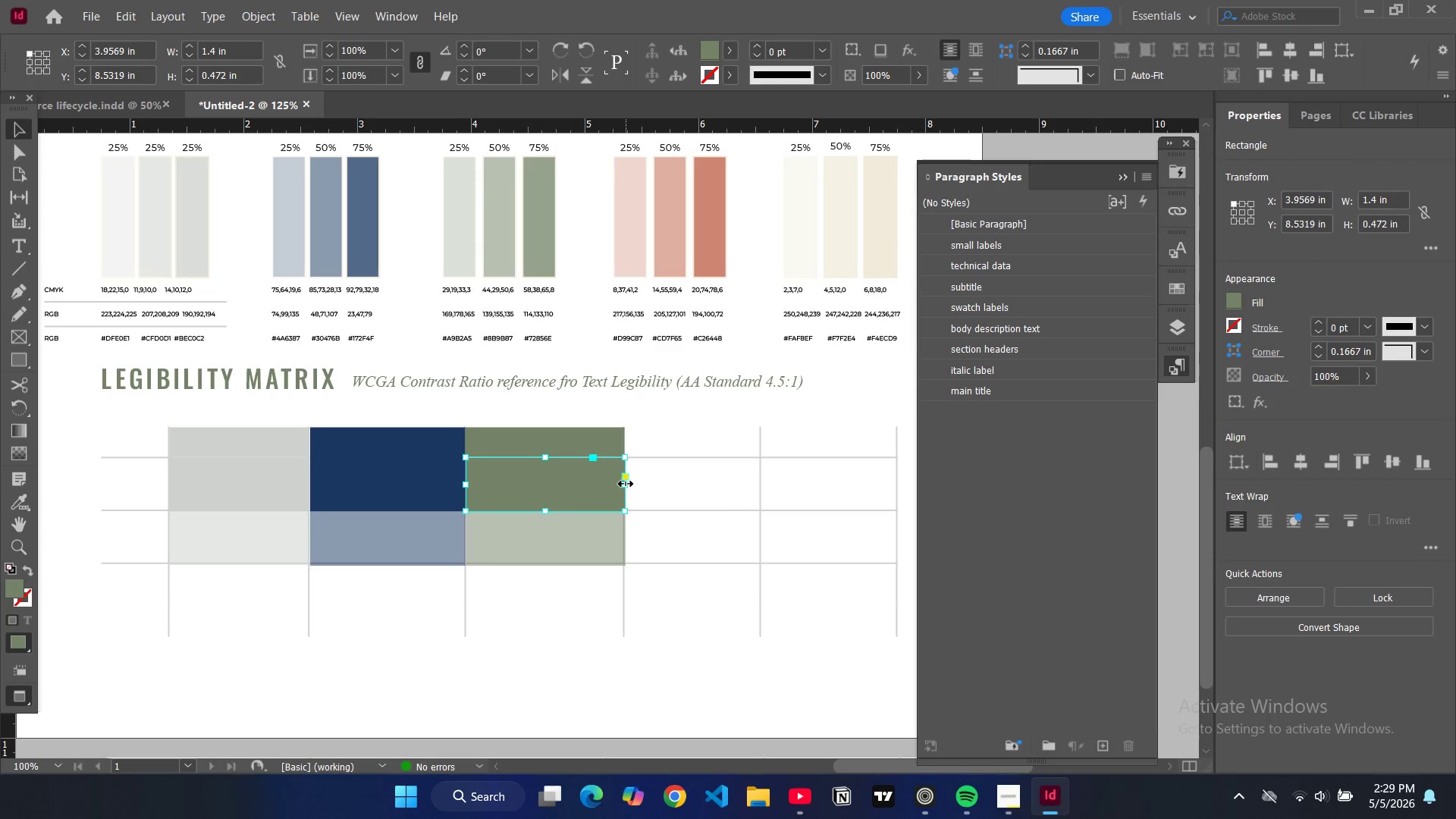 
left_click_drag(start_coordinate=[626, 486], to_coordinate=[620, 490])
 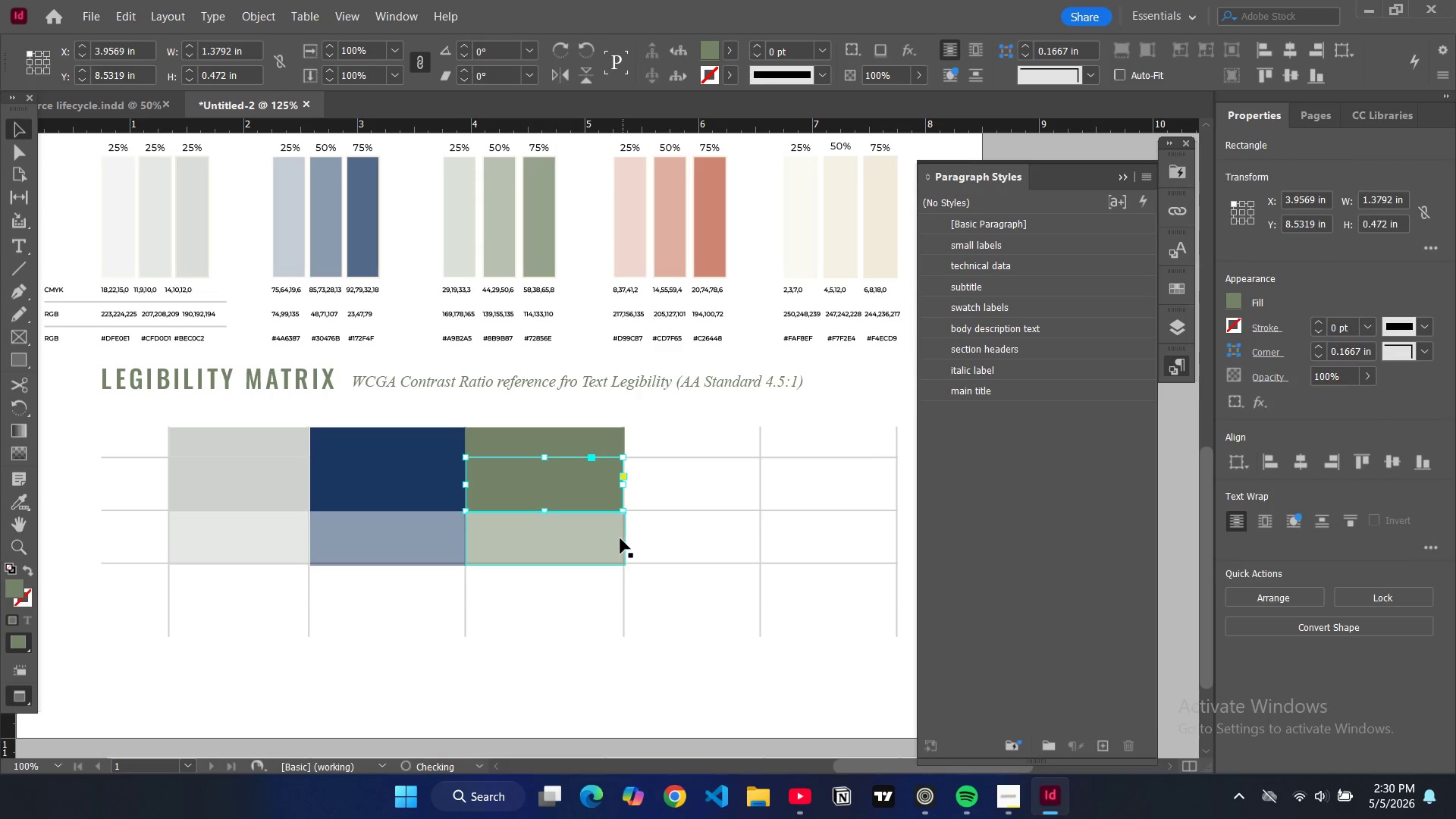 
left_click([620, 539])
 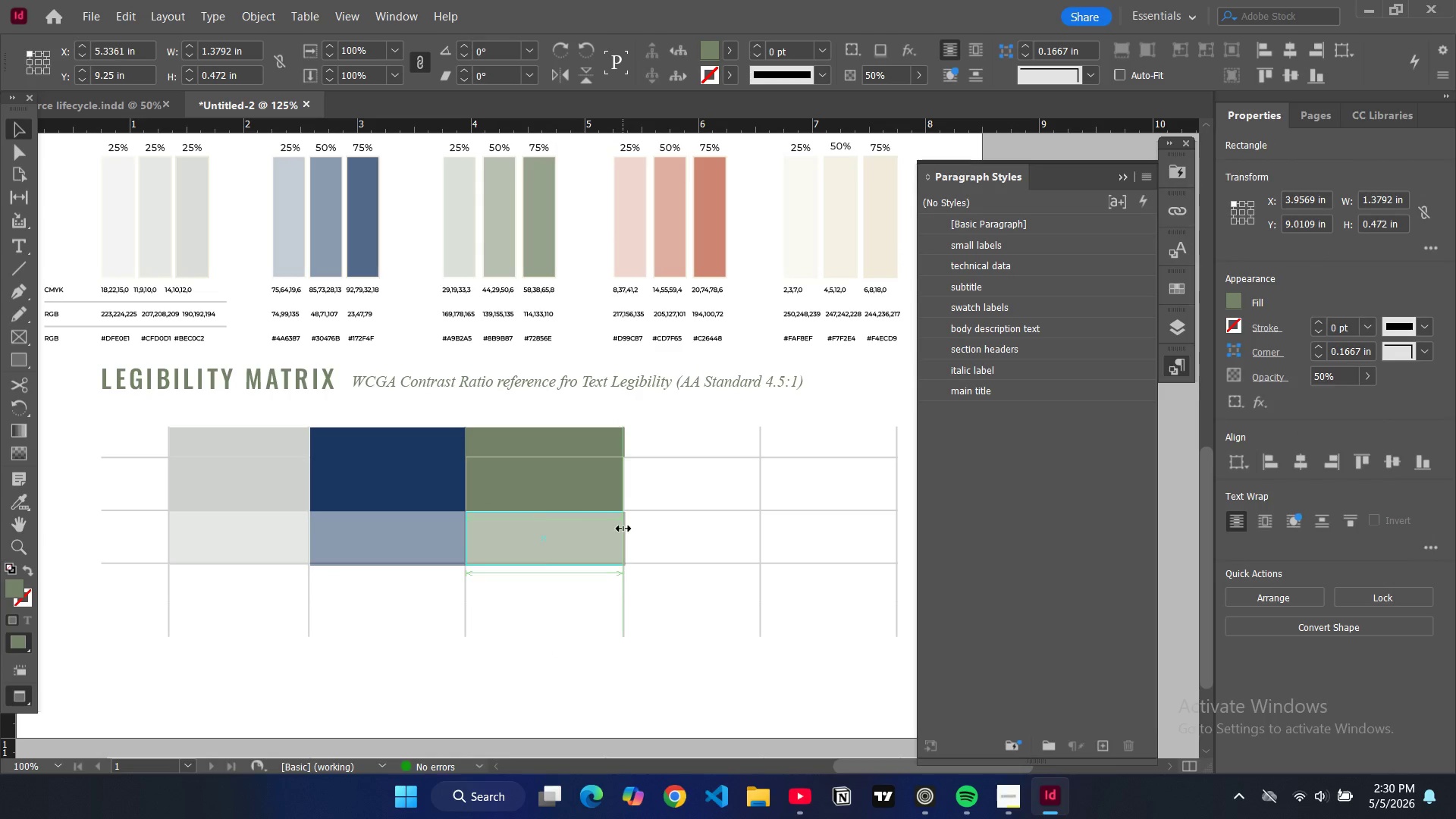 
left_click([619, 436])
 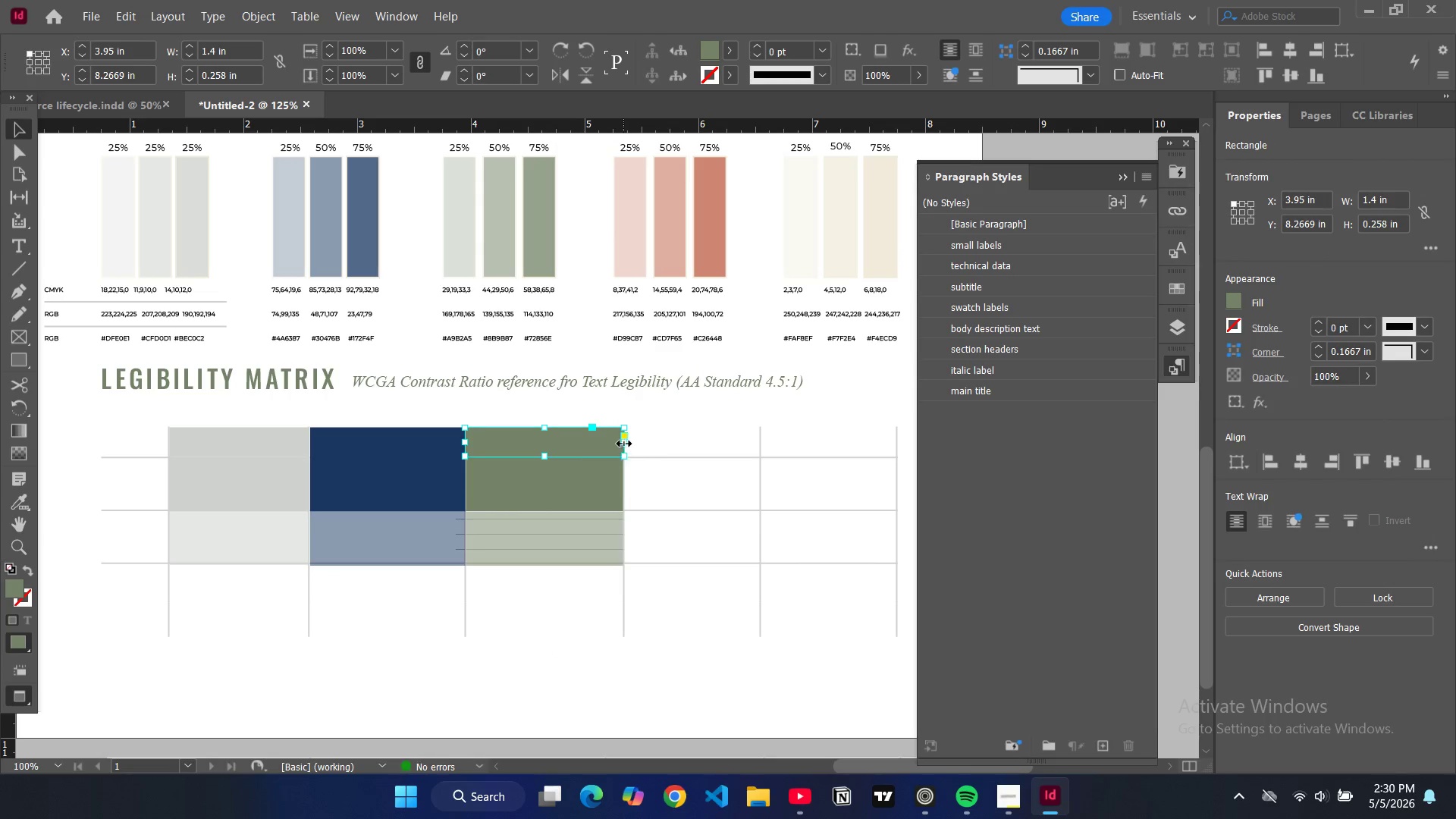 
left_click_drag(start_coordinate=[624, 444], to_coordinate=[620, 451])
 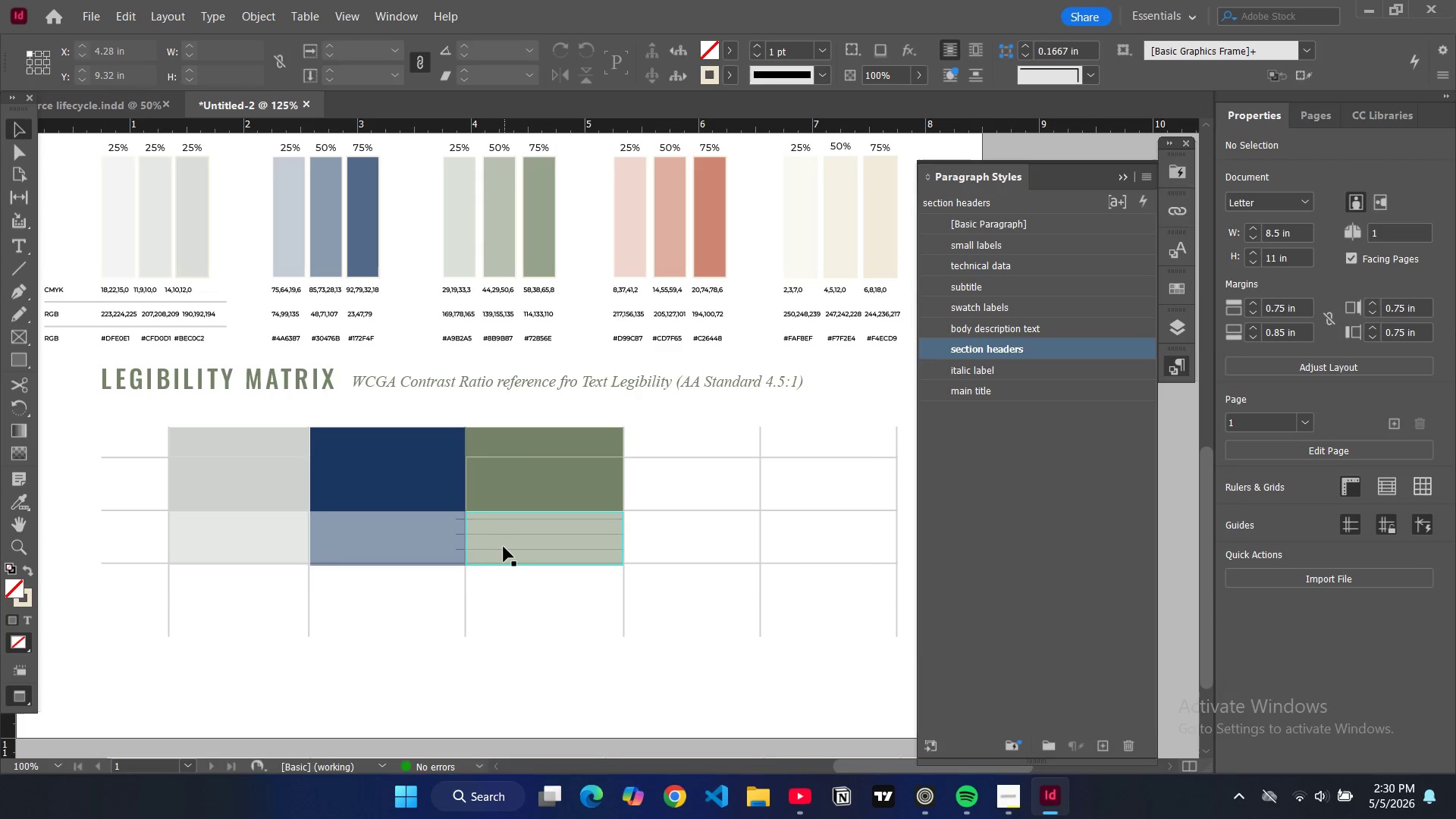 
double_click([539, 550])
 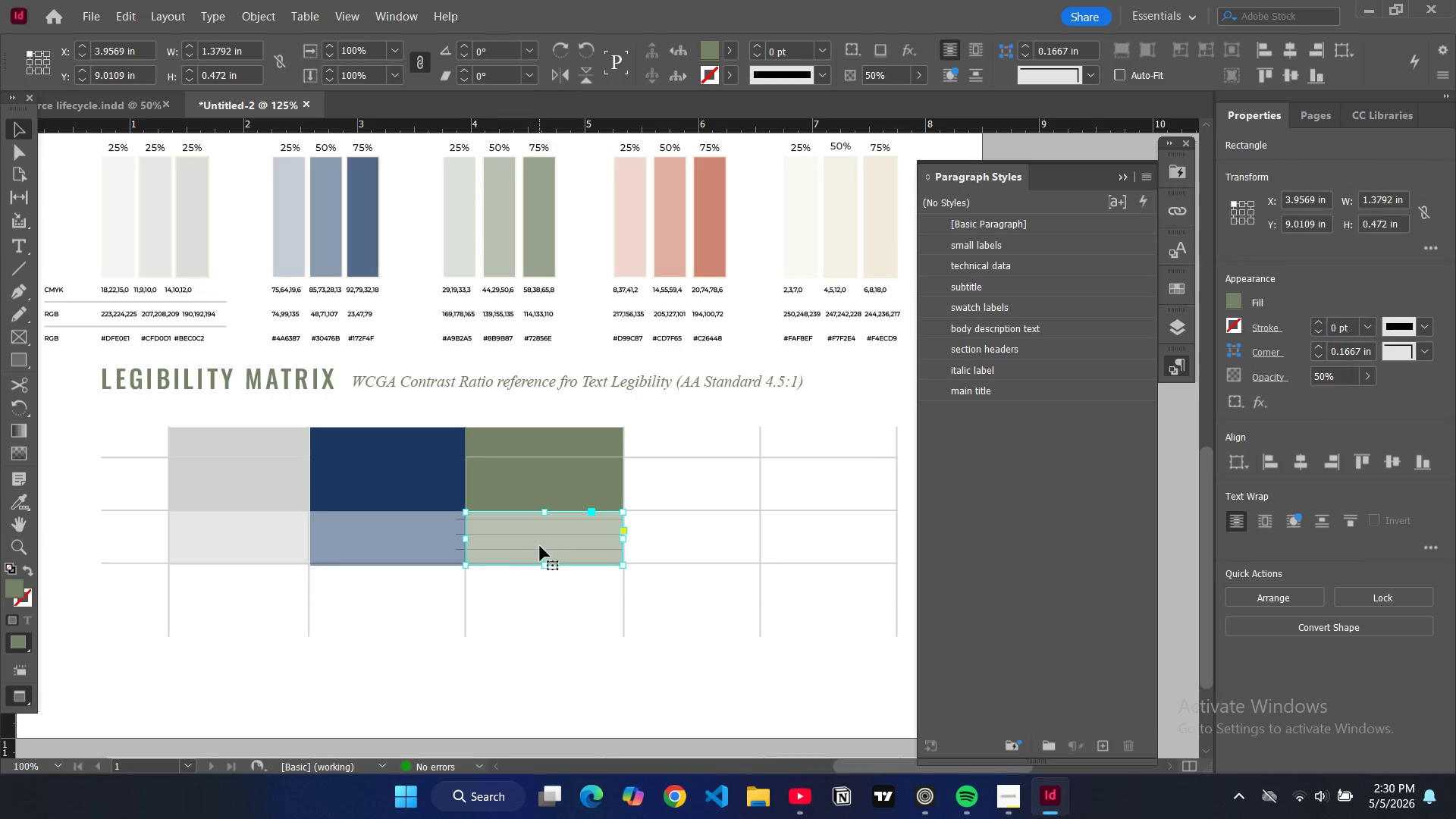 
left_click_drag(start_coordinate=[538, 542], to_coordinate=[570, 572])
 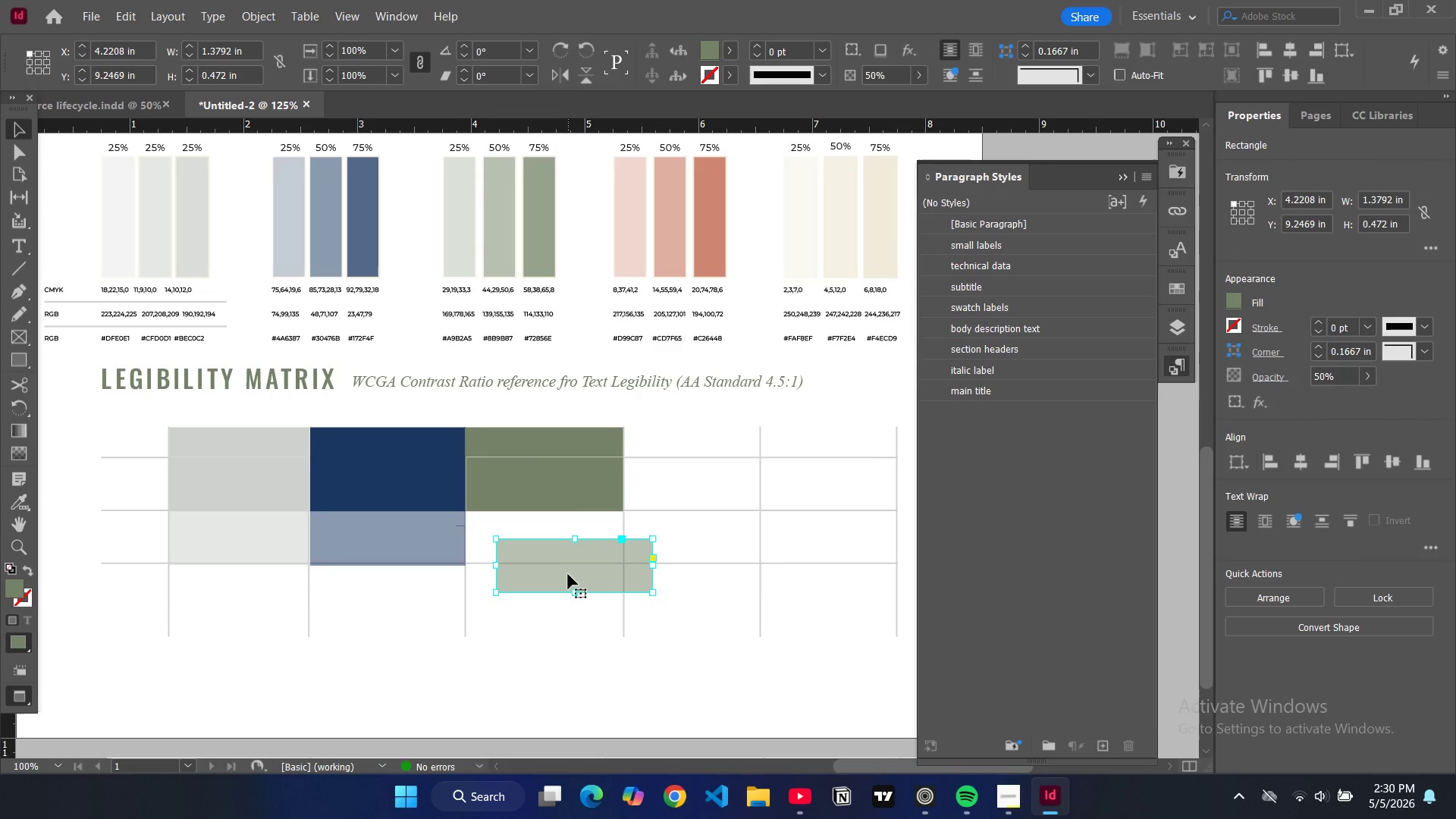 
left_click_drag(start_coordinate=[568, 575], to_coordinate=[563, 594])
 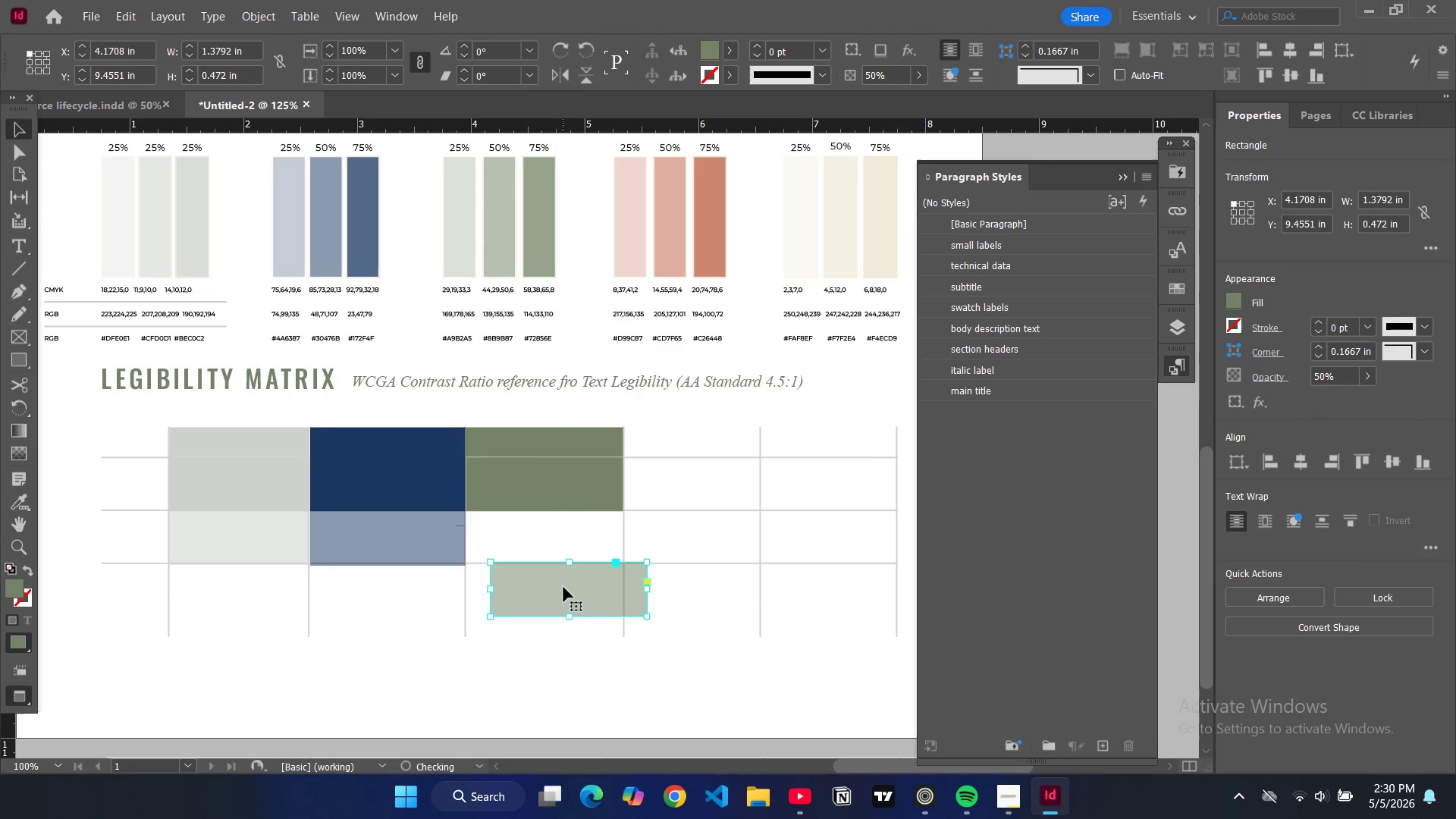 
left_click_drag(start_coordinate=[563, 588], to_coordinate=[541, 539])
 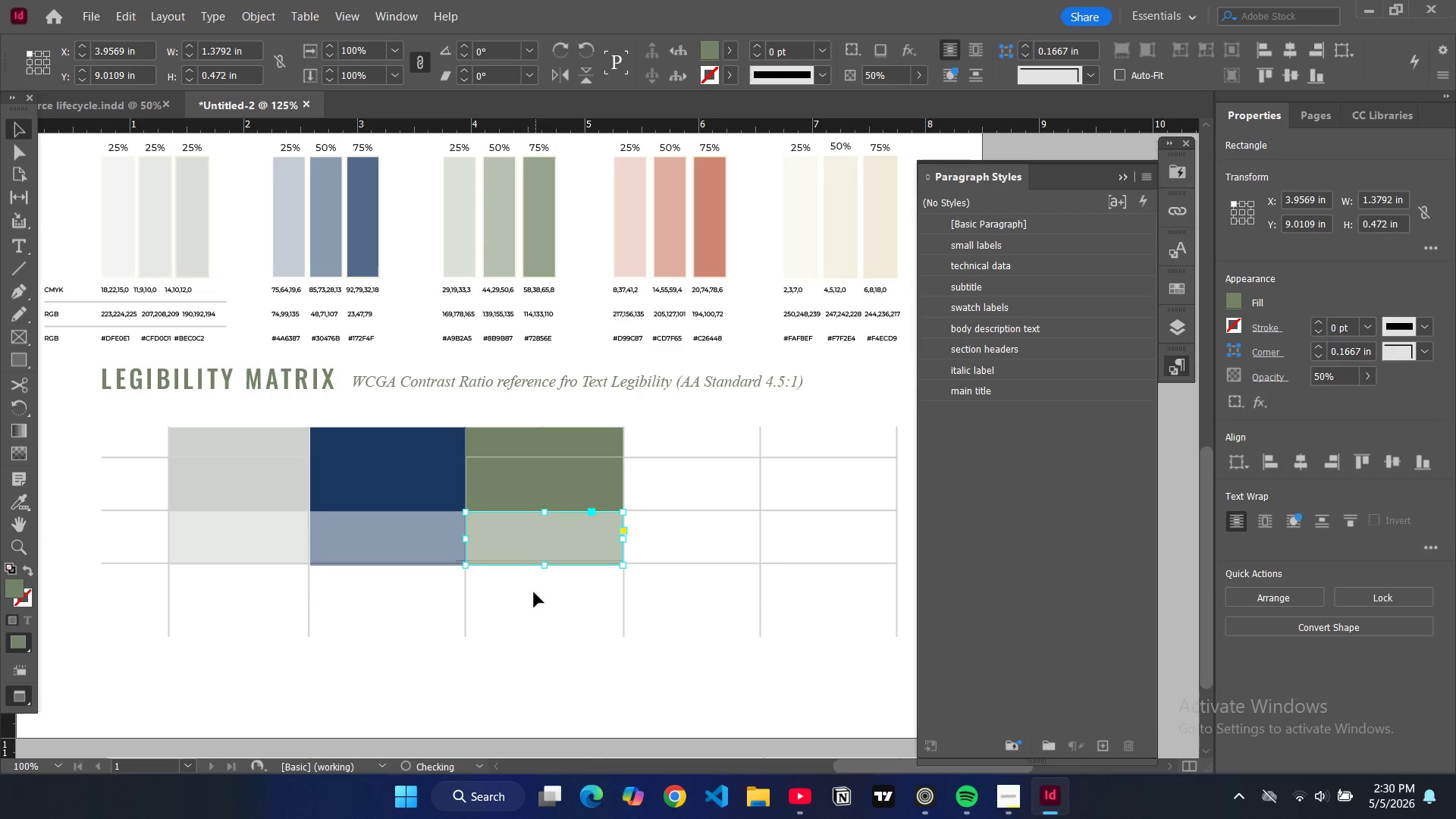 
left_click([533, 594])
 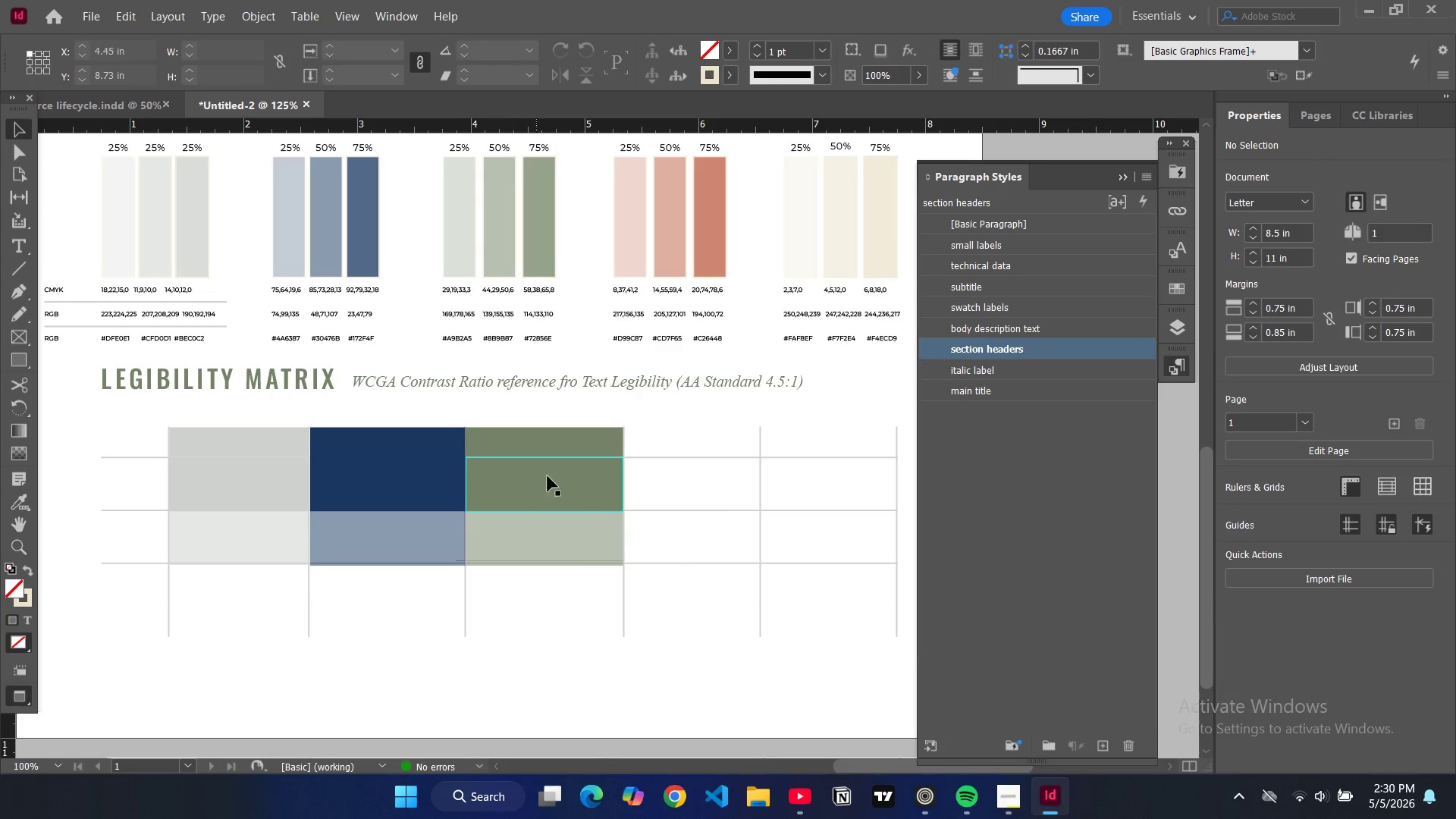 
left_click([553, 444])
 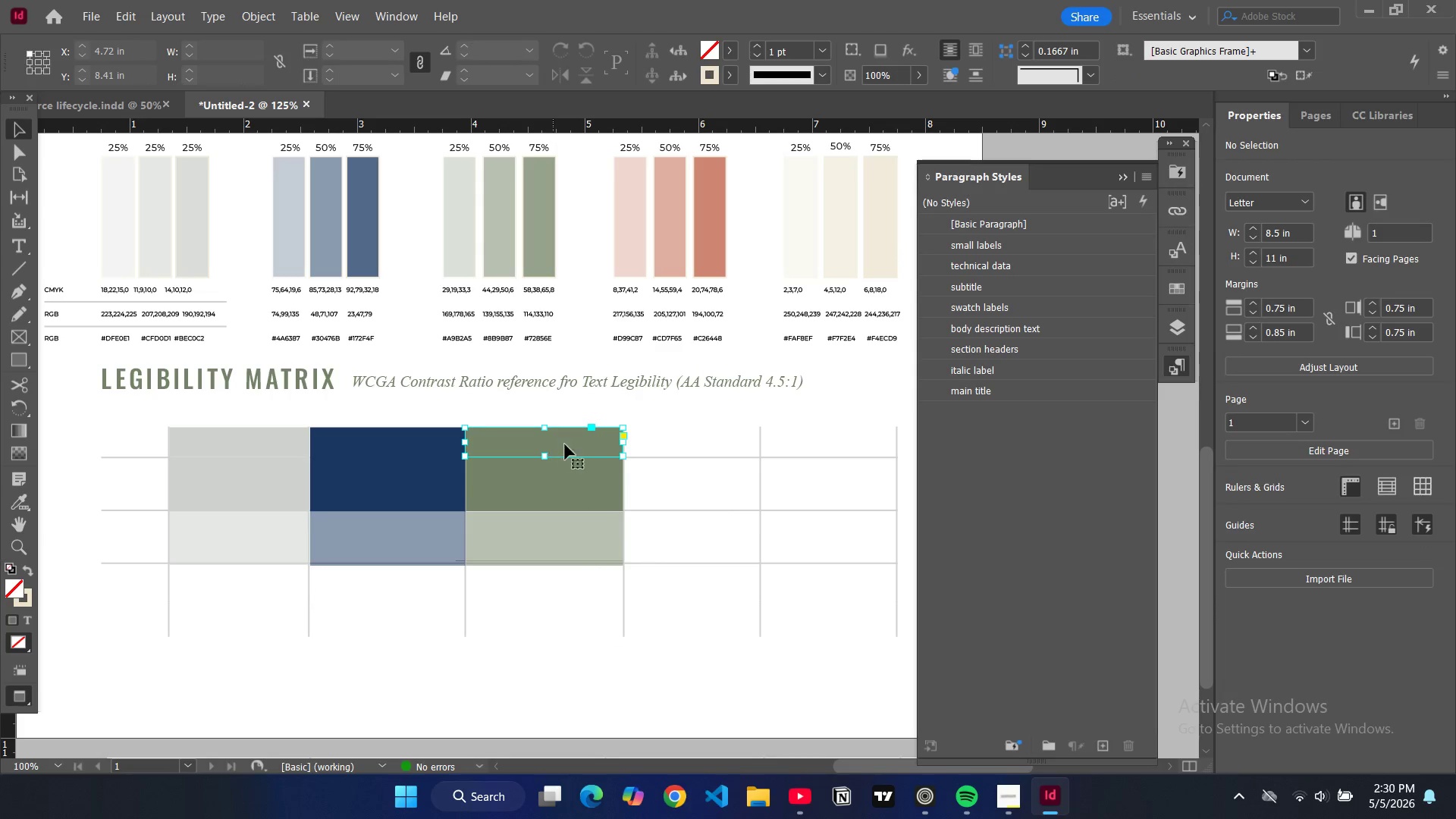 
key(Control+C)
 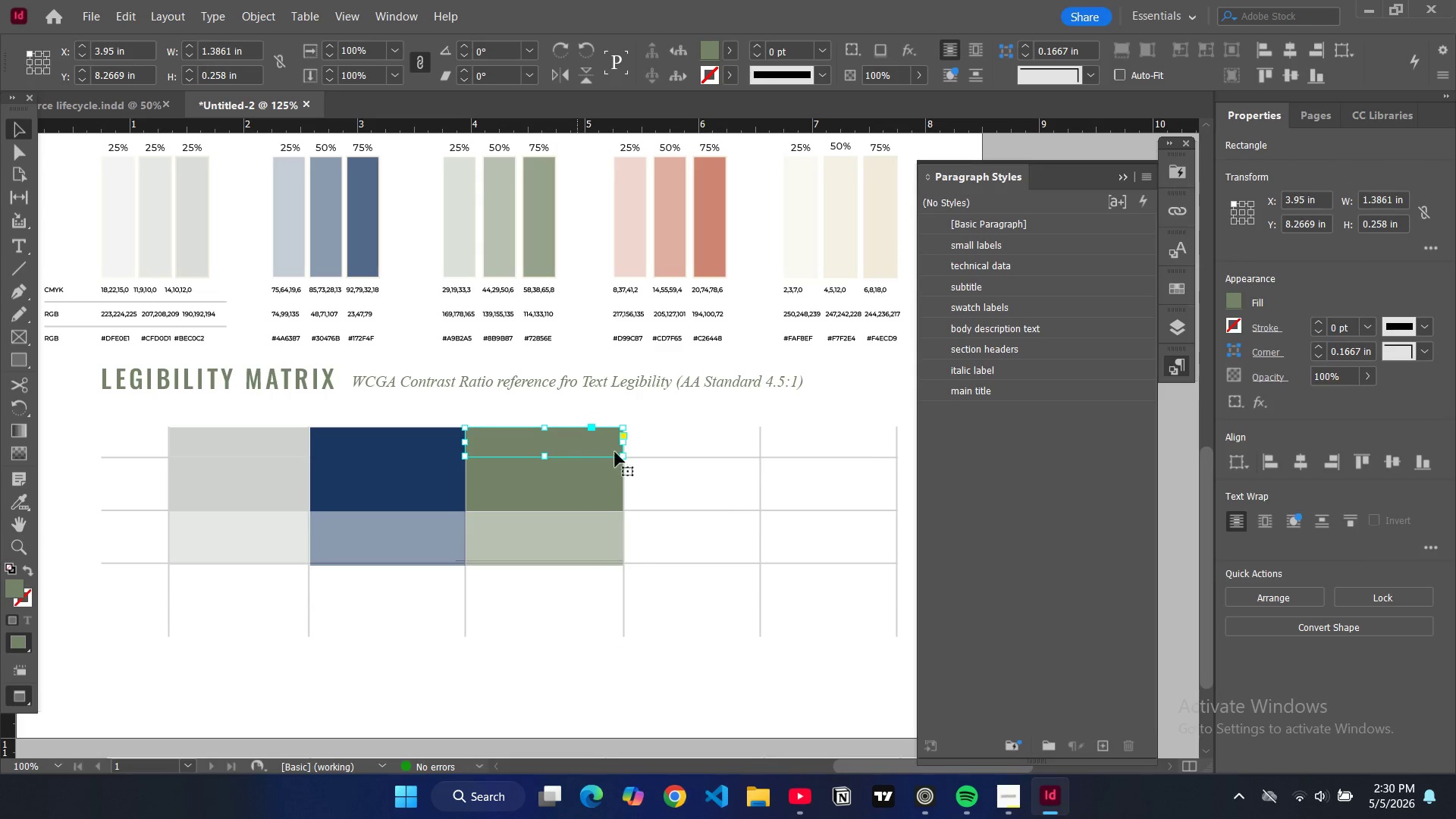 
key(Control+V)
 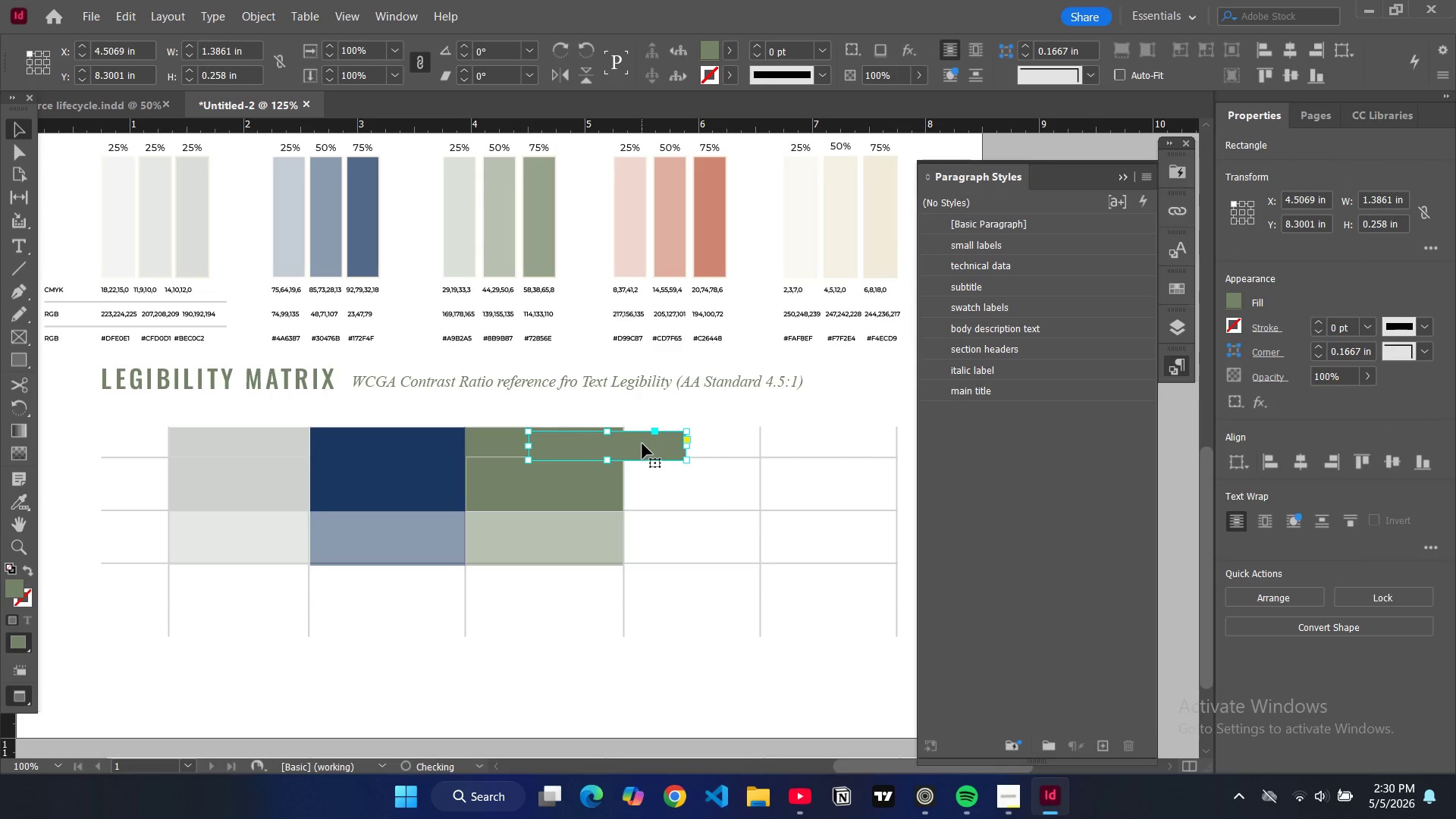 
left_click_drag(start_coordinate=[642, 443], to_coordinate=[738, 440])
 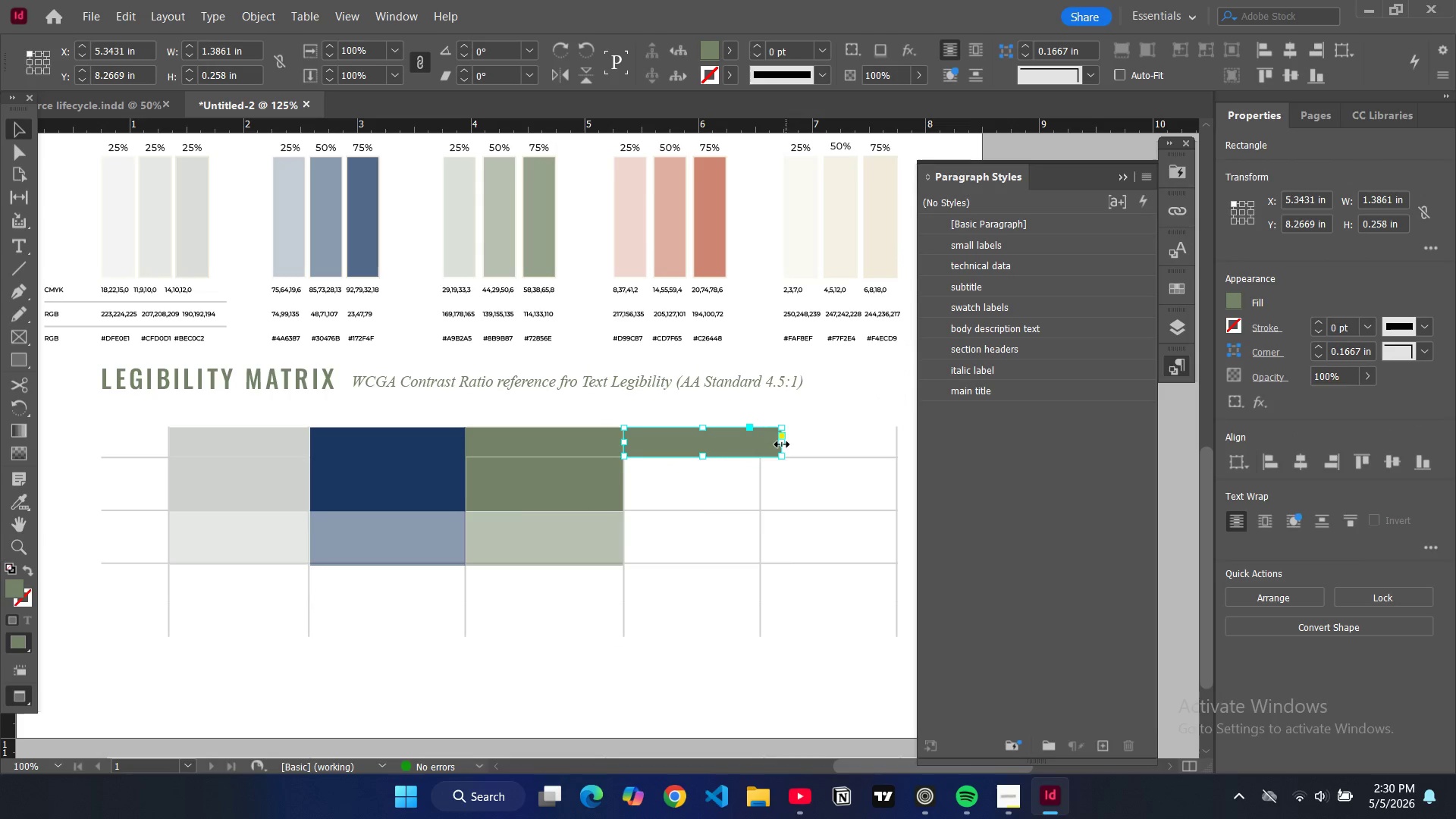 
left_click_drag(start_coordinate=[782, 444], to_coordinate=[762, 445])
 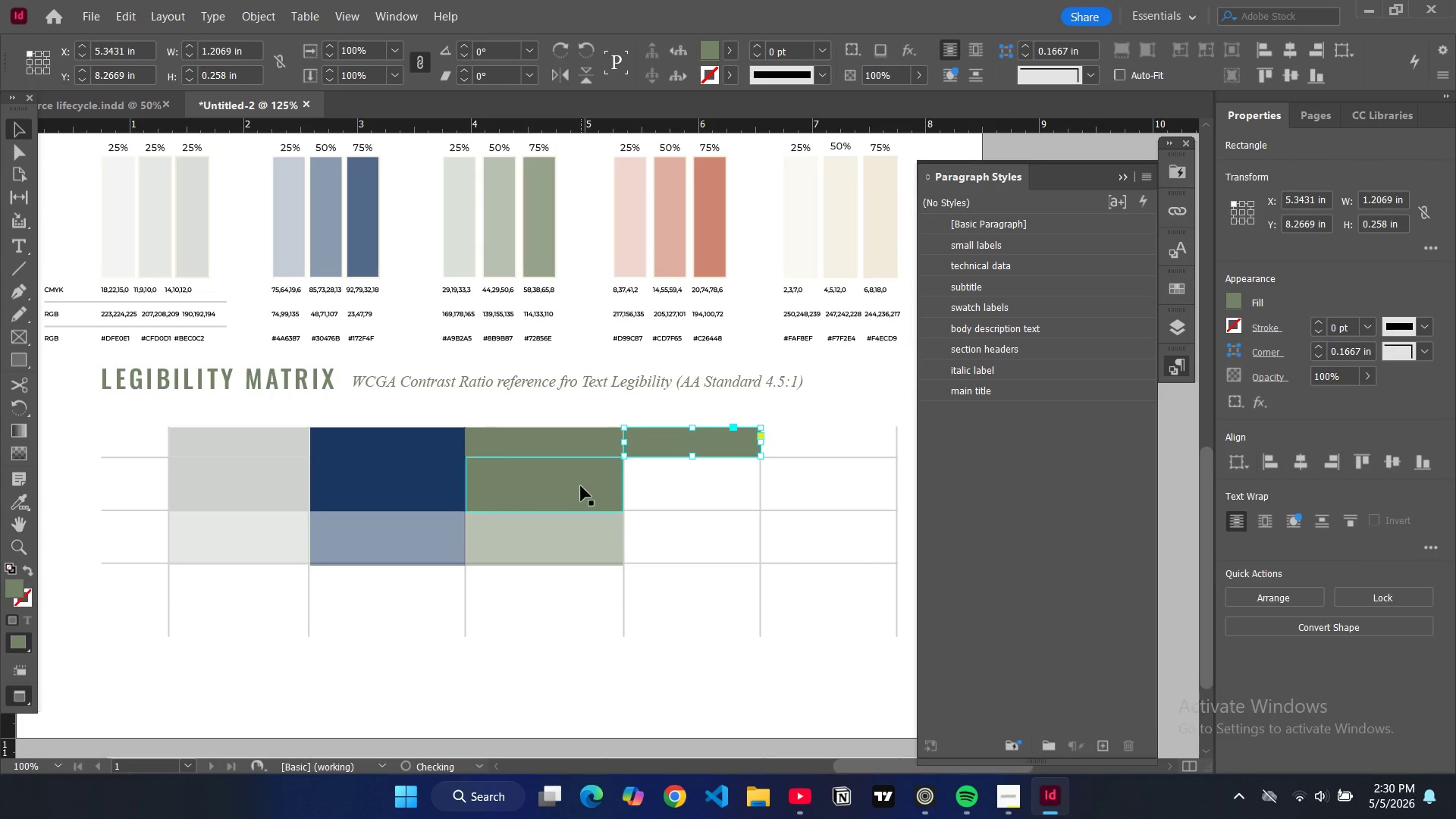 
left_click([581, 486])
 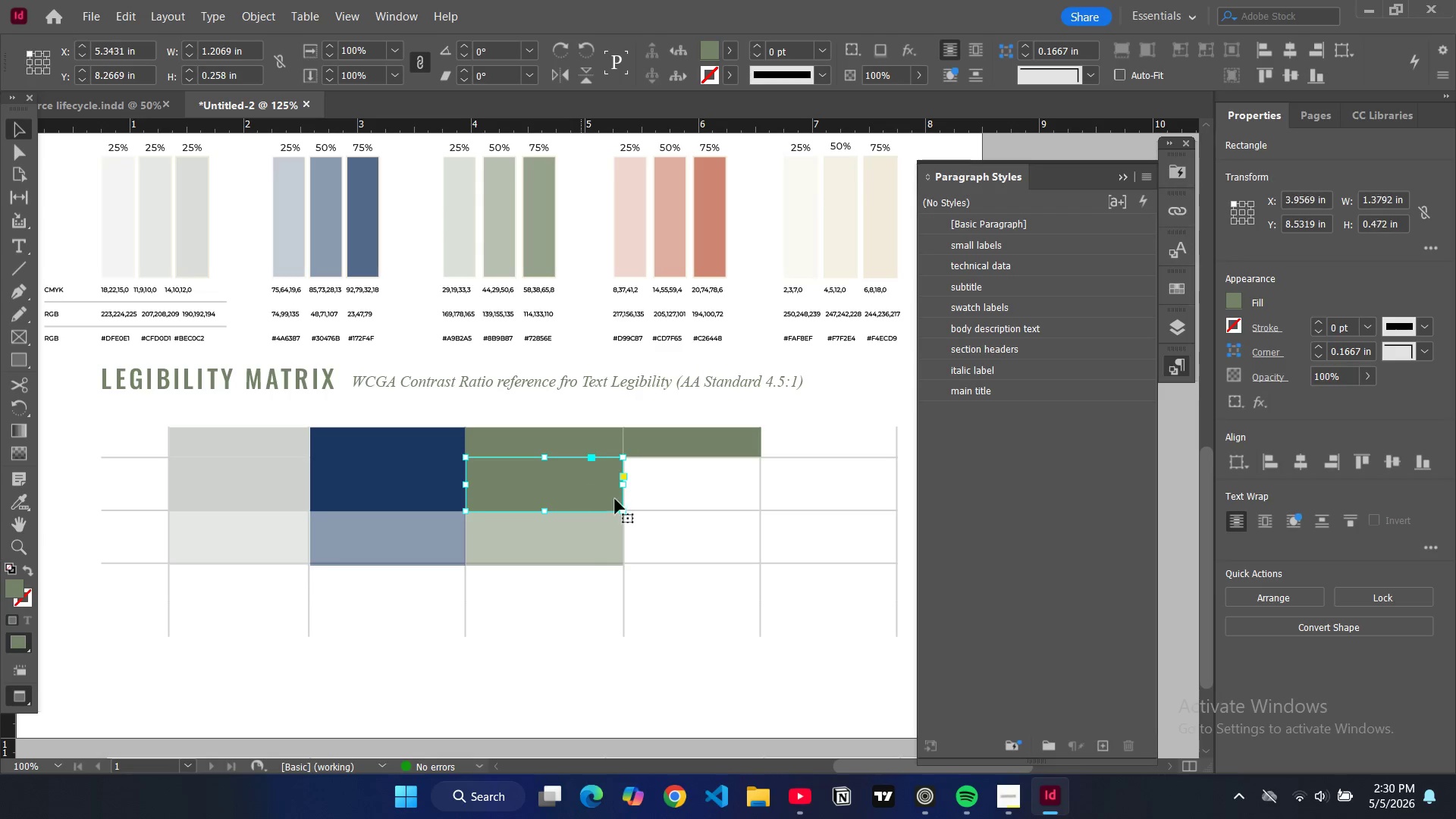 
key(Control+C)
 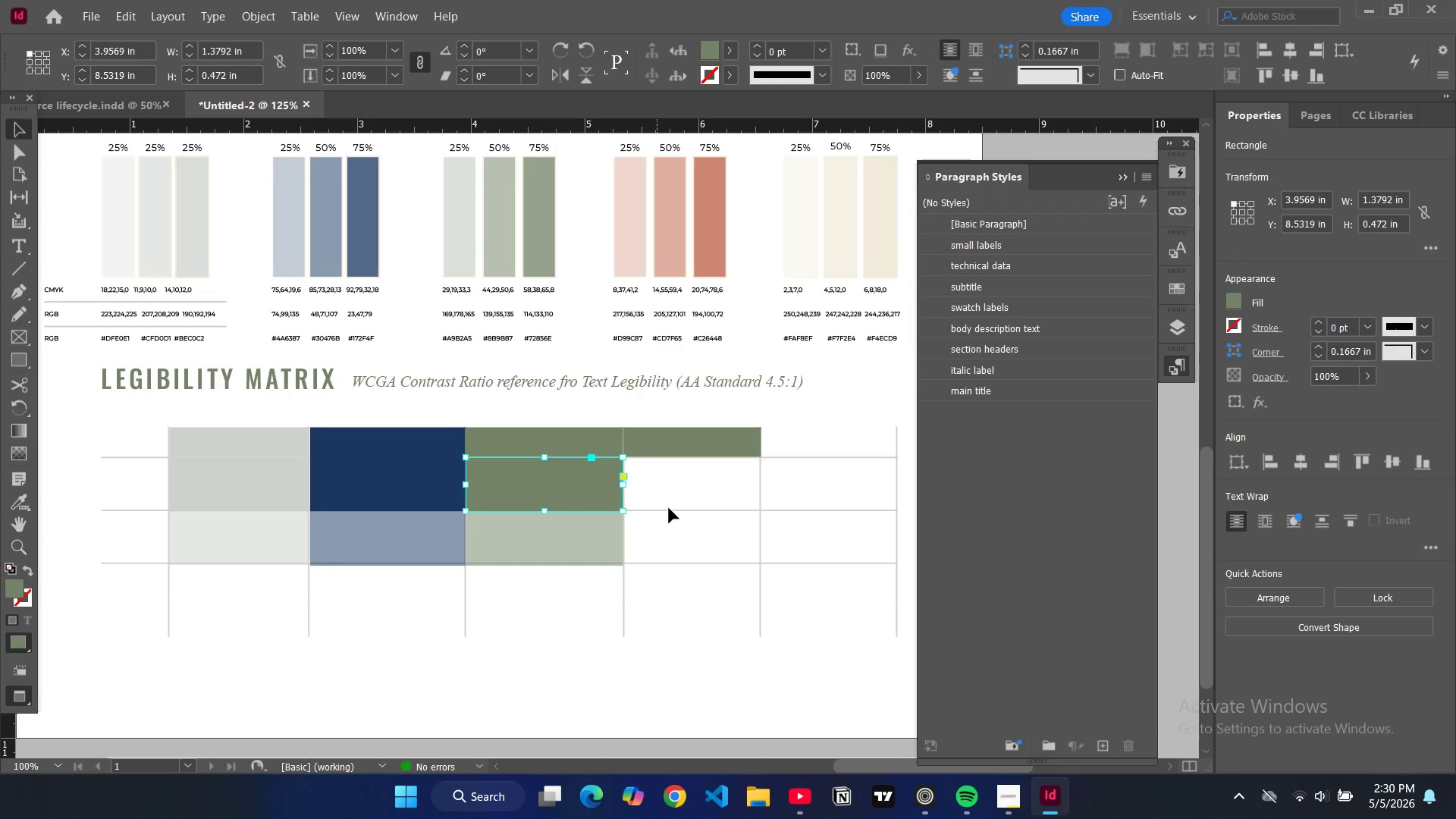 
key(Control+V)
 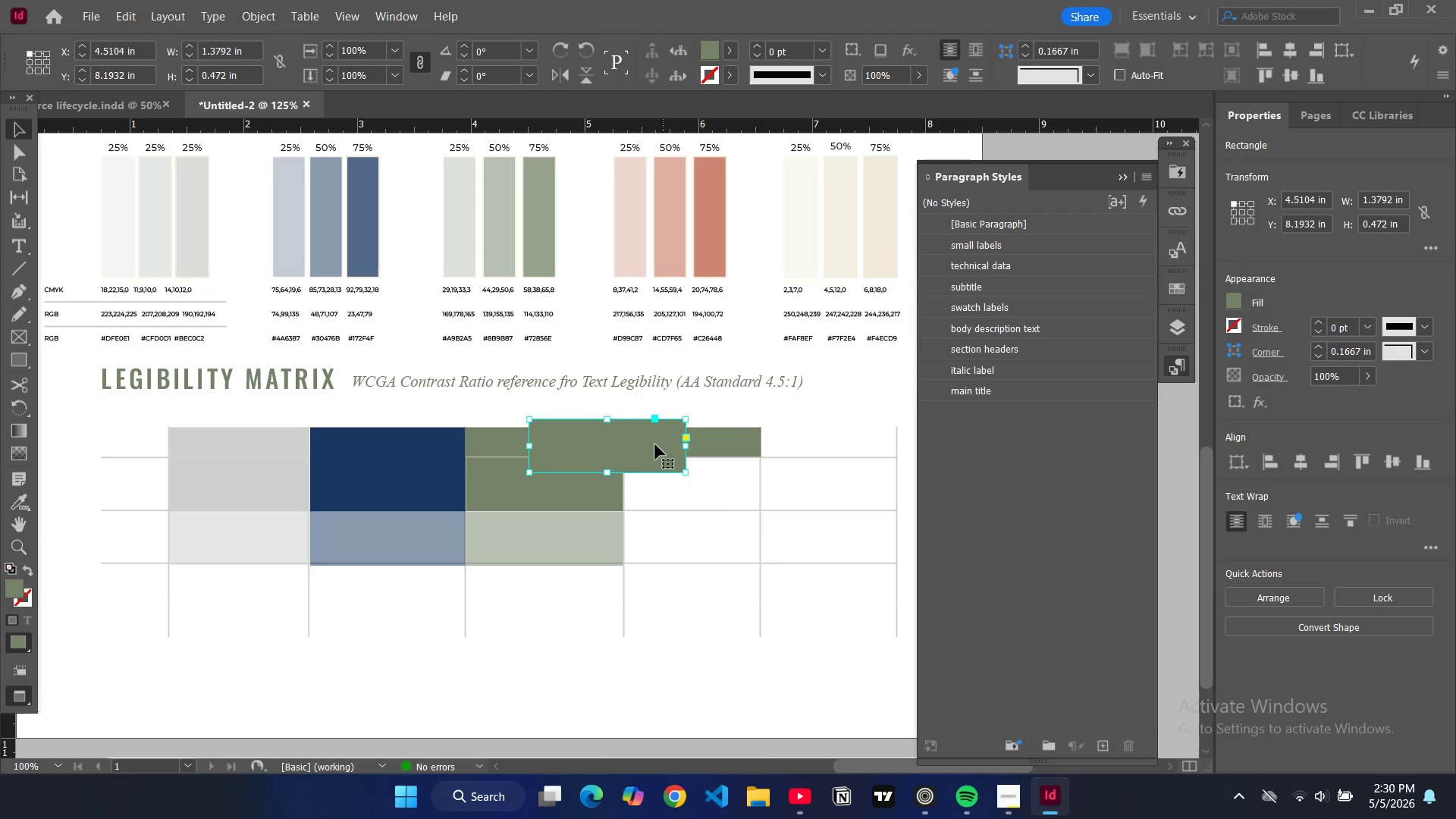 
left_click_drag(start_coordinate=[653, 443], to_coordinate=[748, 487])
 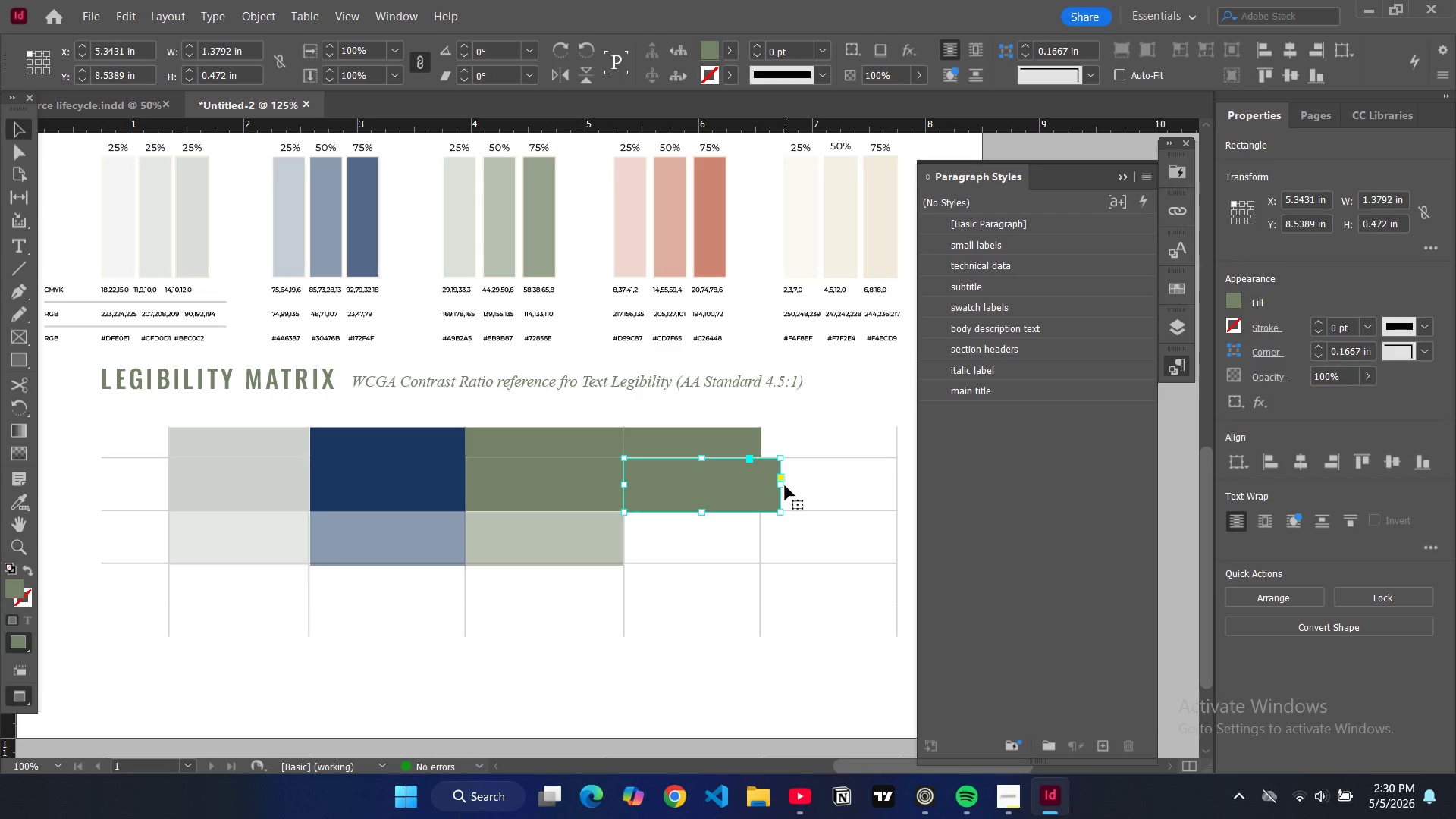 
left_click_drag(start_coordinate=[782, 487], to_coordinate=[760, 487])
 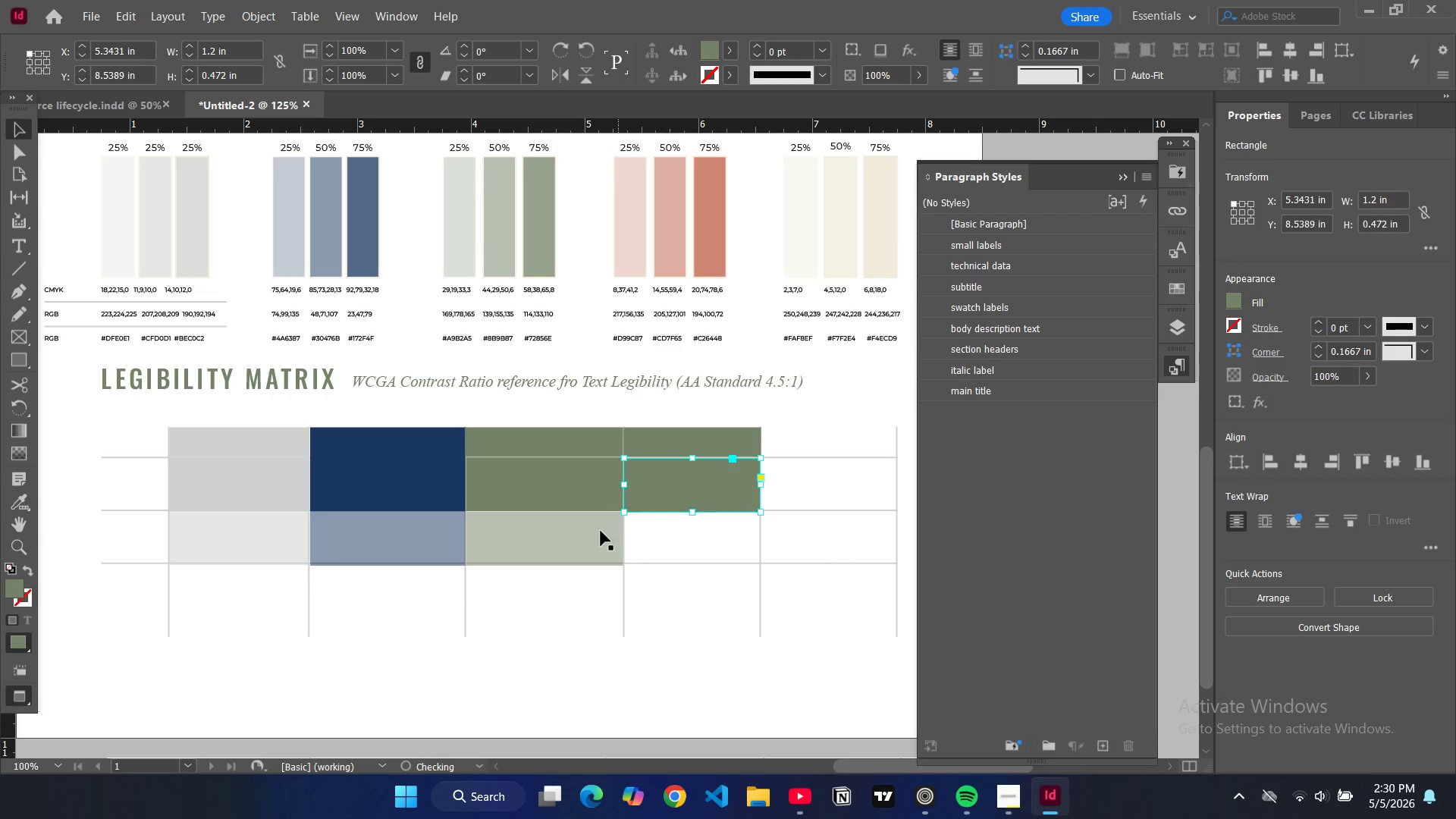 
left_click([597, 535])
 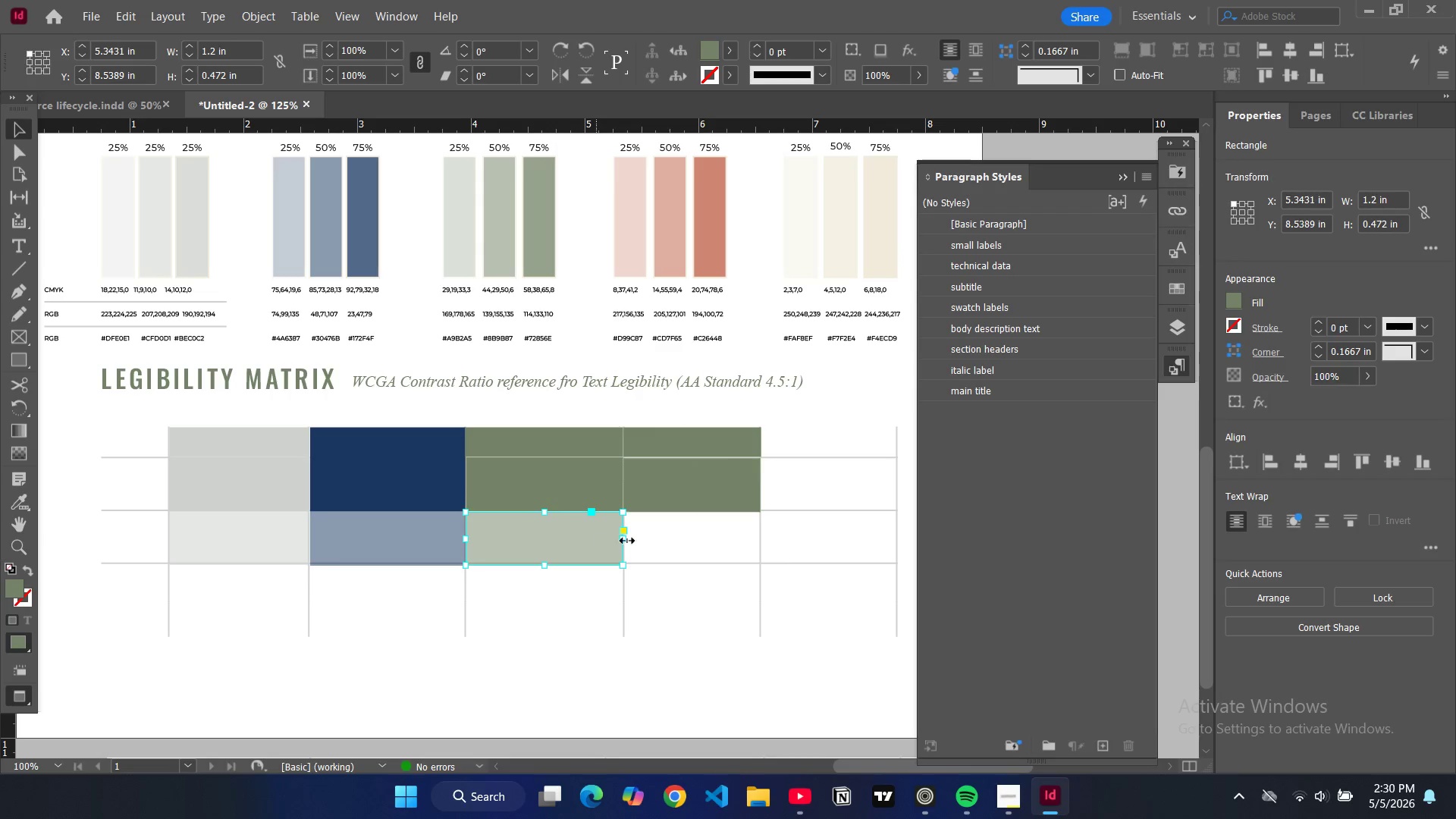 
key(Control+C)
 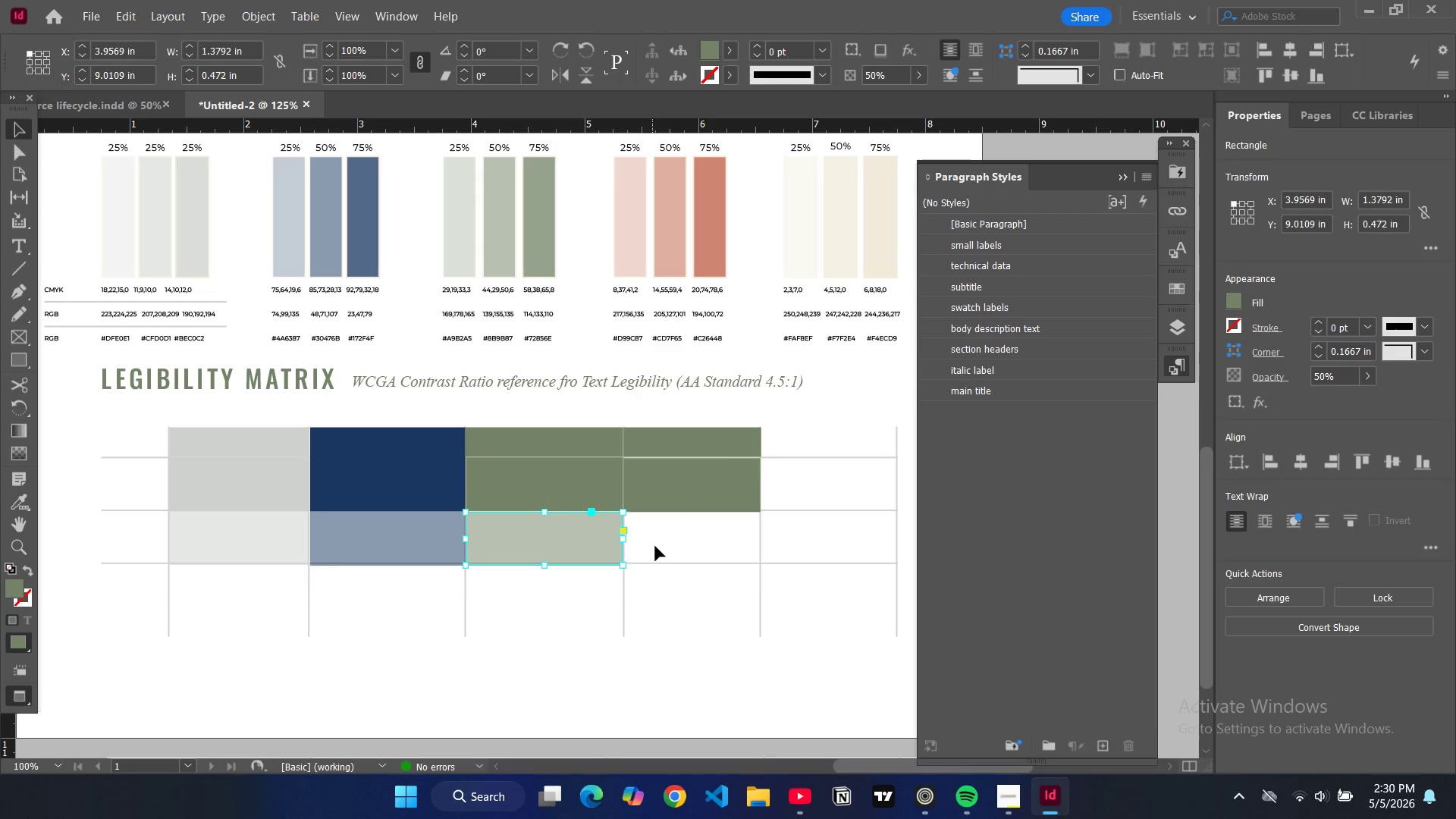 
key(Control+V)
 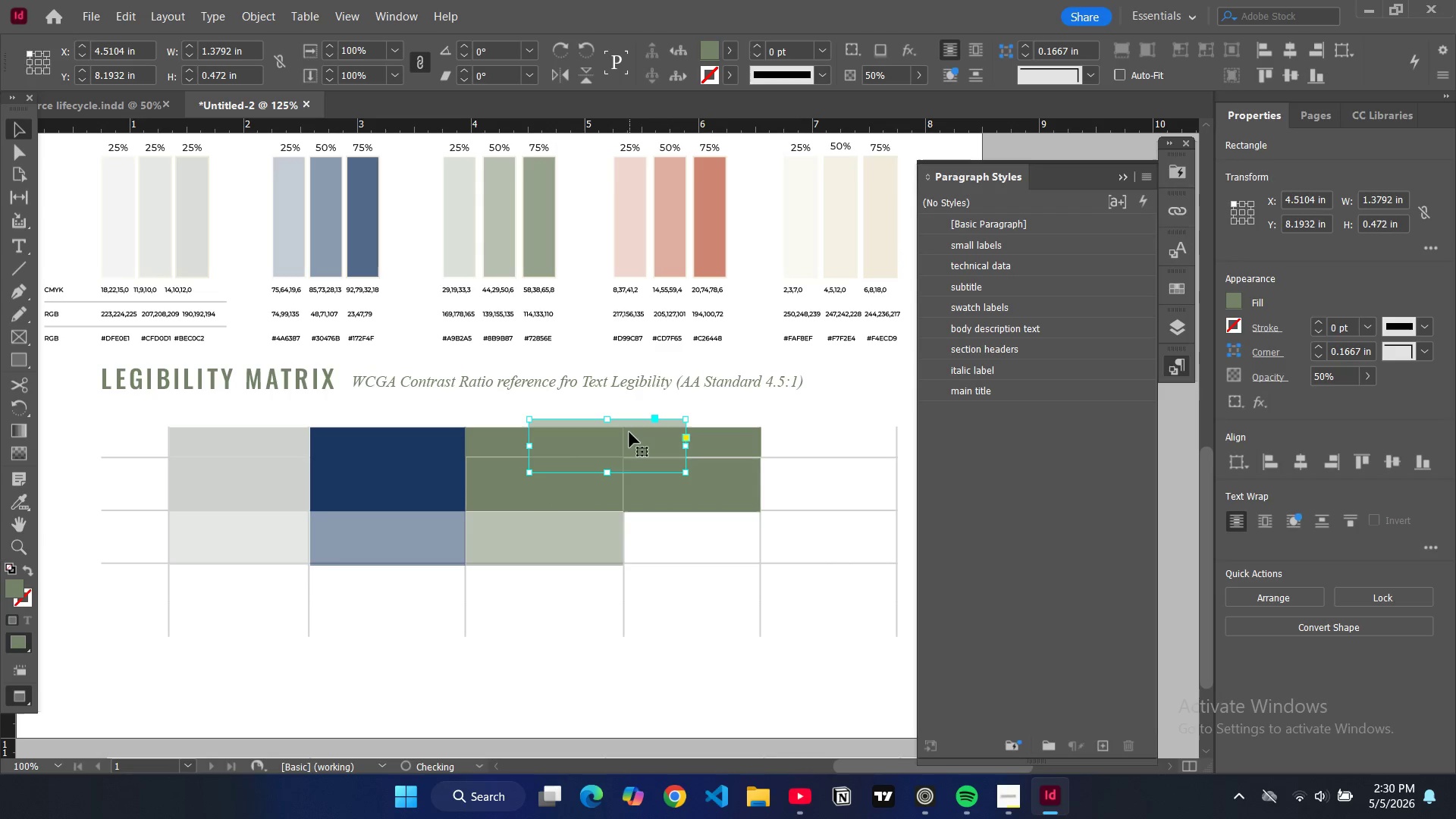 
left_click_drag(start_coordinate=[630, 431], to_coordinate=[725, 529])
 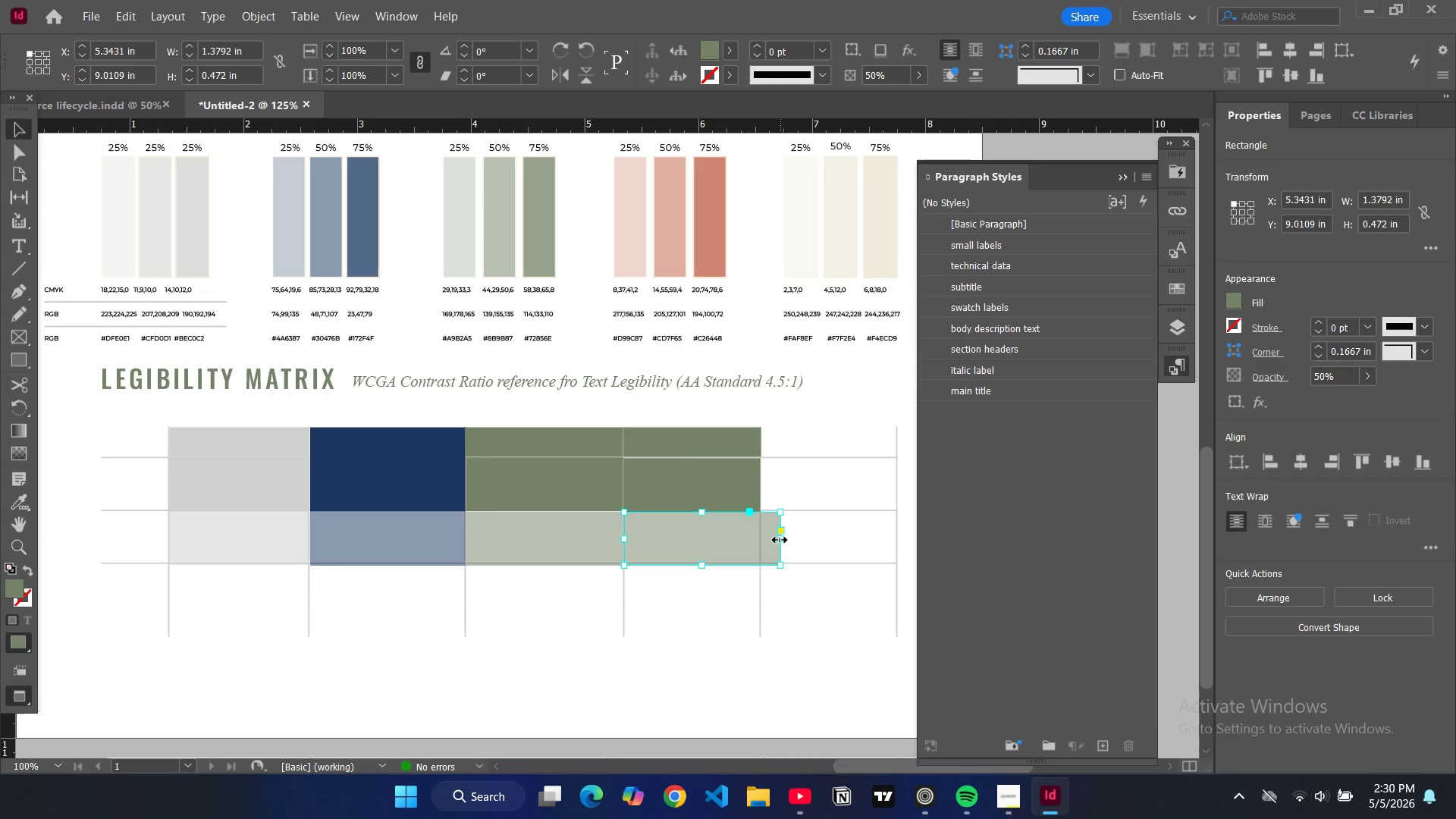 
left_click_drag(start_coordinate=[780, 540], to_coordinate=[760, 539])
 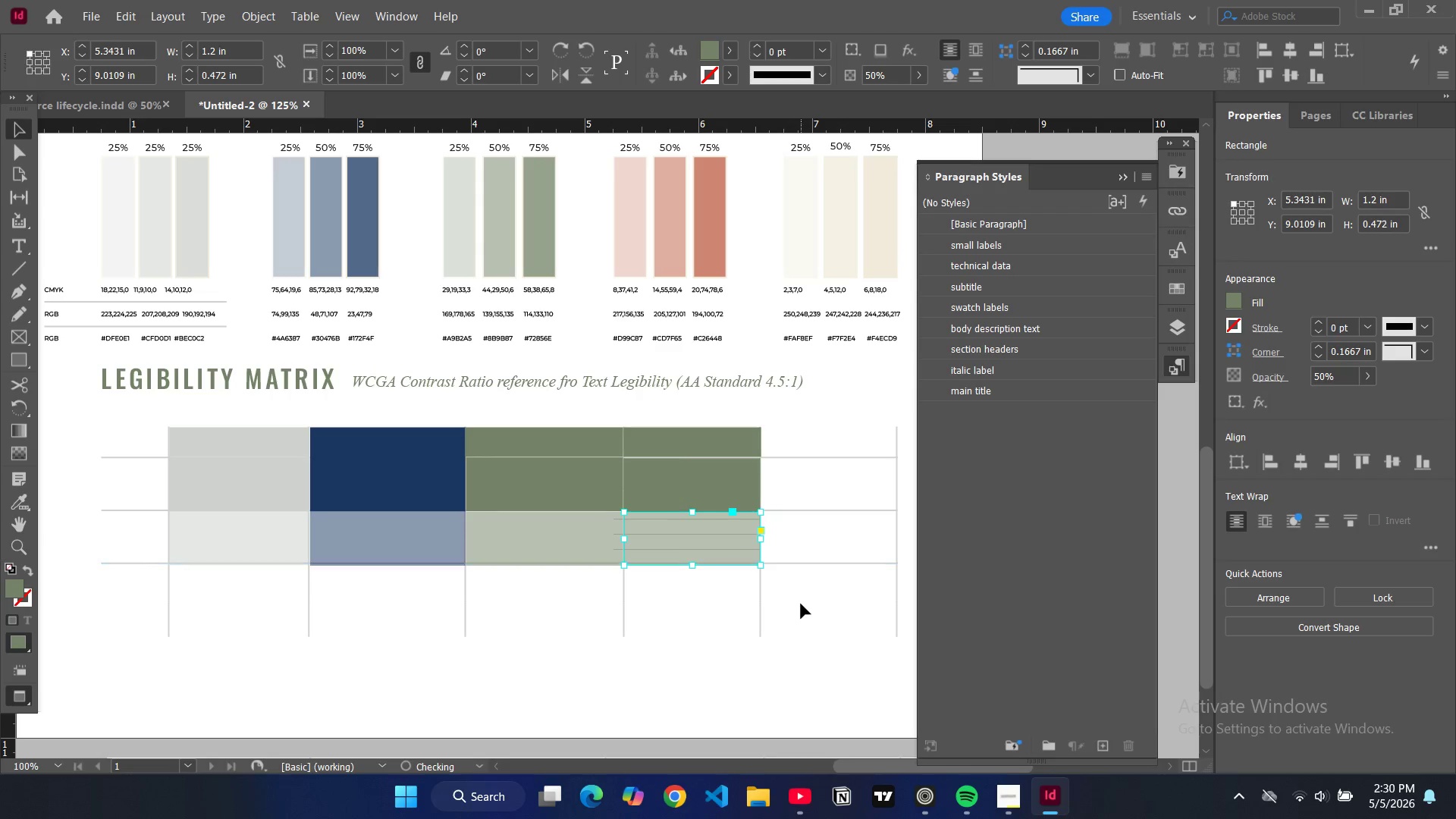 
left_click([801, 604])
 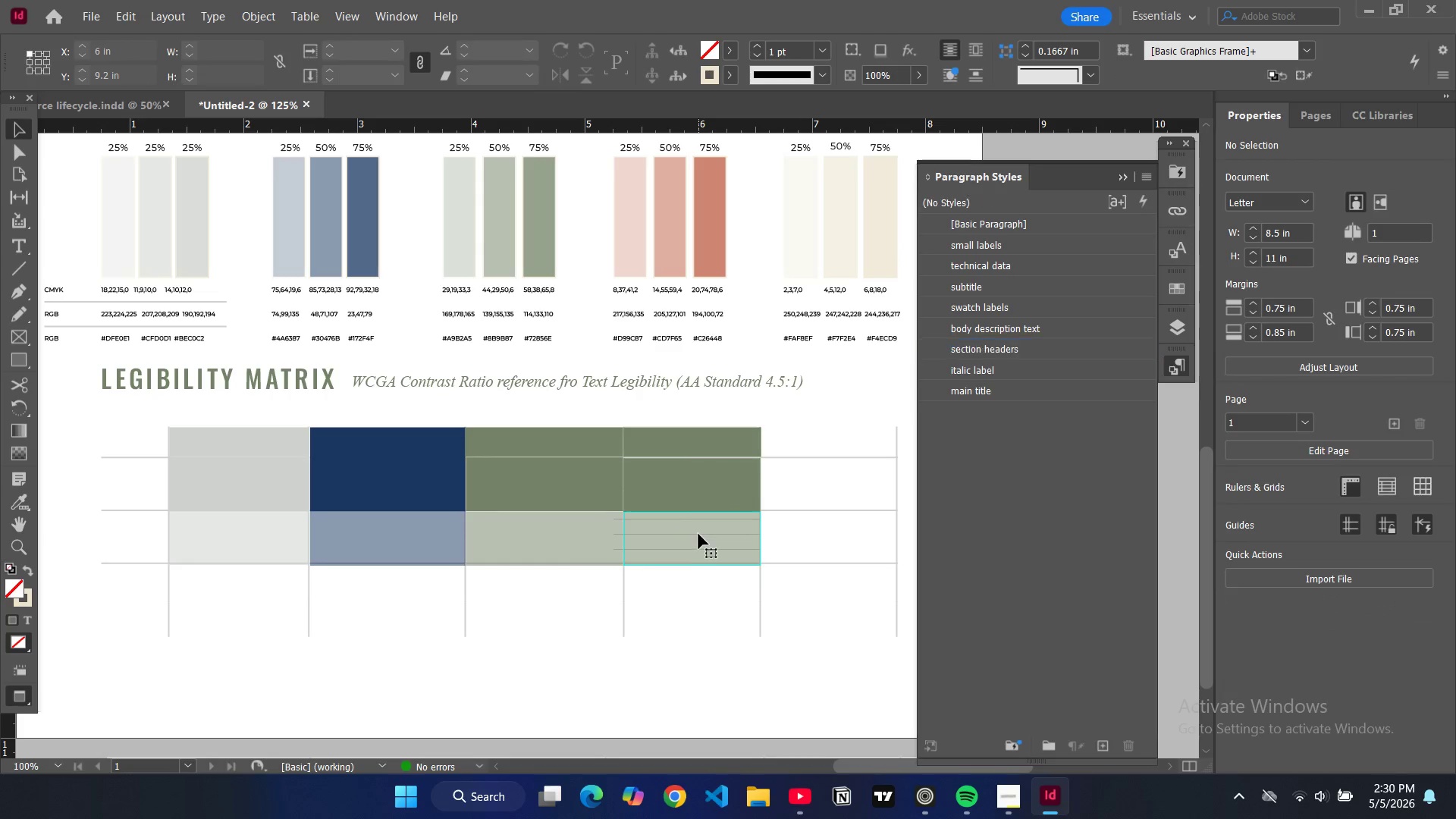 
left_click_drag(start_coordinate=[698, 530], to_coordinate=[702, 568])
 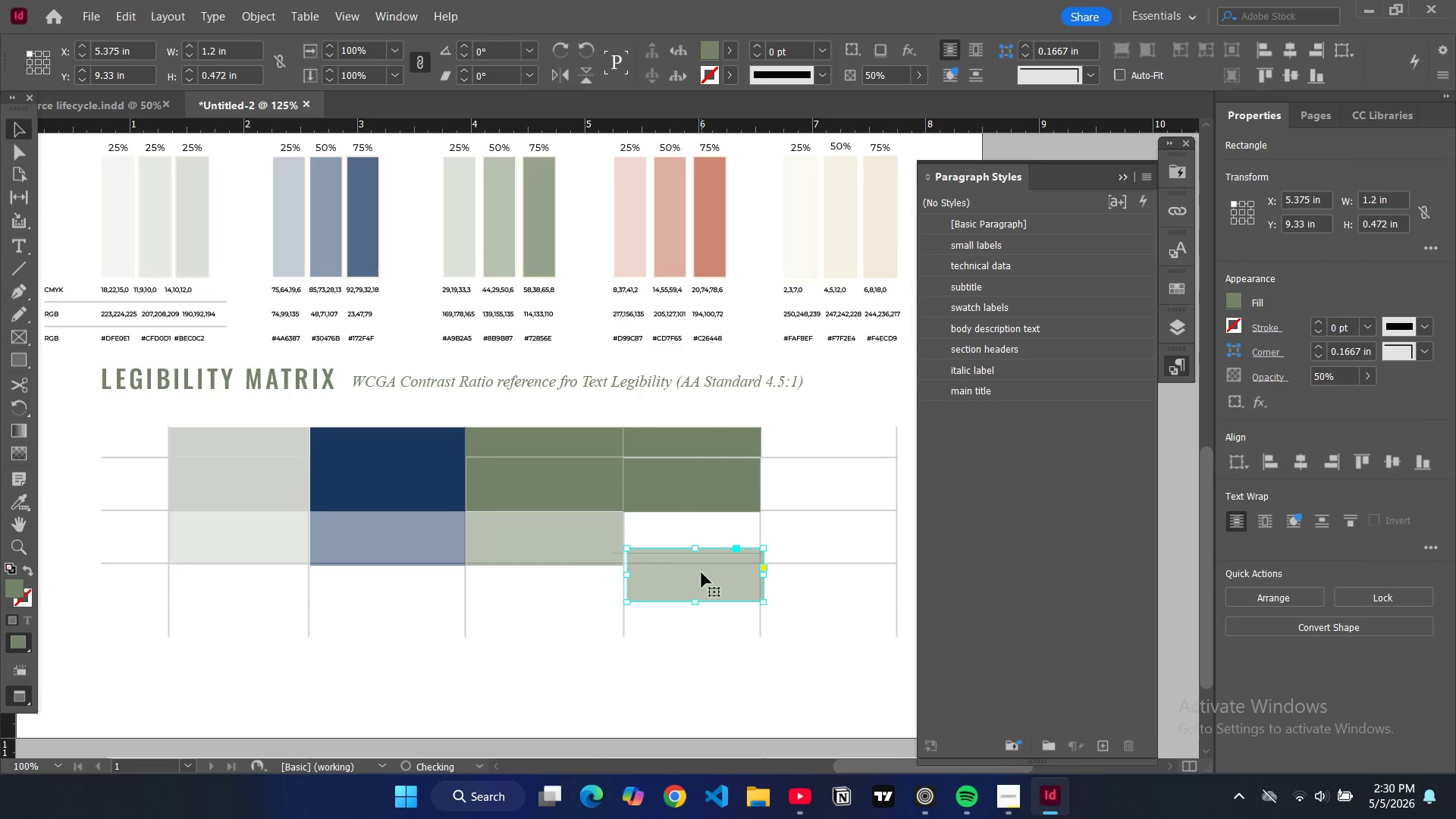 
left_click_drag(start_coordinate=[701, 573], to_coordinate=[701, 538])
 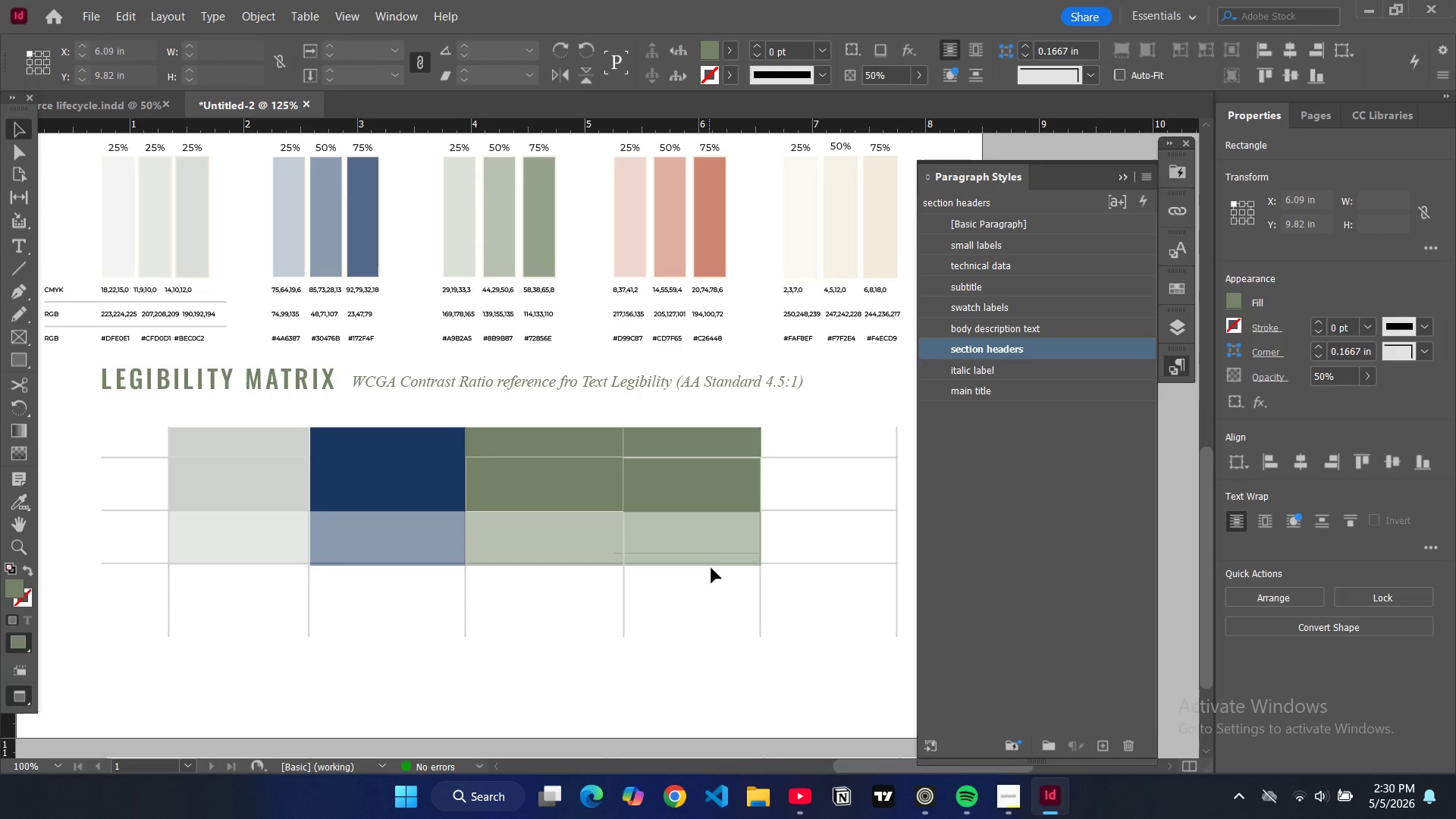 
left_click([710, 546])
 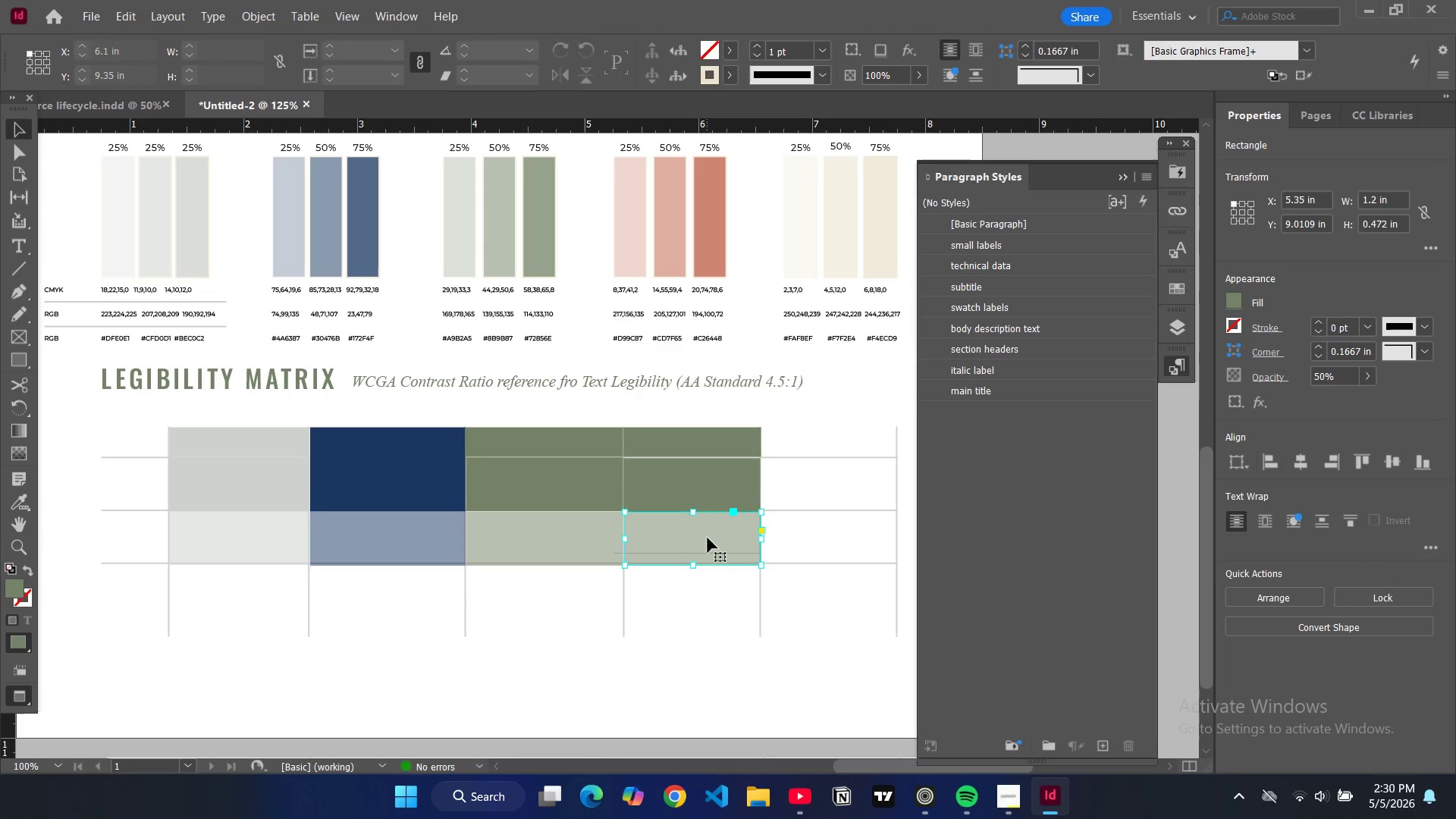 
left_click_drag(start_coordinate=[708, 538], to_coordinate=[711, 562])
 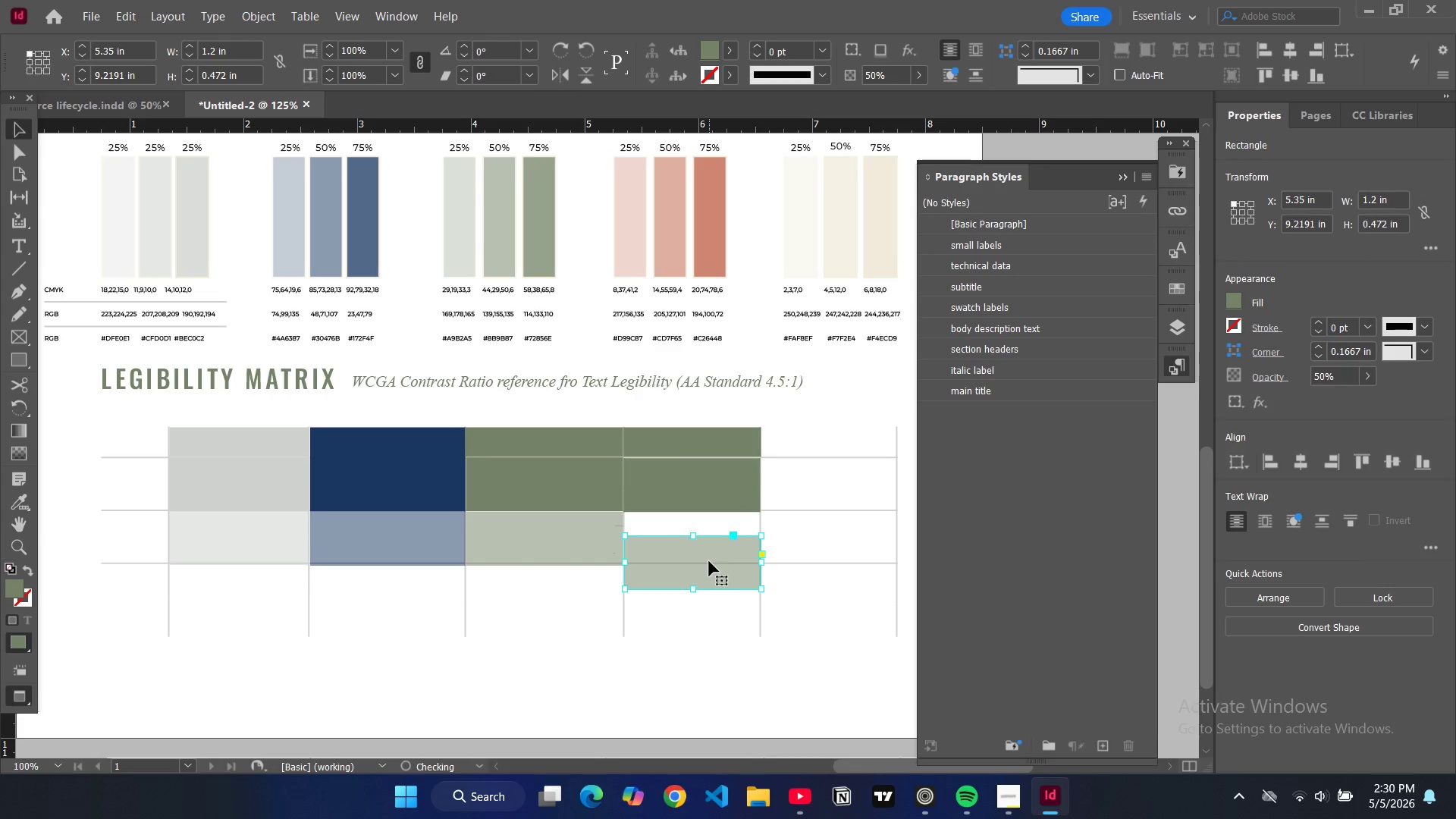 
left_click_drag(start_coordinate=[709, 561], to_coordinate=[746, 616])
 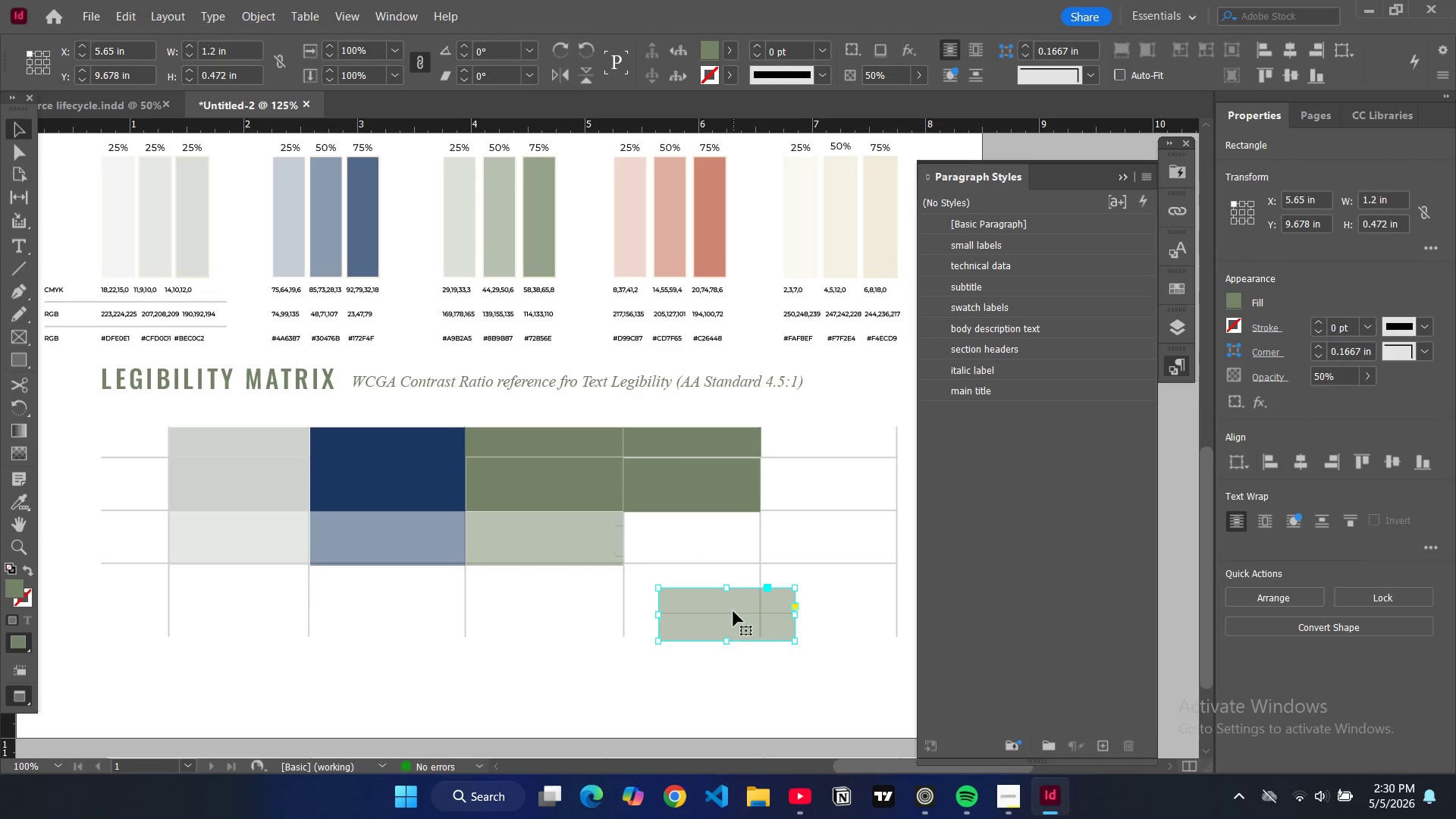 
left_click_drag(start_coordinate=[733, 611], to_coordinate=[699, 535])
 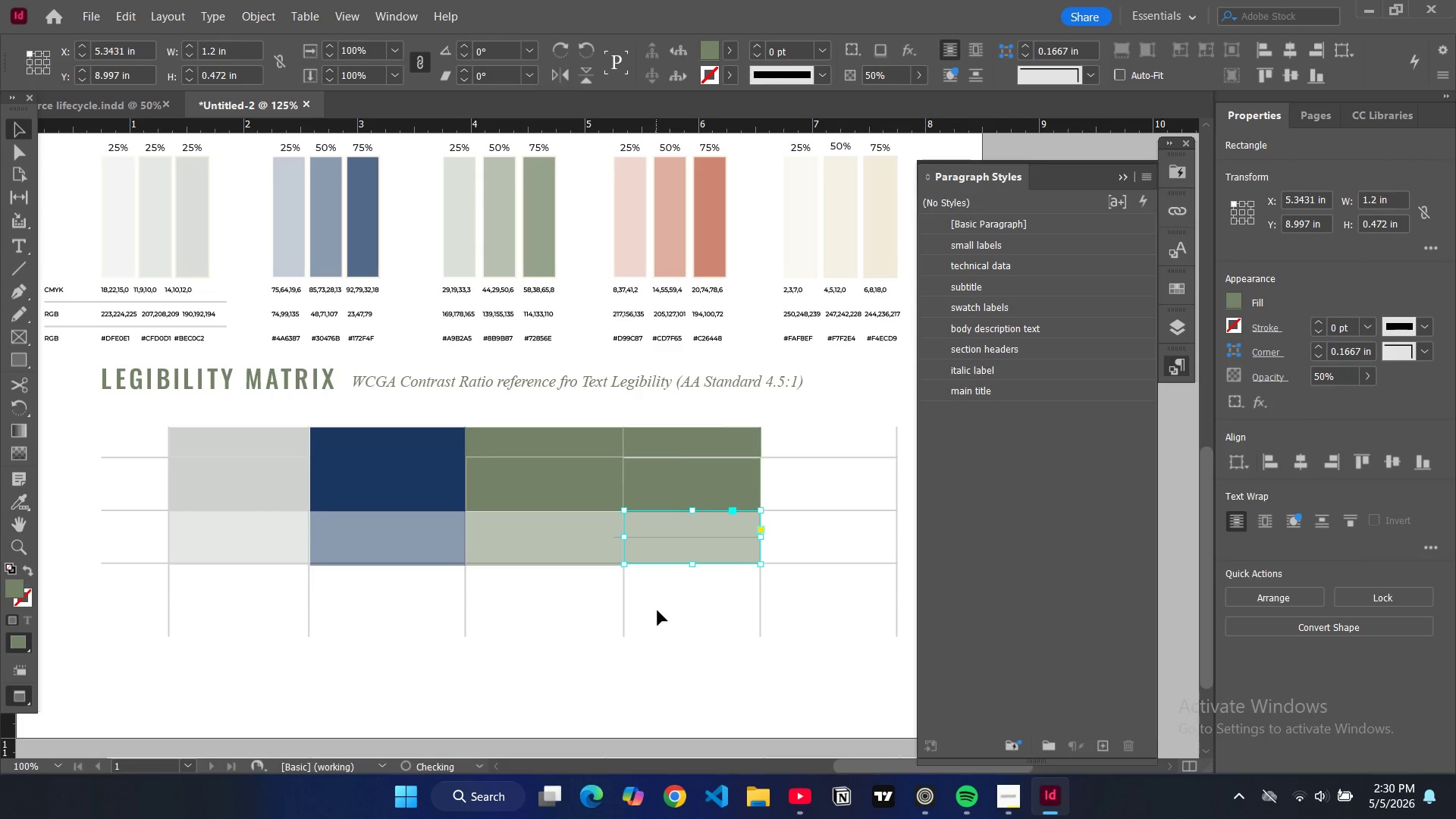 
left_click([657, 612])
 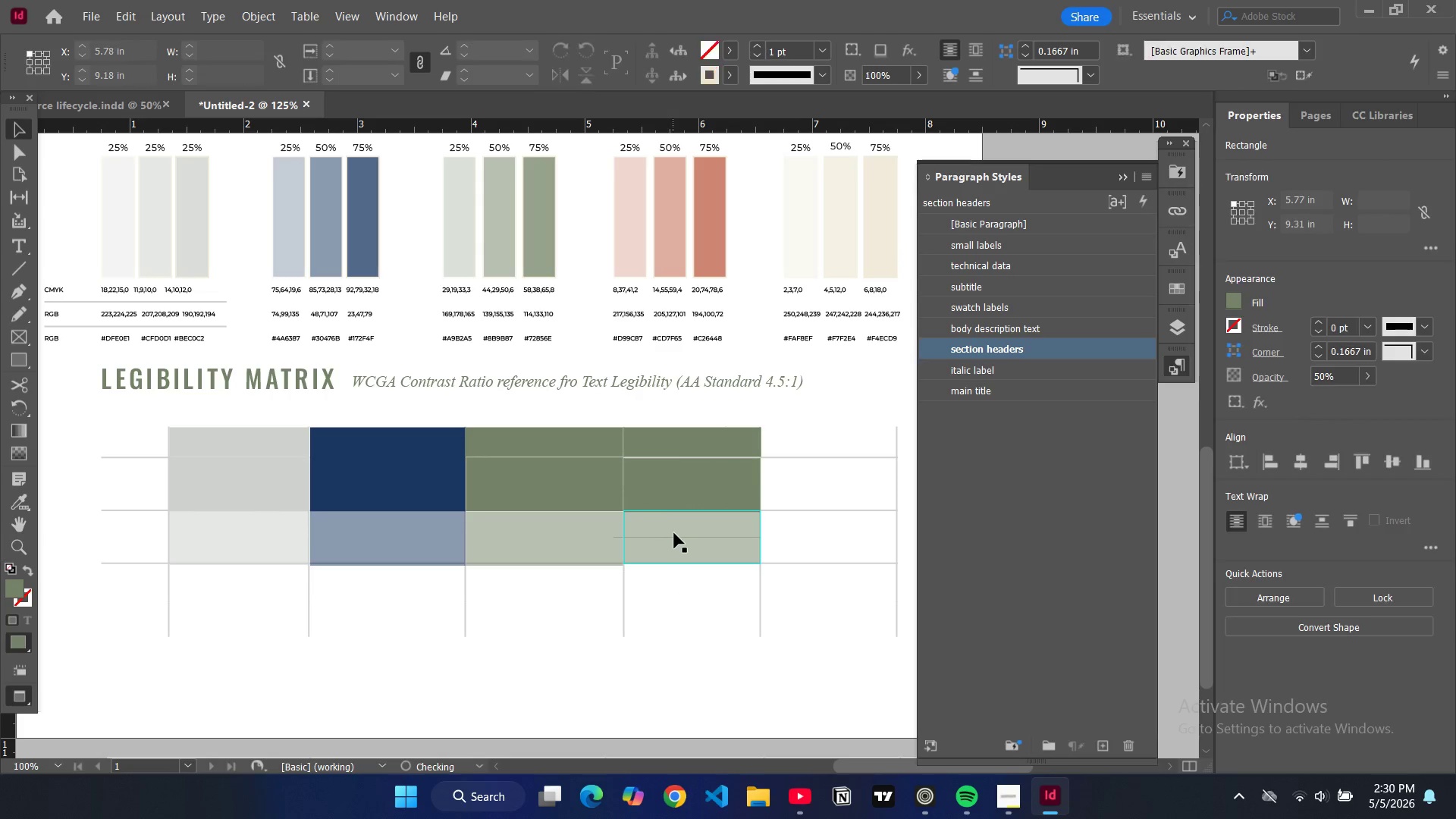 
left_click([675, 538])
 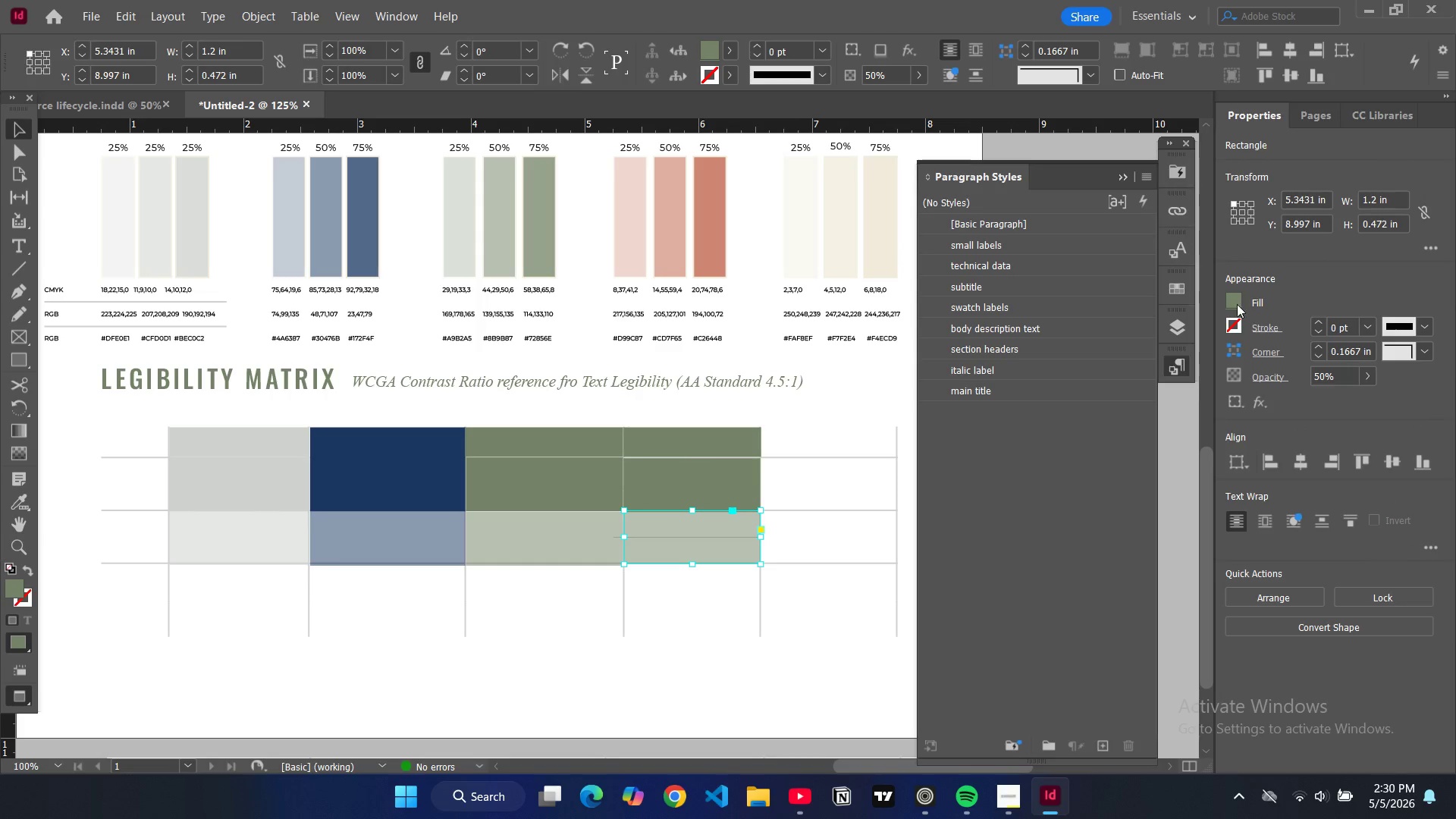 
double_click([1235, 303])
 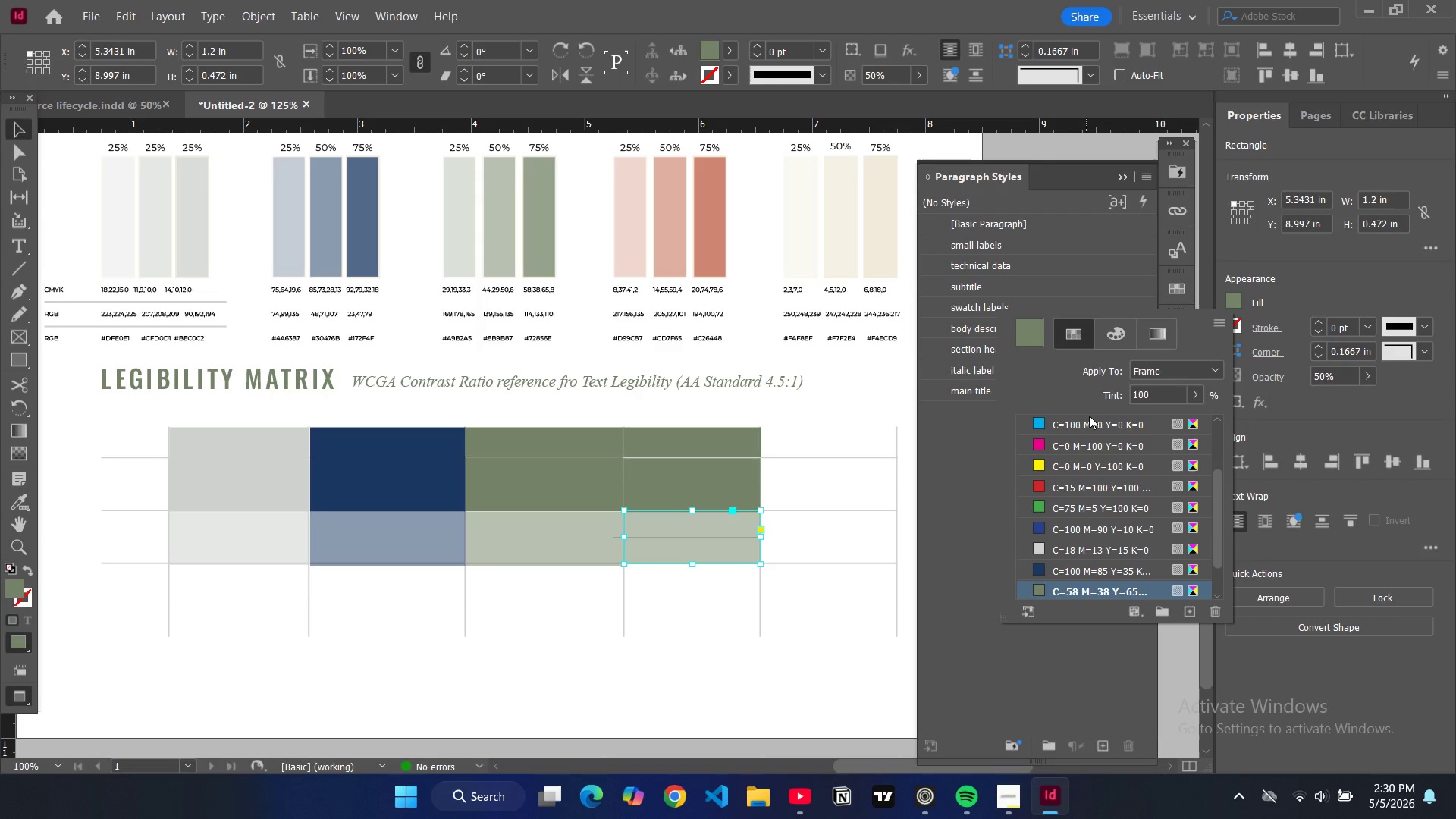 
scroll: coordinate [1051, 494], scroll_direction: down, amount: 5.0
 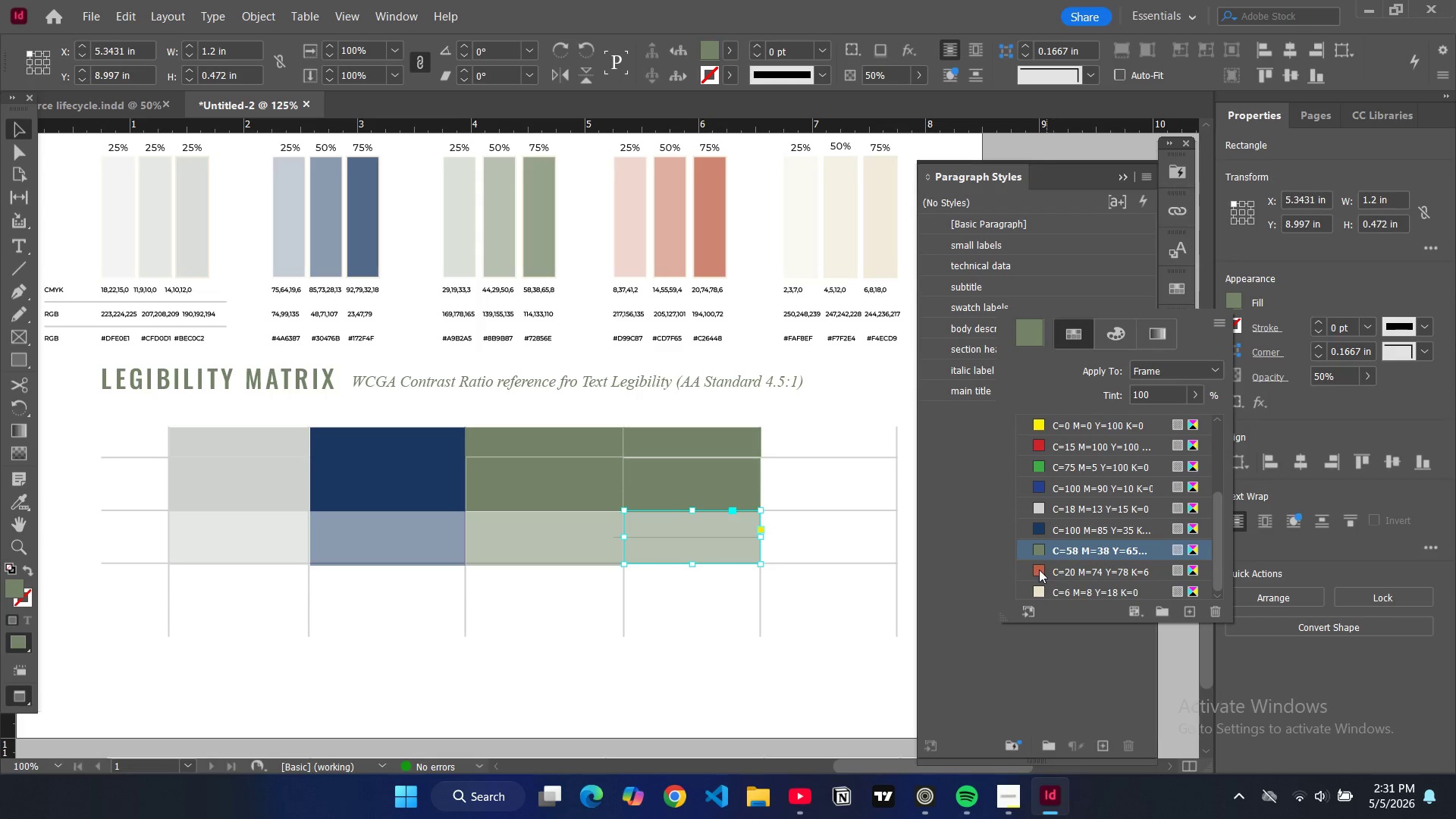 
left_click([1039, 570])
 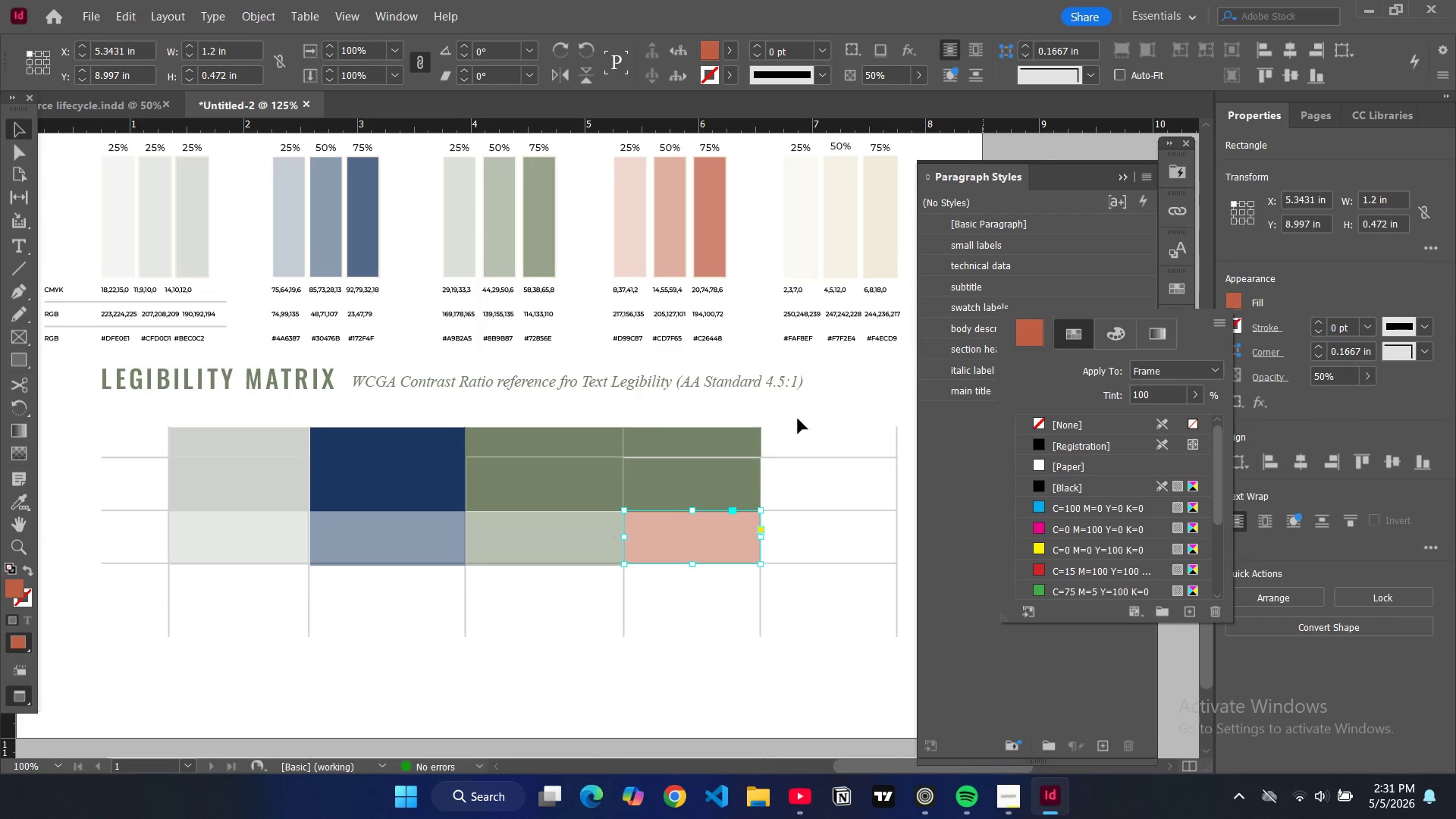 
left_click([688, 480])
 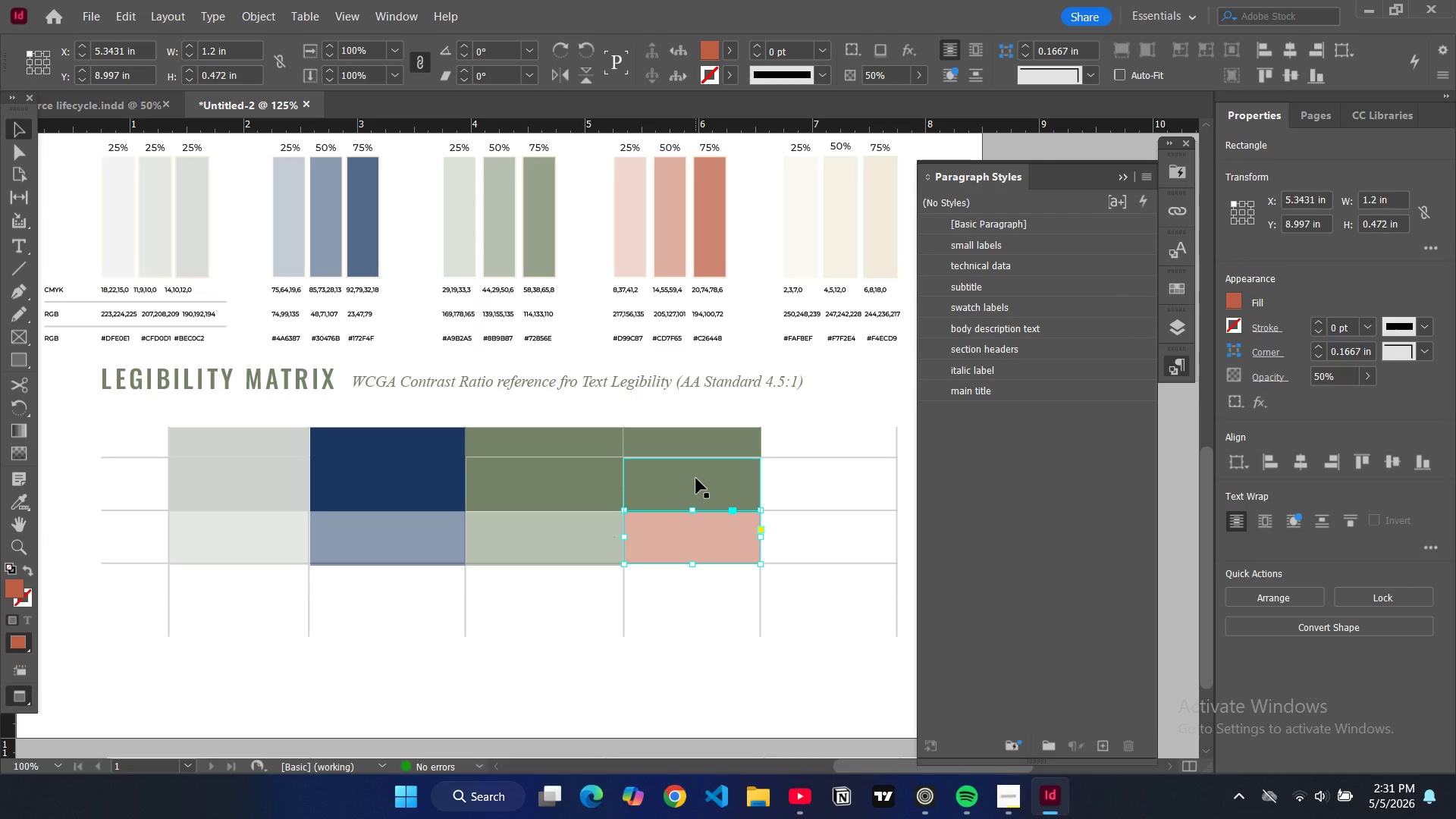 
left_click([696, 479])
 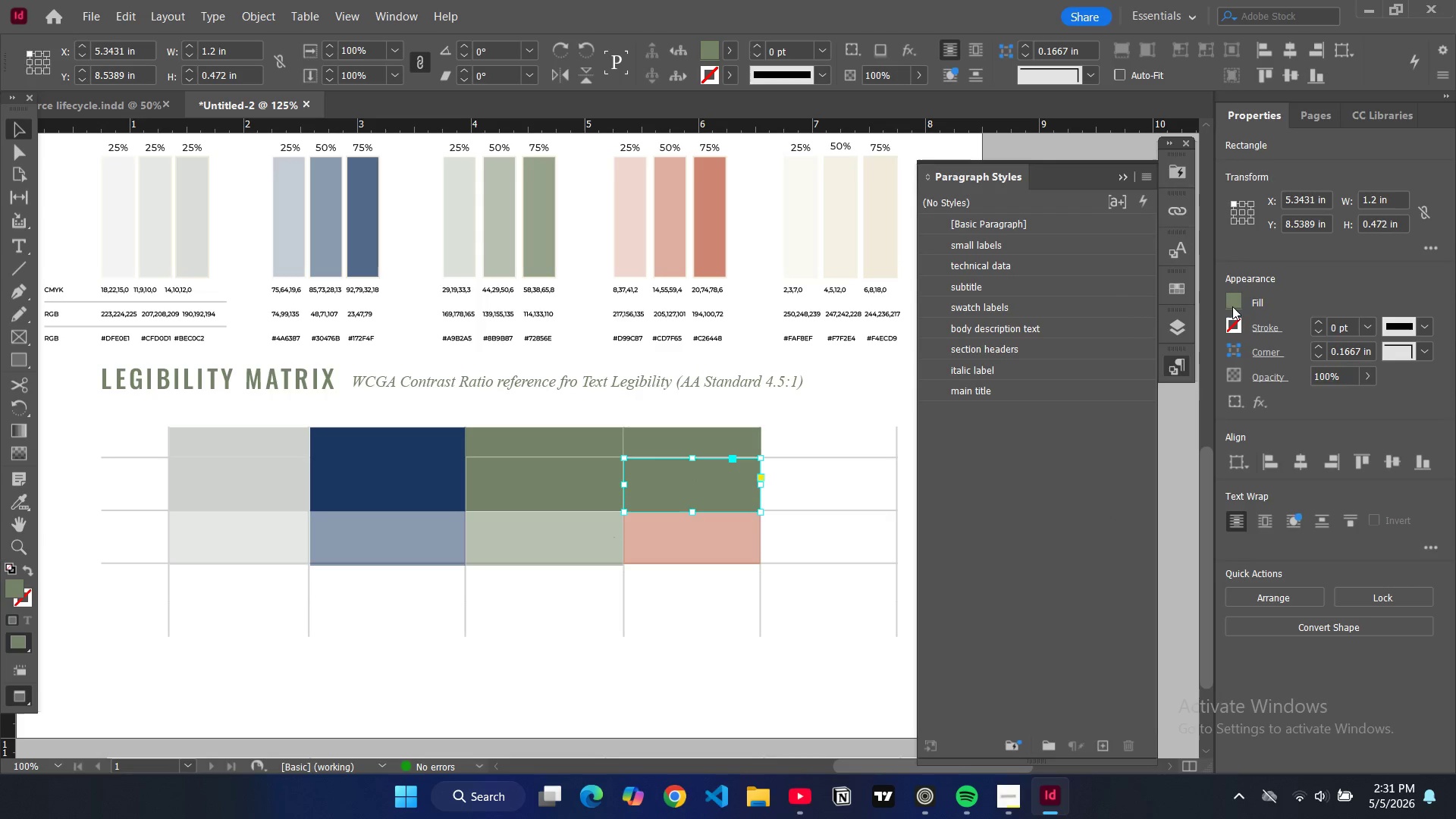 
double_click([1232, 302])
 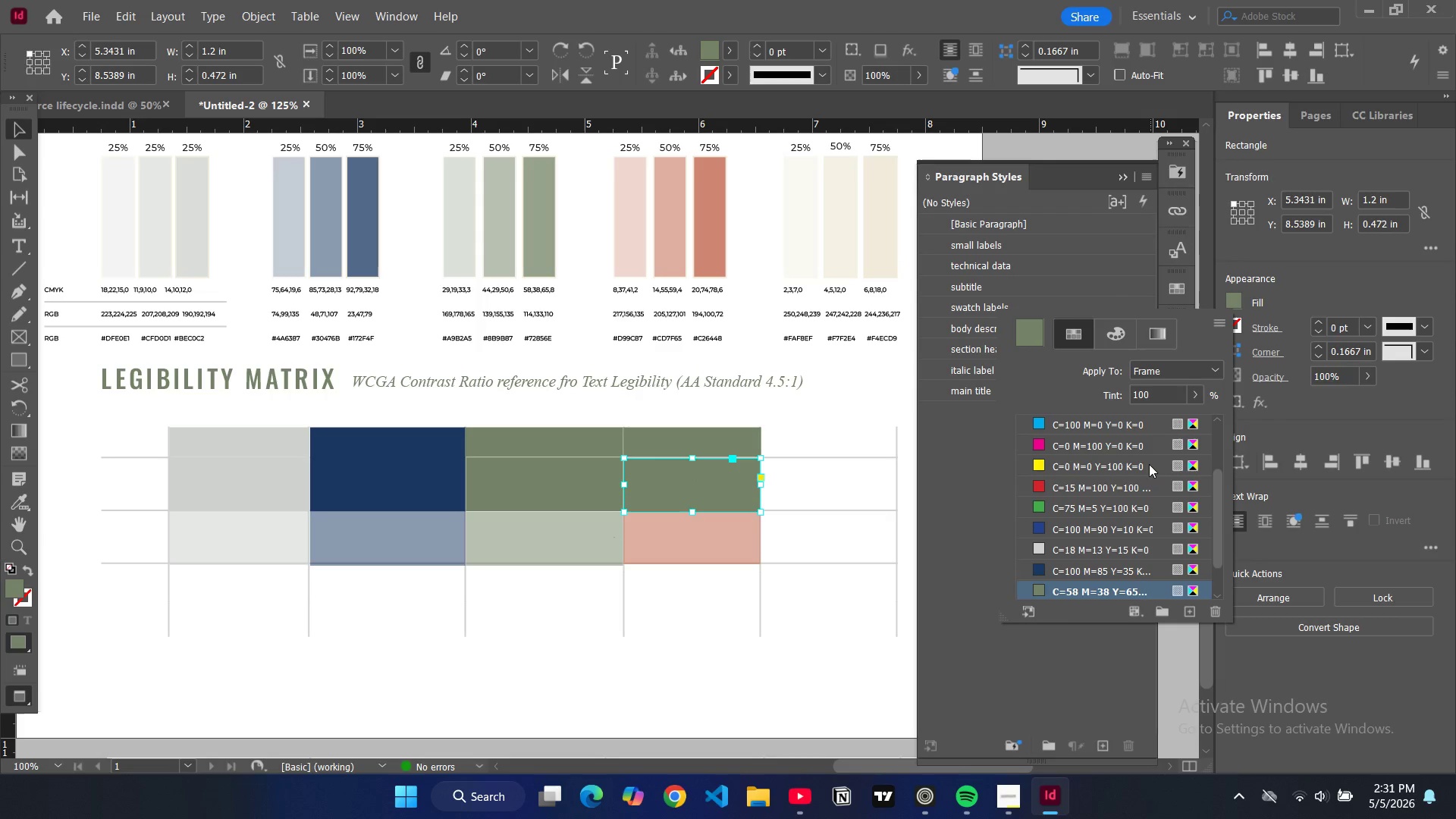 
scroll: coordinate [1114, 491], scroll_direction: down, amount: 4.0
 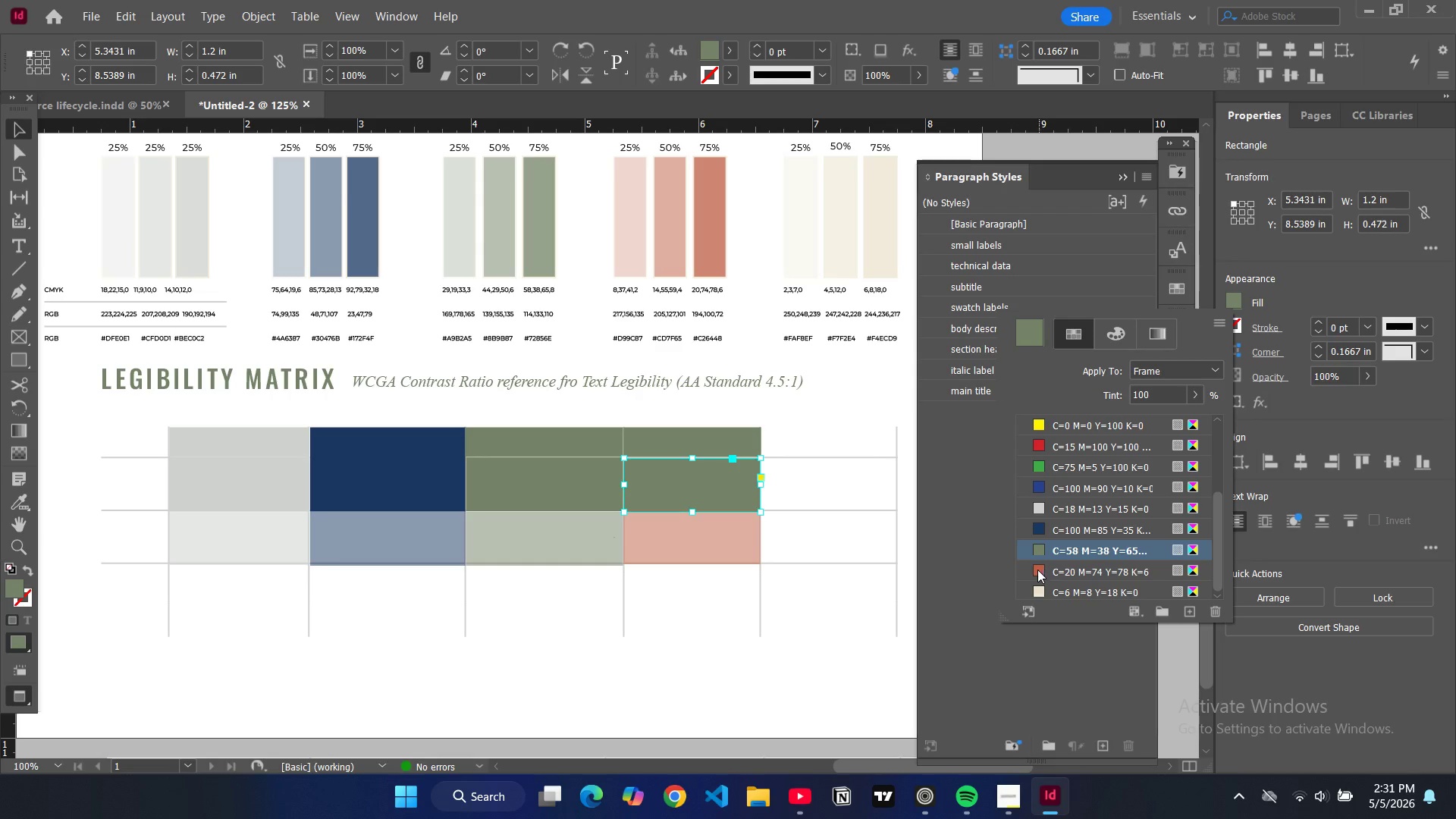 
left_click([1037, 572])
 